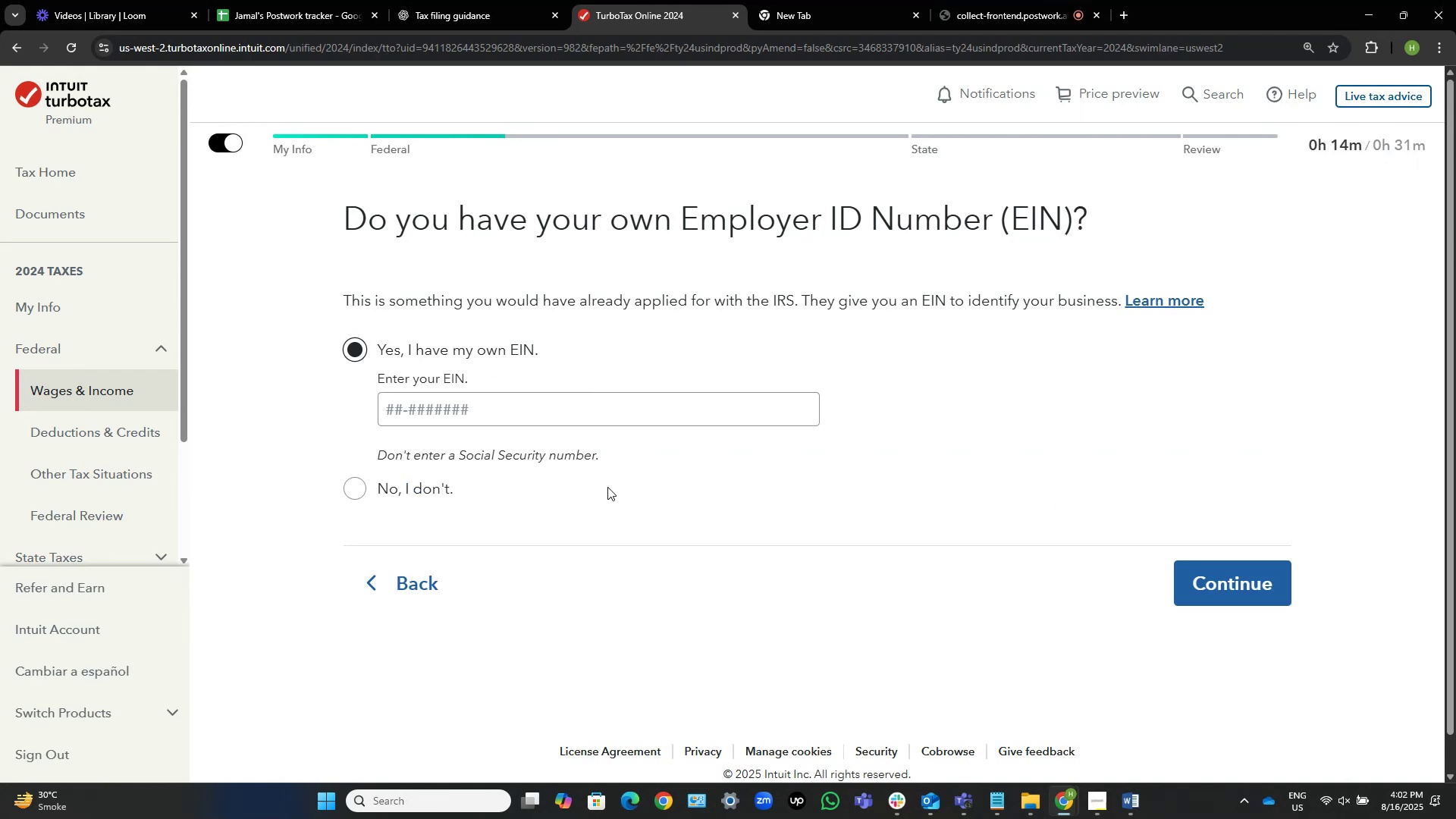 
key(Alt+AltLeft)
 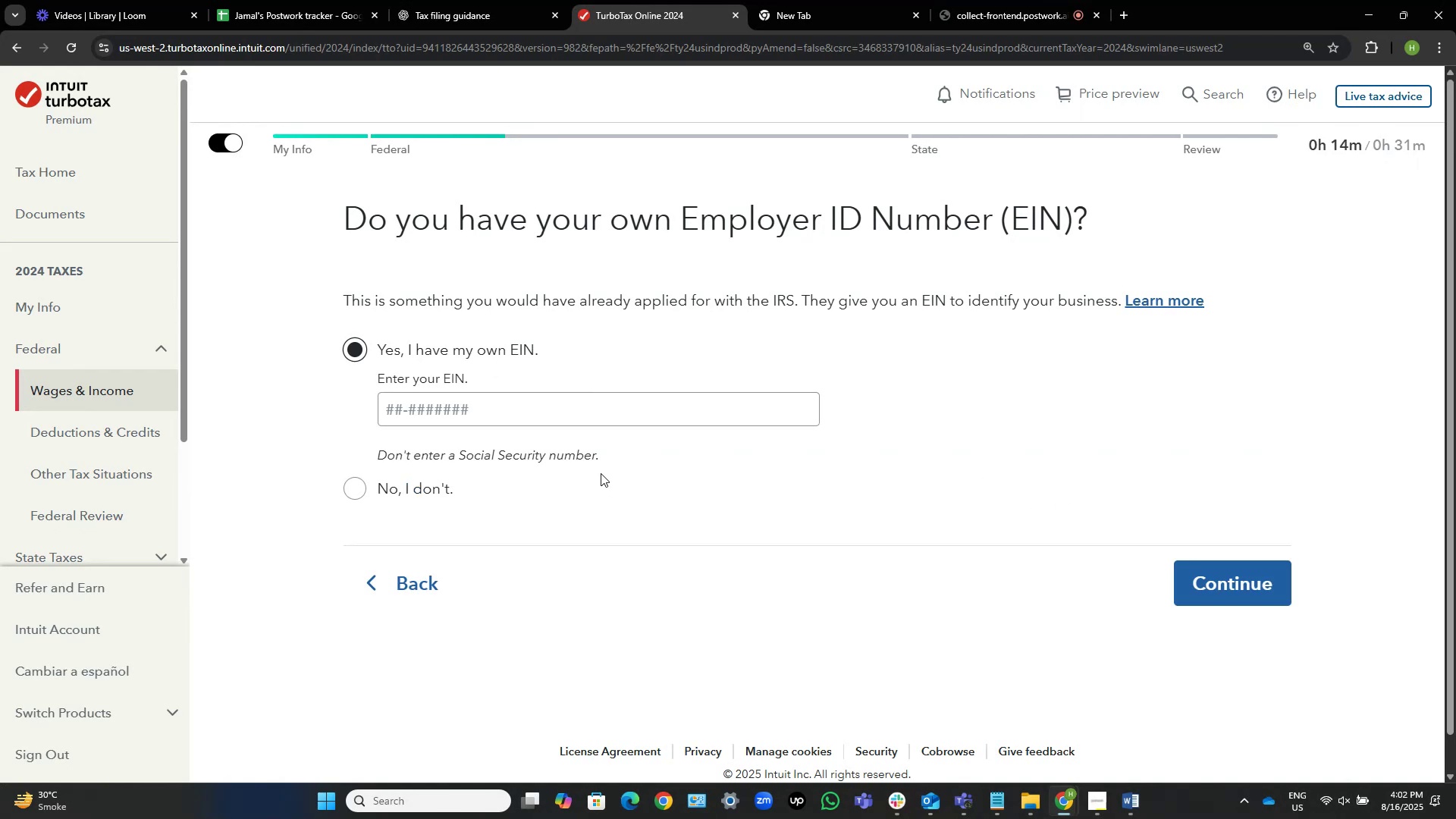 
key(Alt+Tab)
 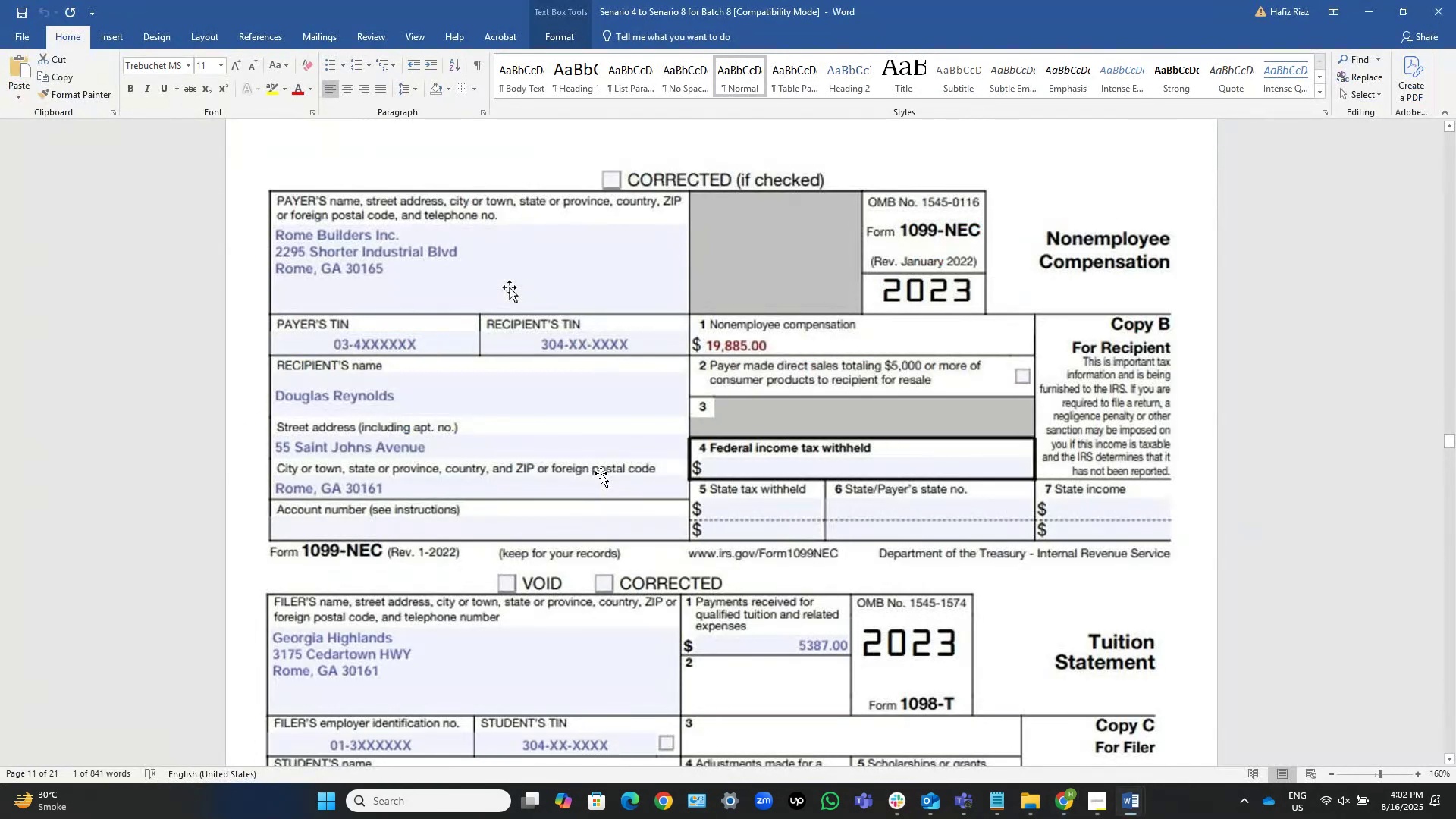 
key(Alt+Tab)
 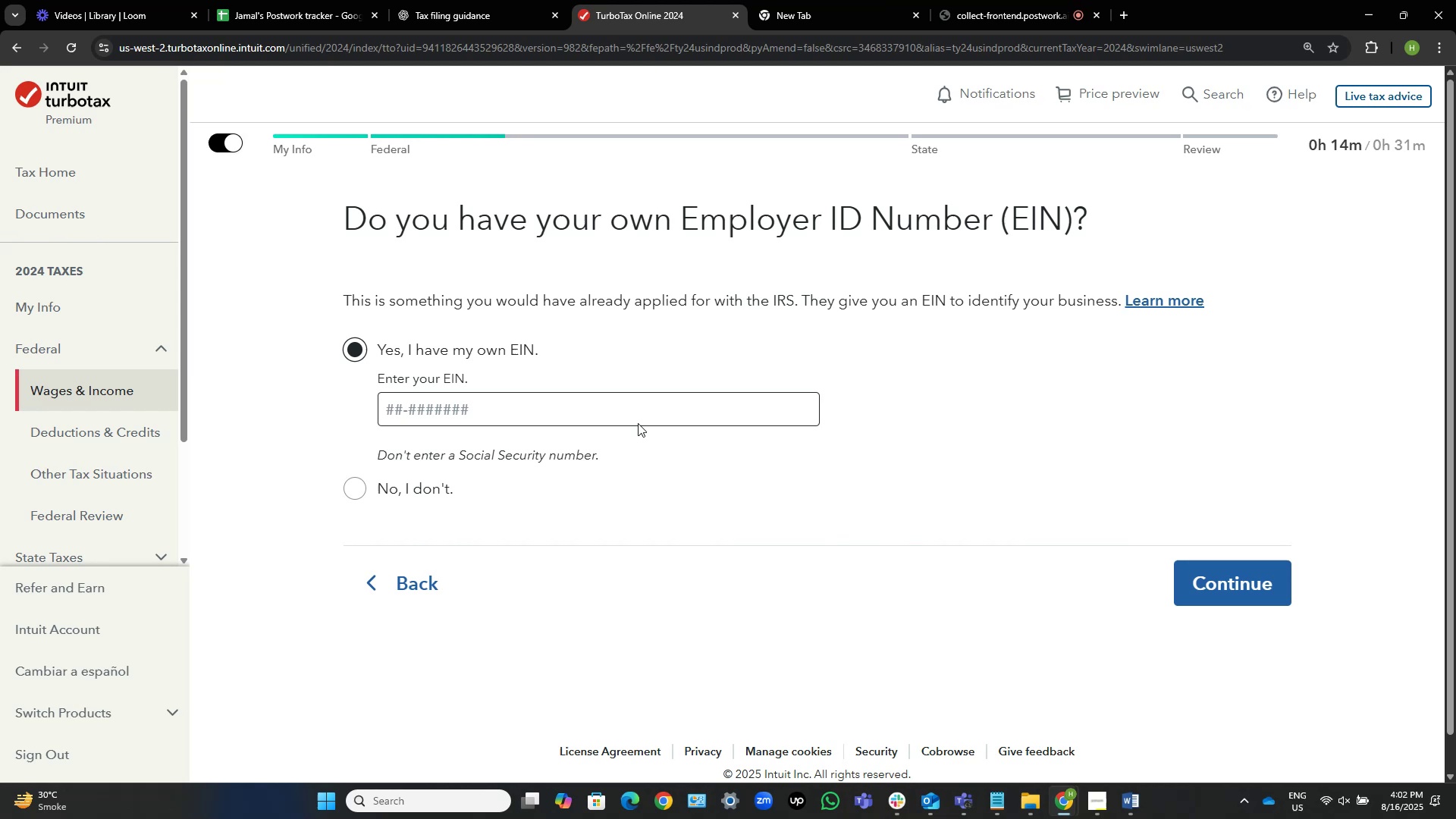 
left_click([639, 422])
 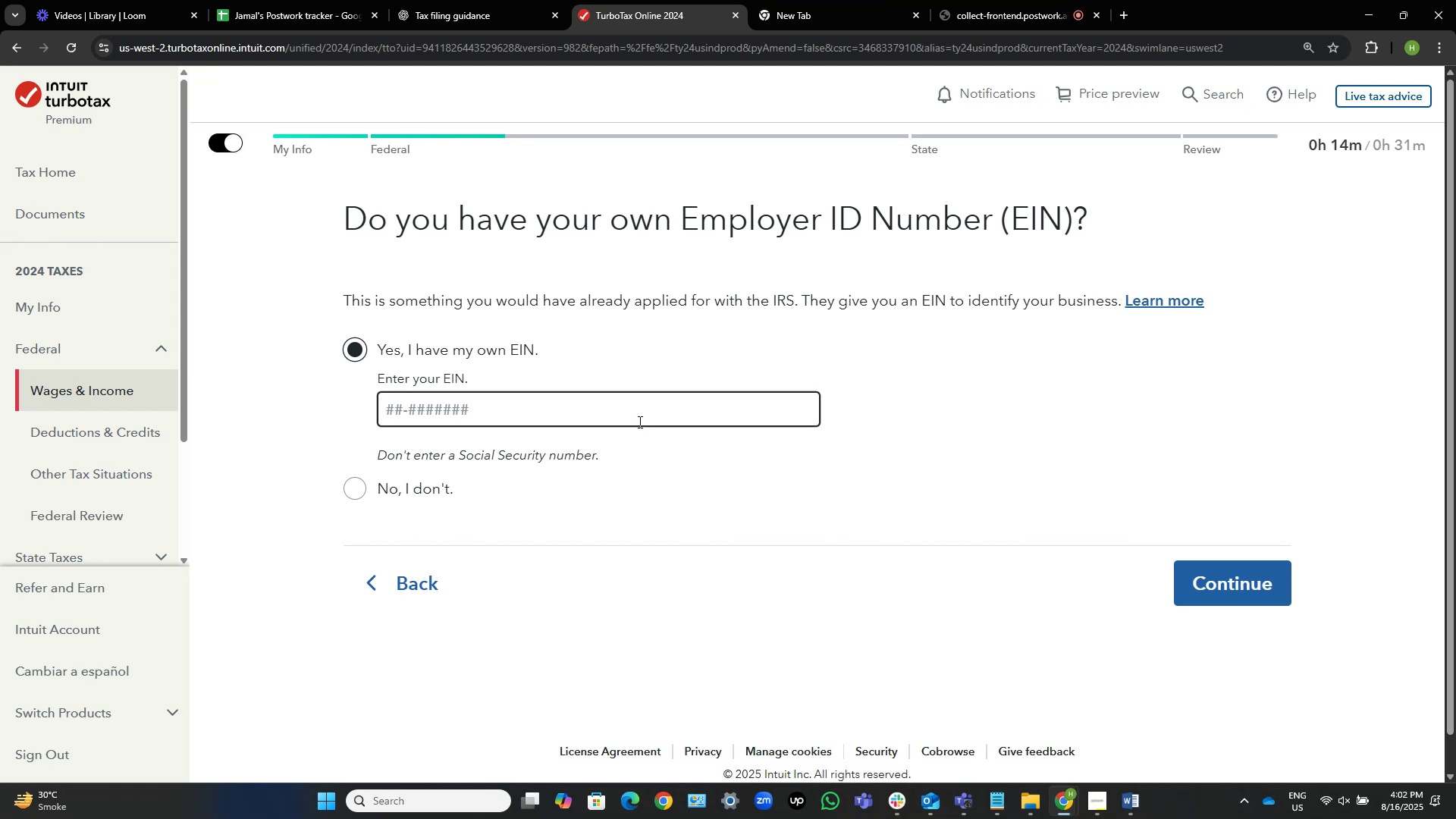 
key(Numpad0)
 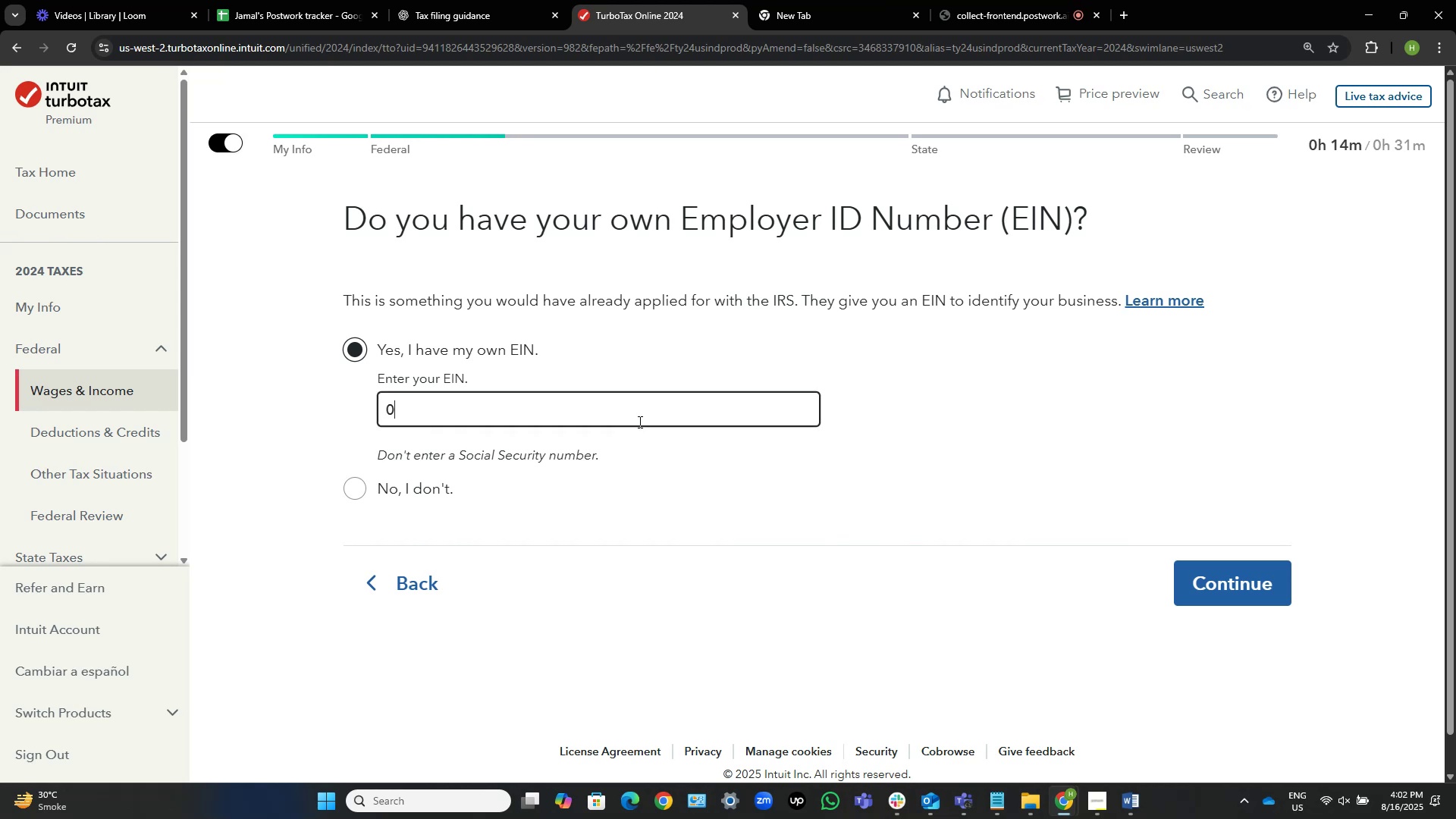 
key(Numpad3)
 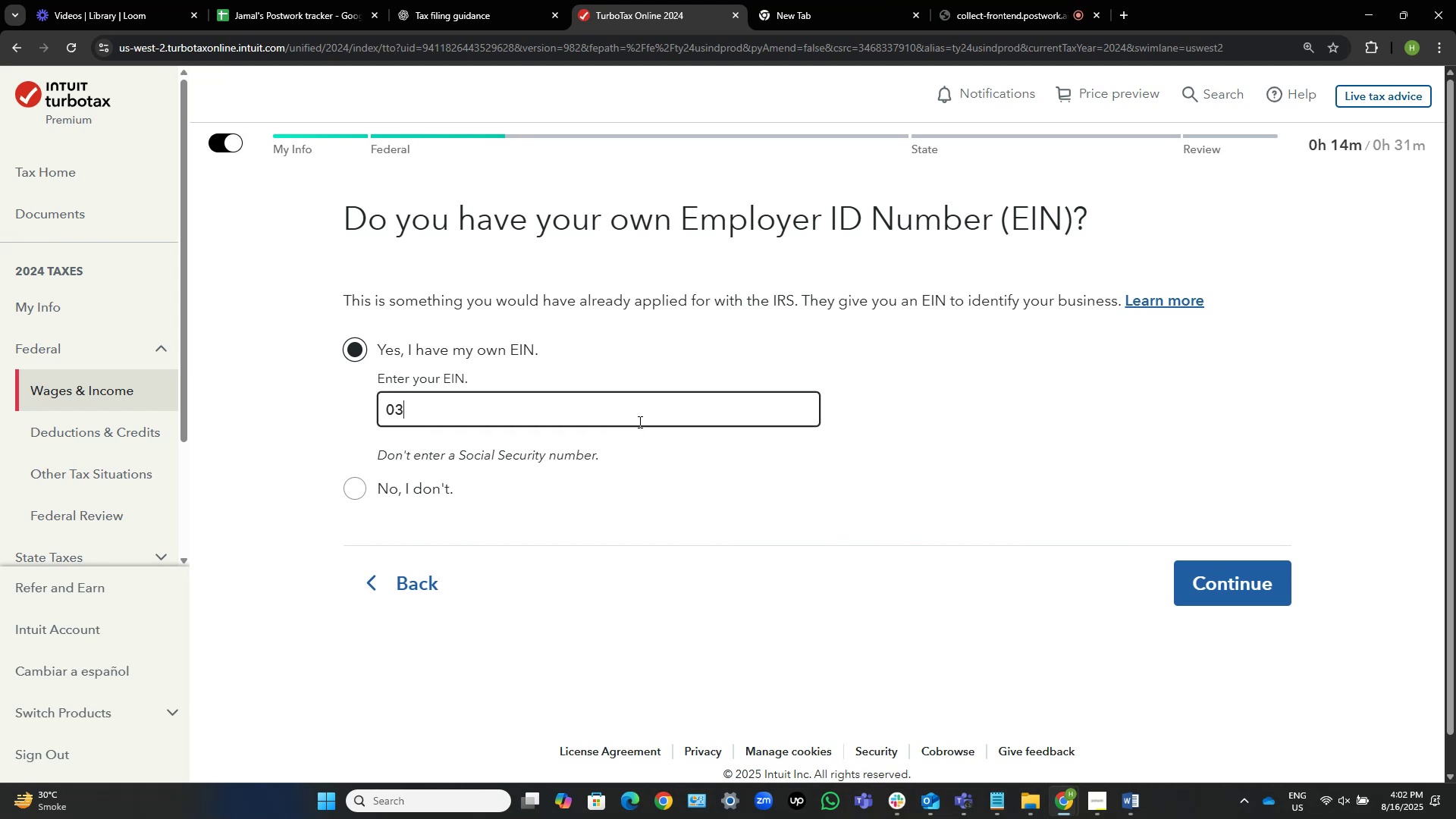 
key(Numpad4)
 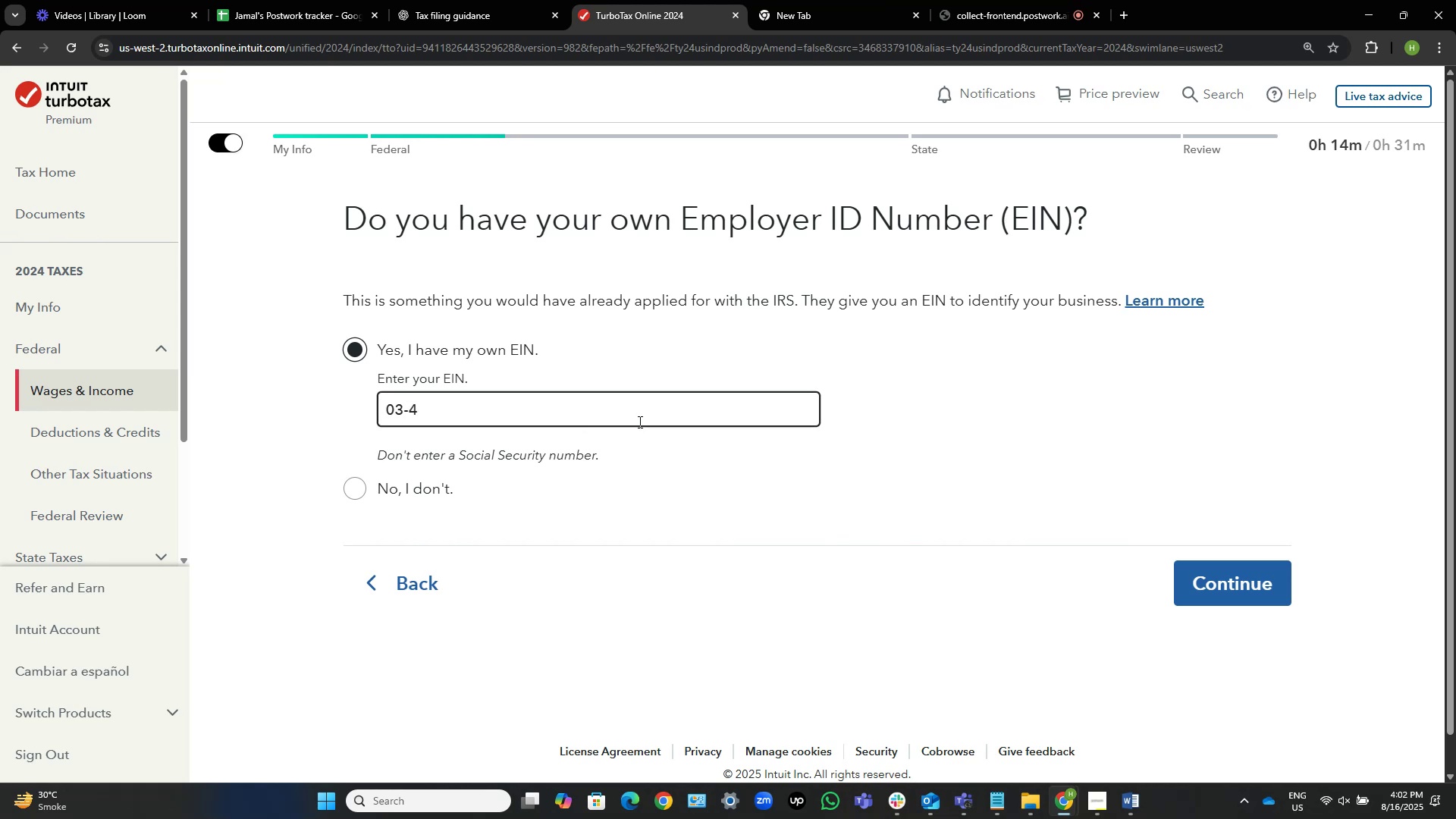 
key(Numpad7)
 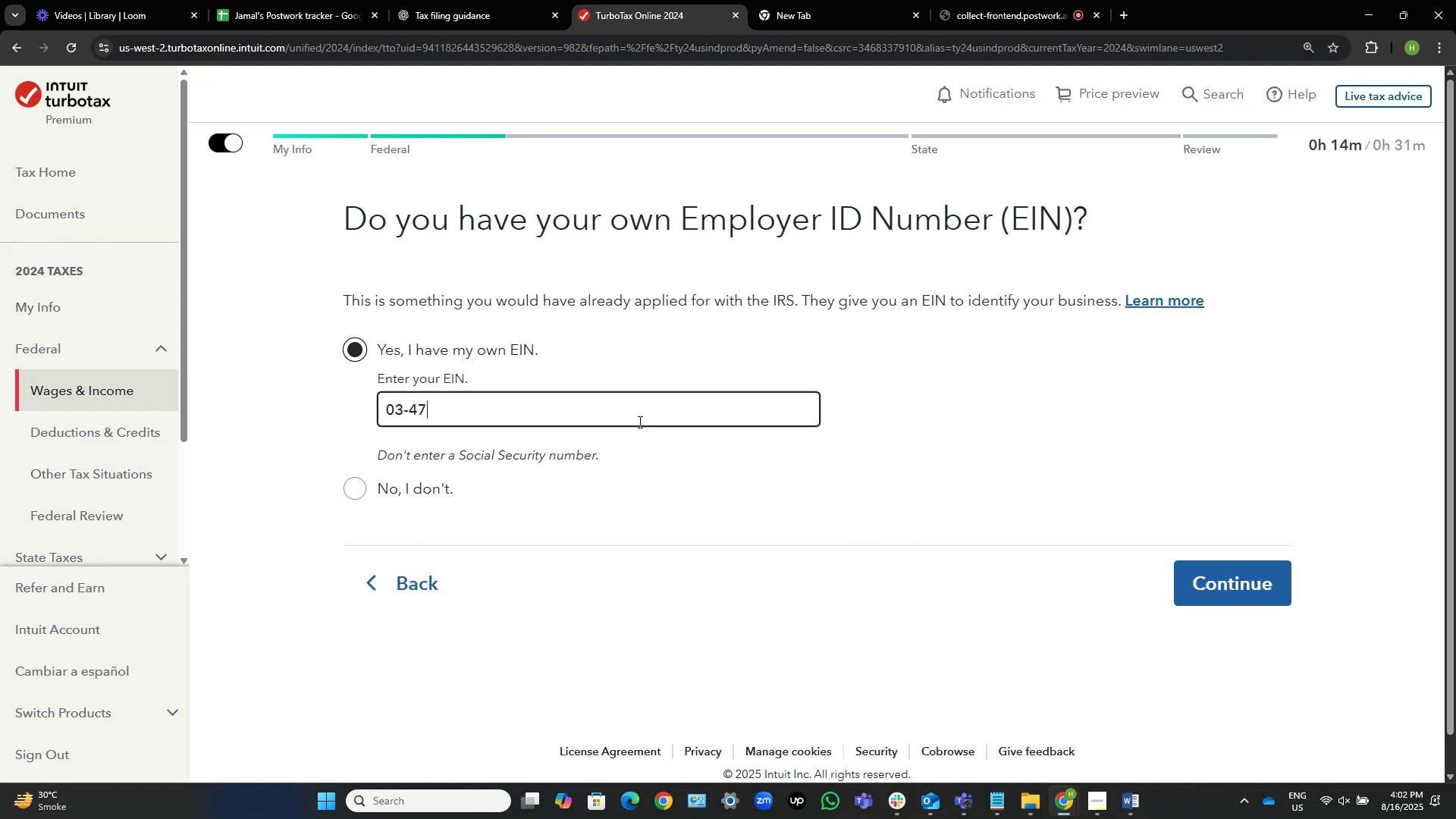 
key(Numpad2)
 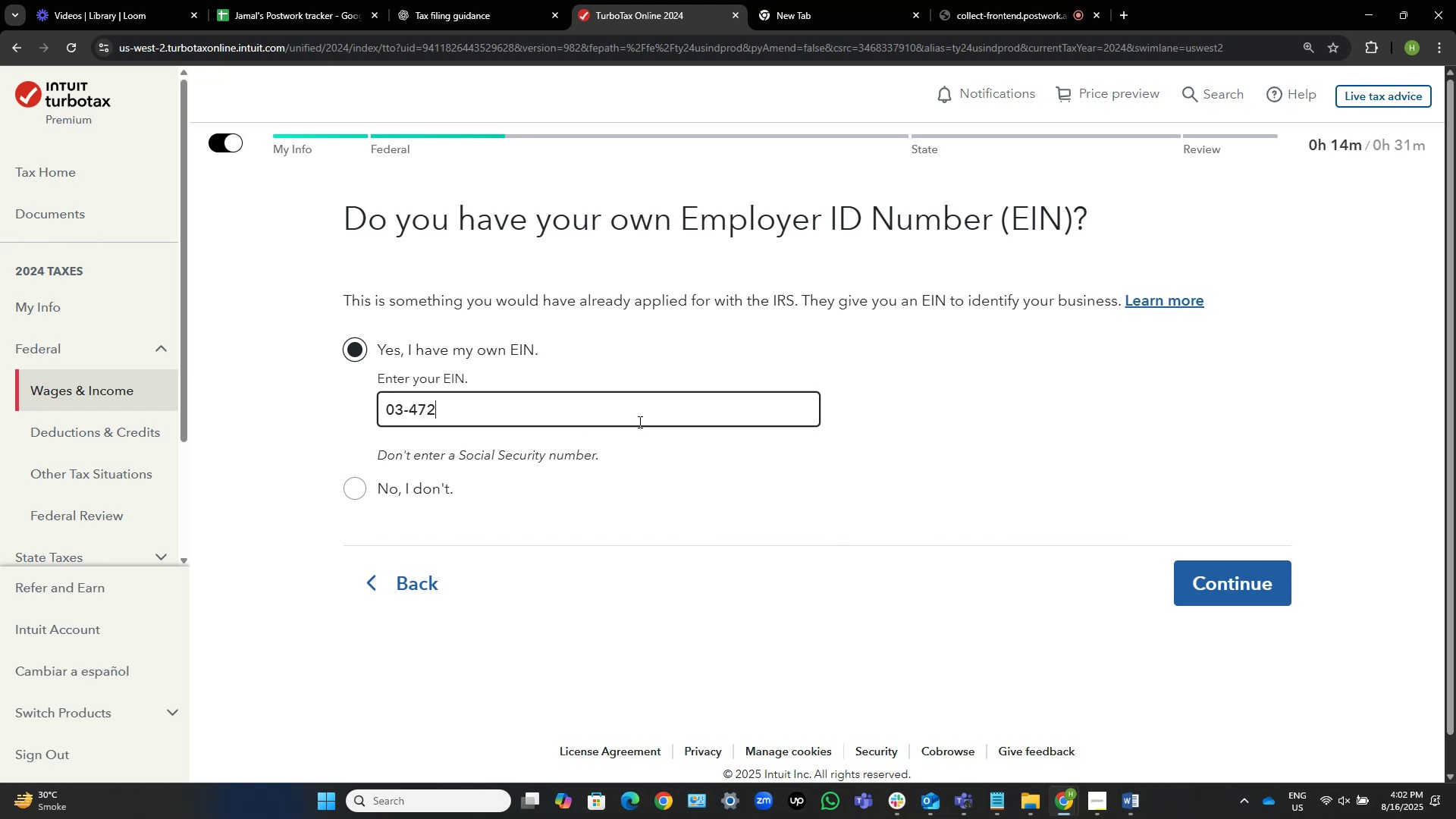 
key(Numpad7)
 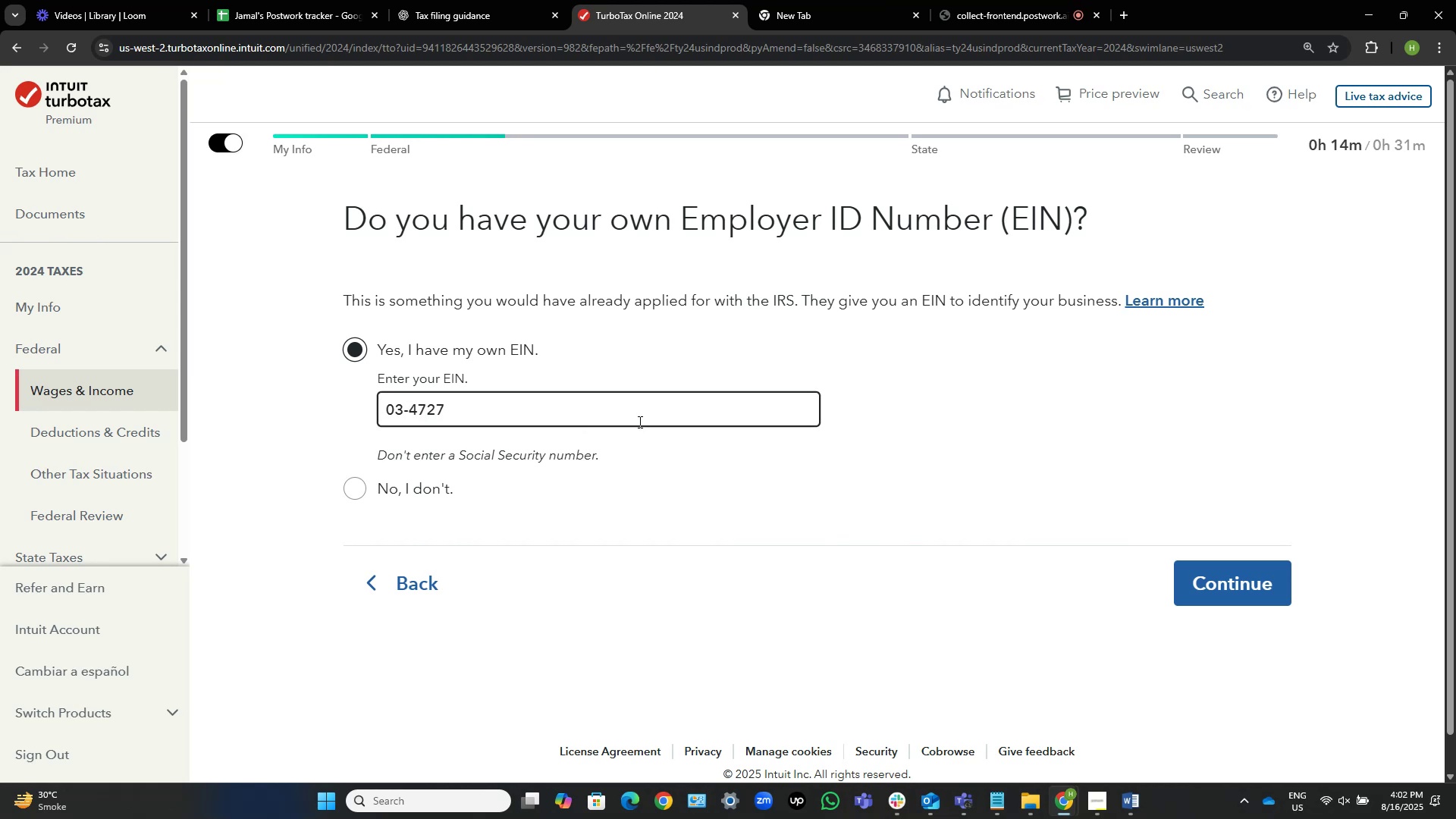 
key(Numpad6)
 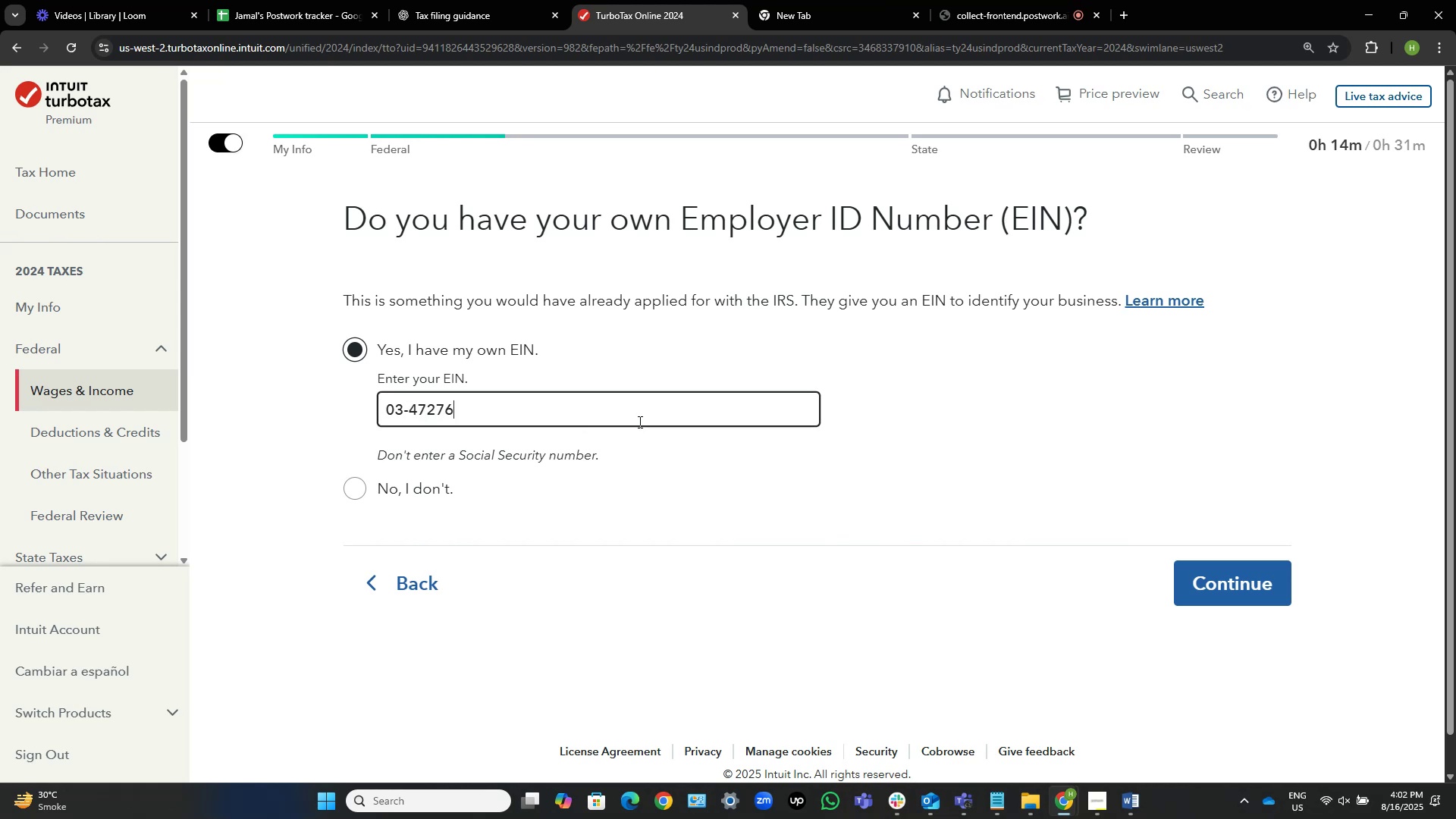 
key(Numpad9)
 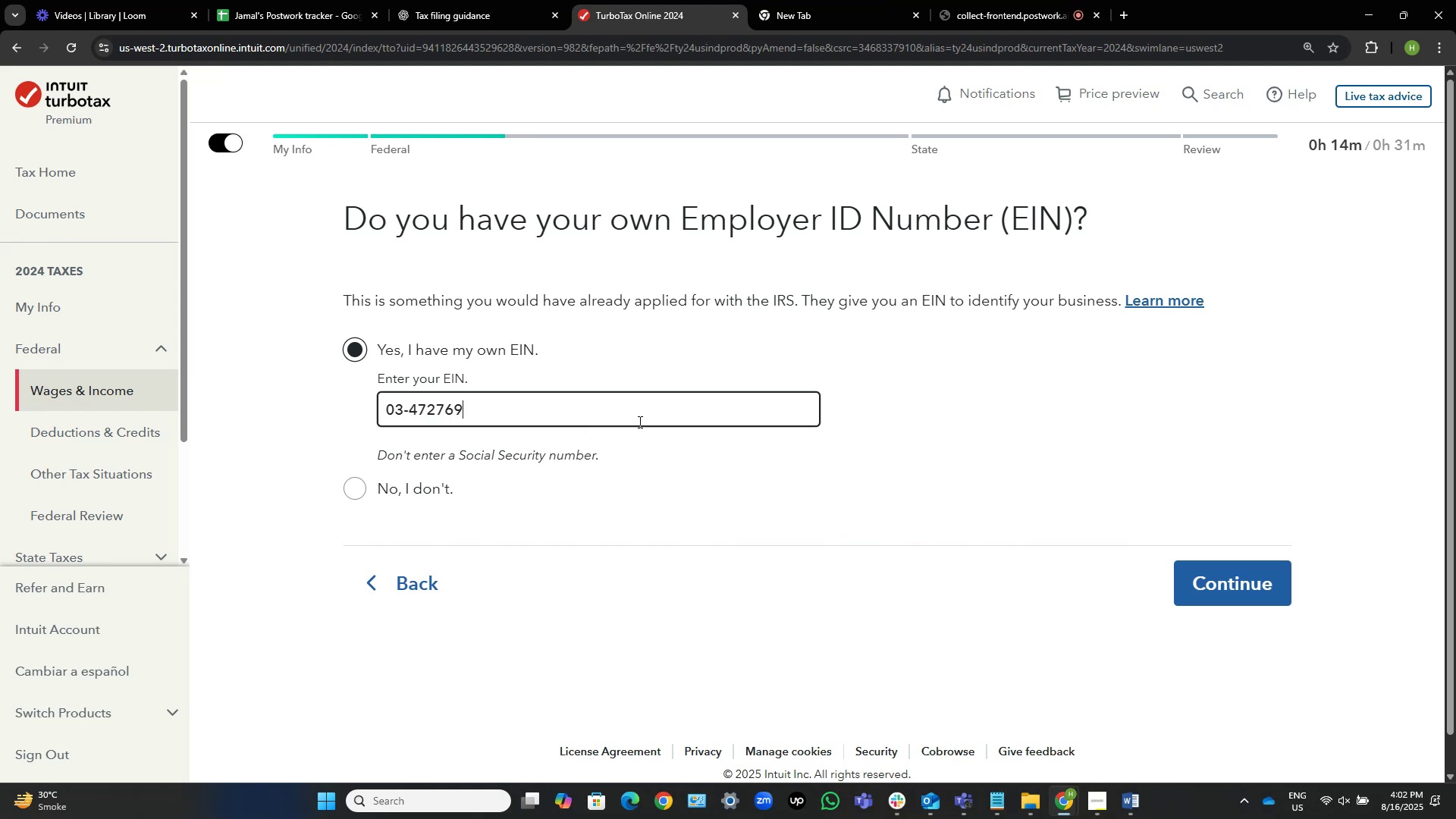 
key(Numpad8)
 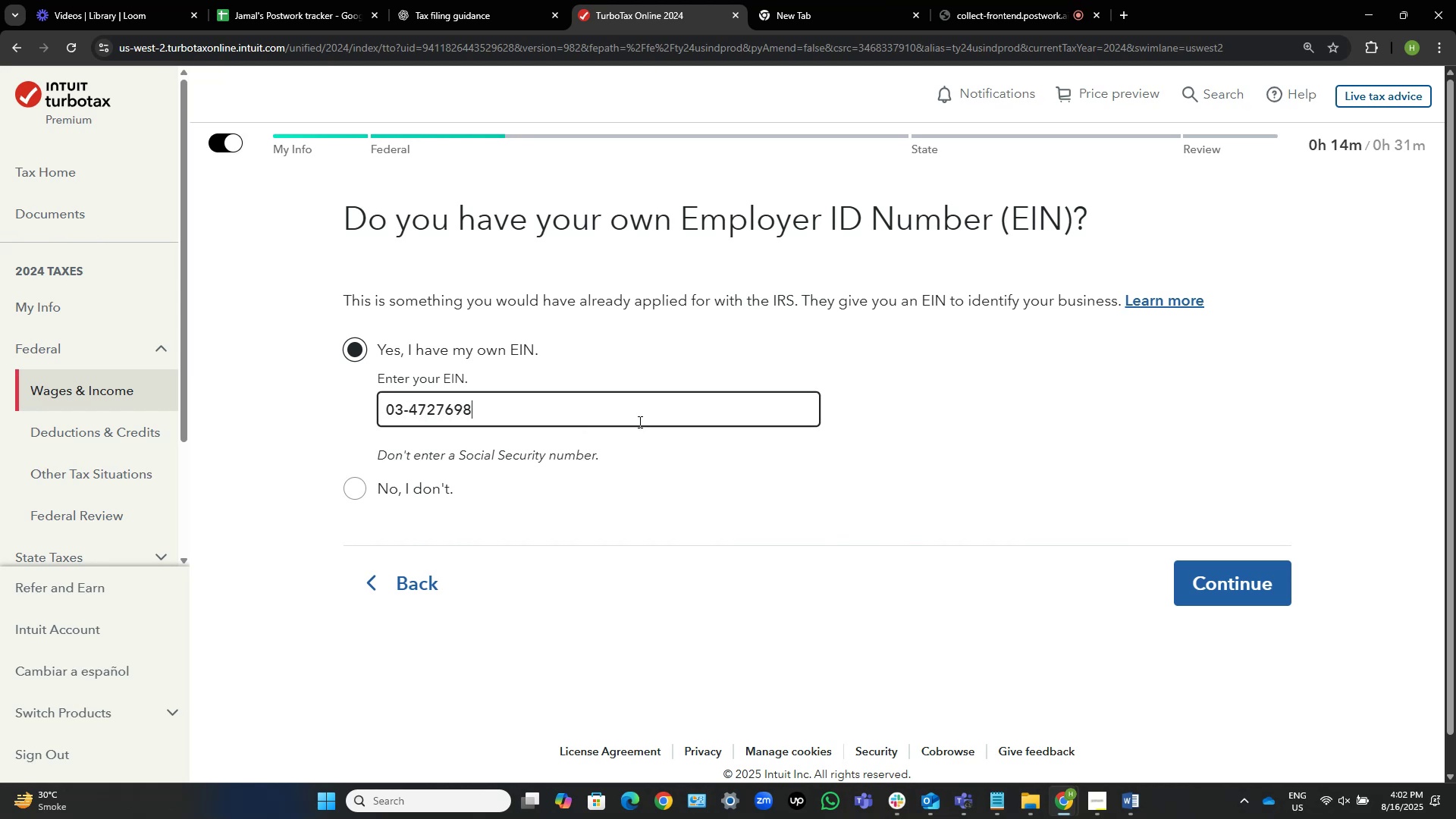 
key(Control+Shift+ShiftLeft)
 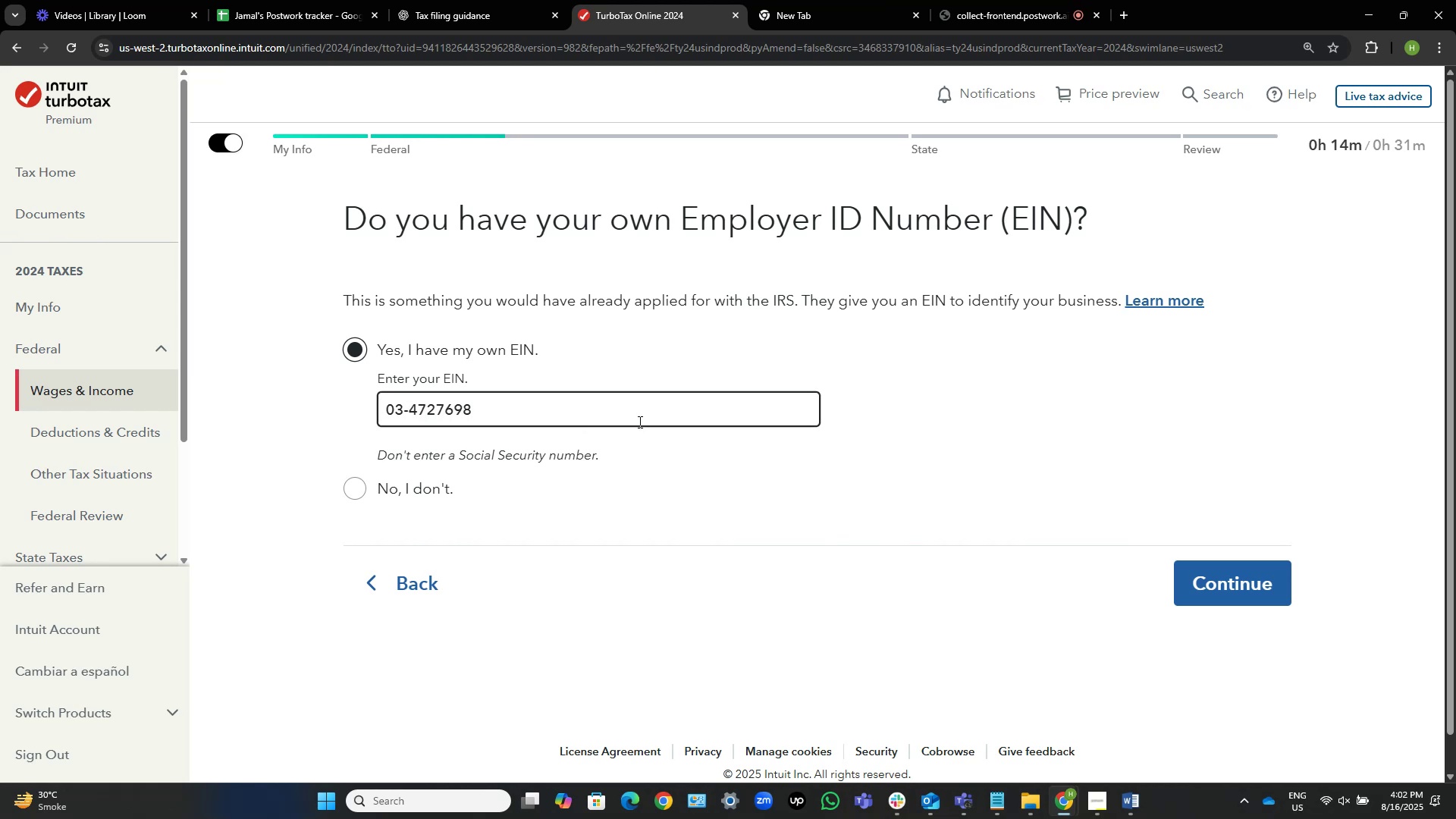 
key(Control+Shift+ArrowUp)
 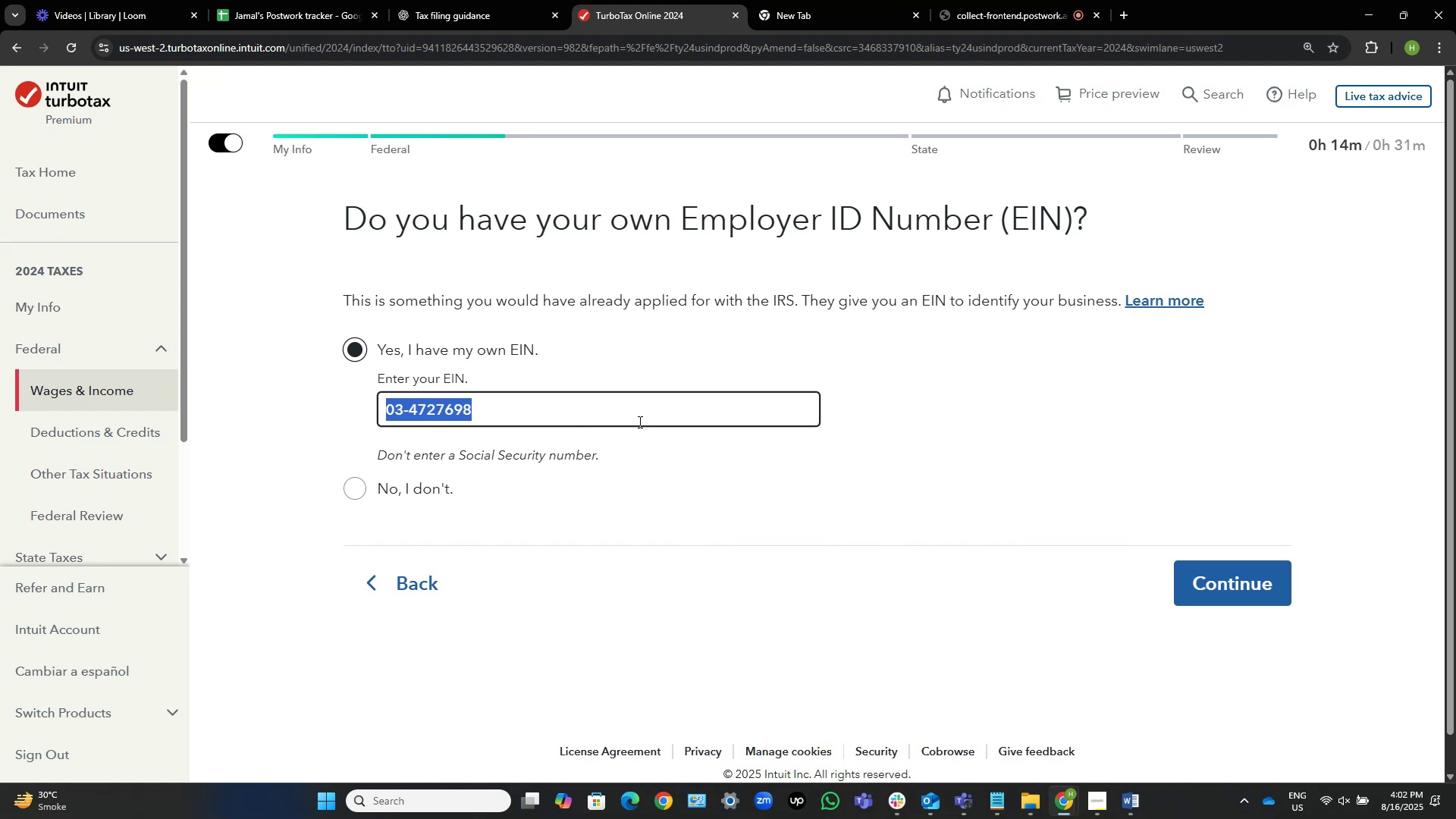 
key(Control+C)
 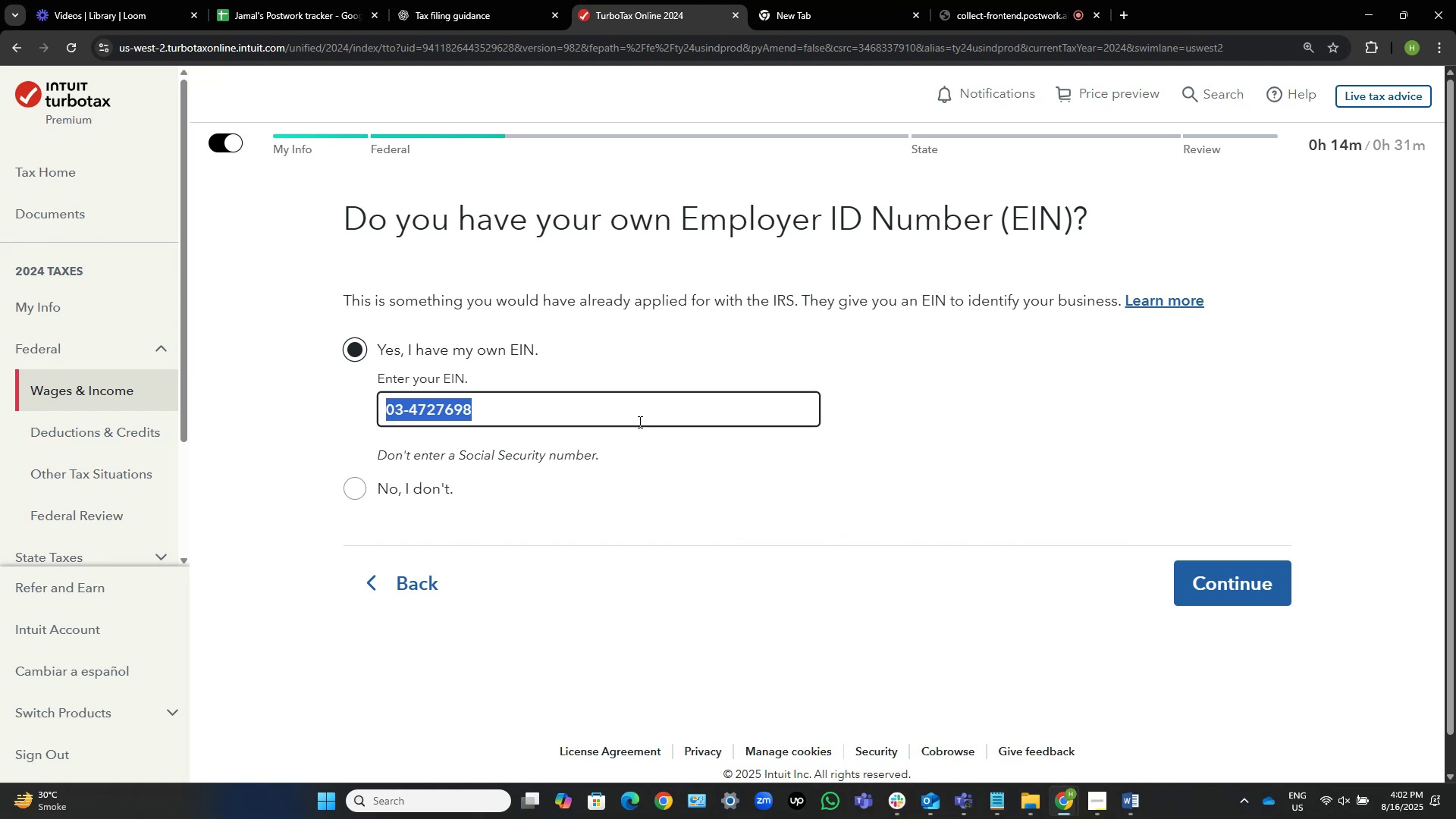 
key(Control+ControlLeft)
 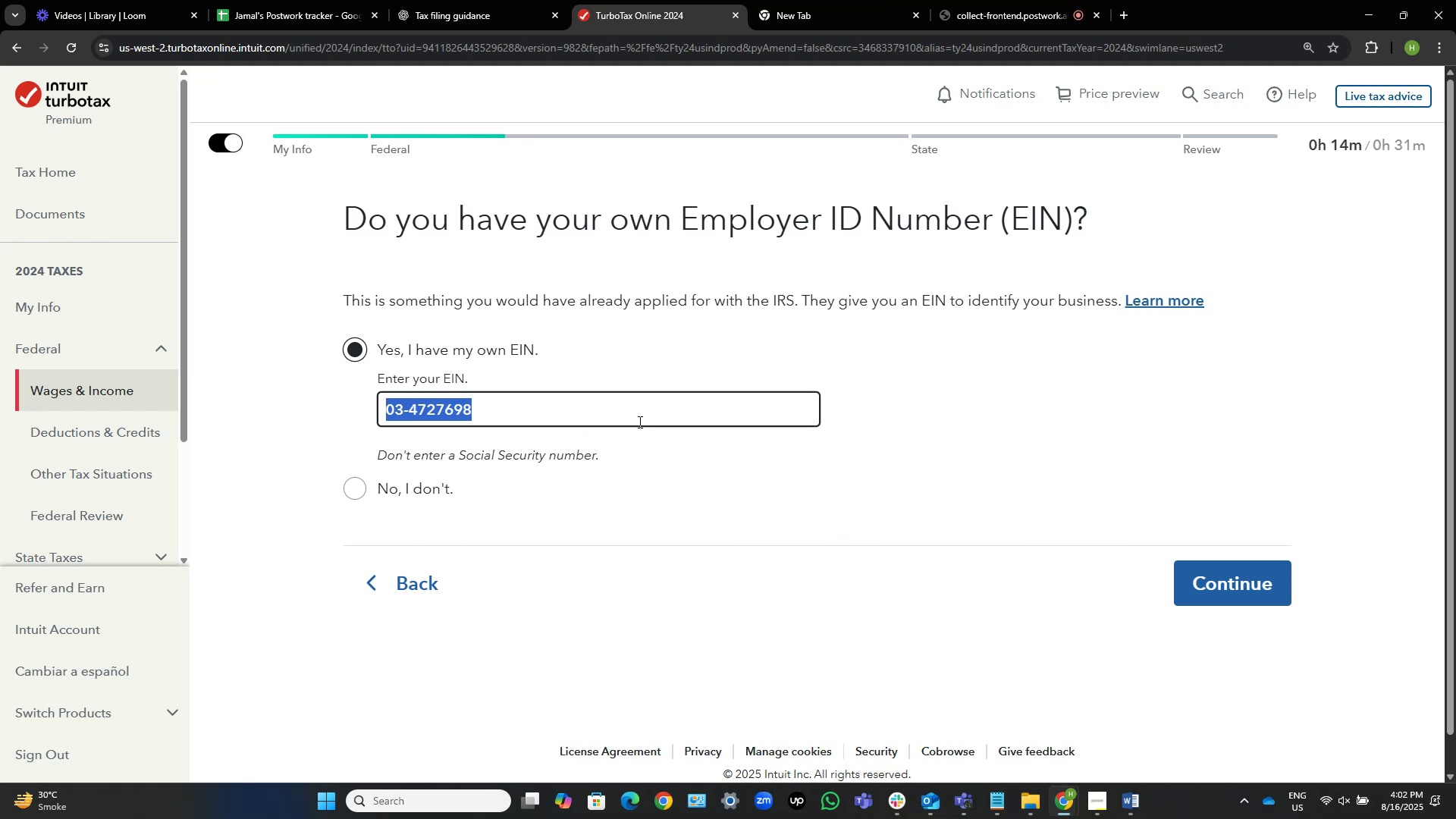 
key(Alt+AltLeft)
 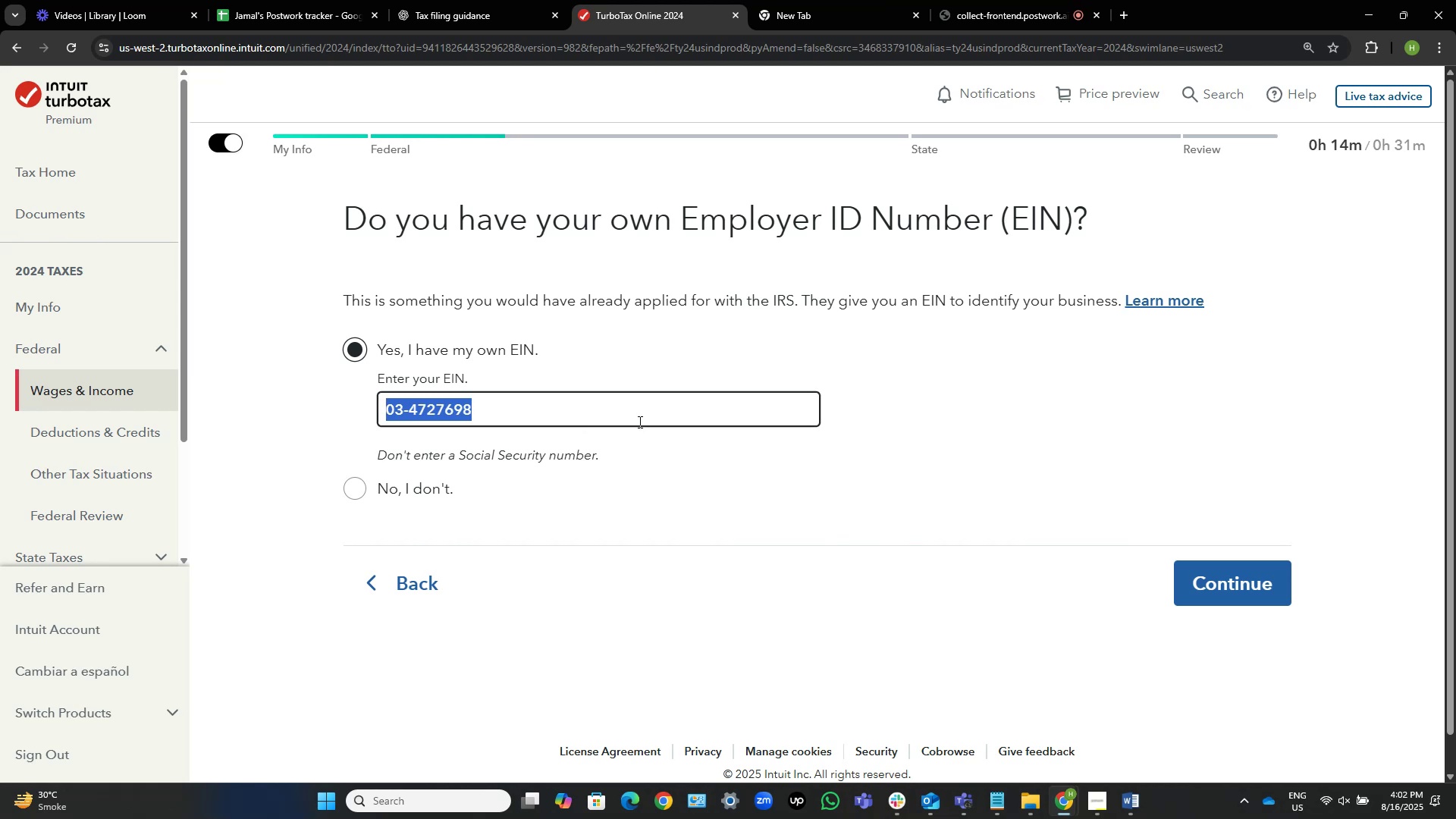 
key(Alt+Tab)
 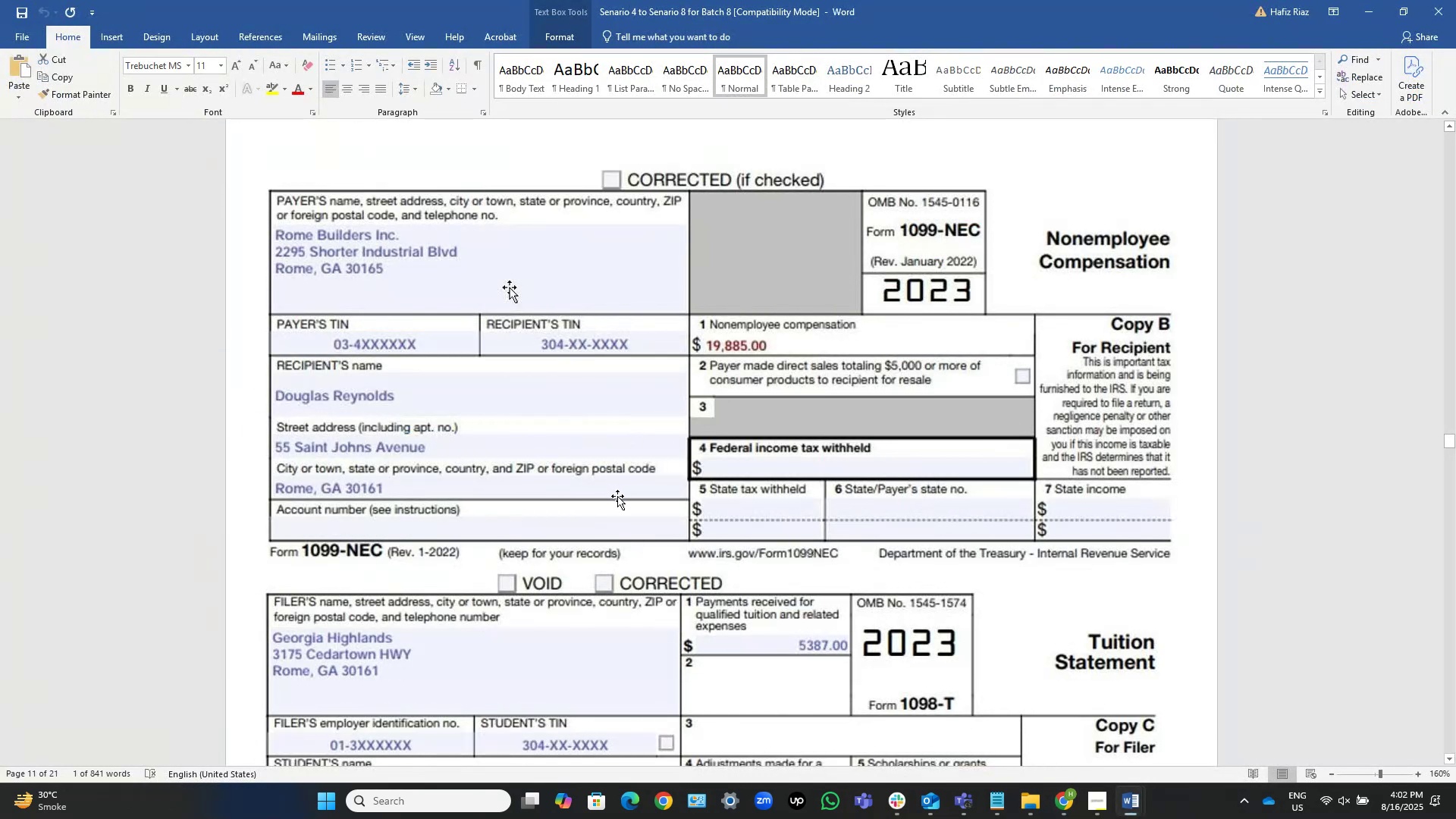 
key(Alt+AltLeft)
 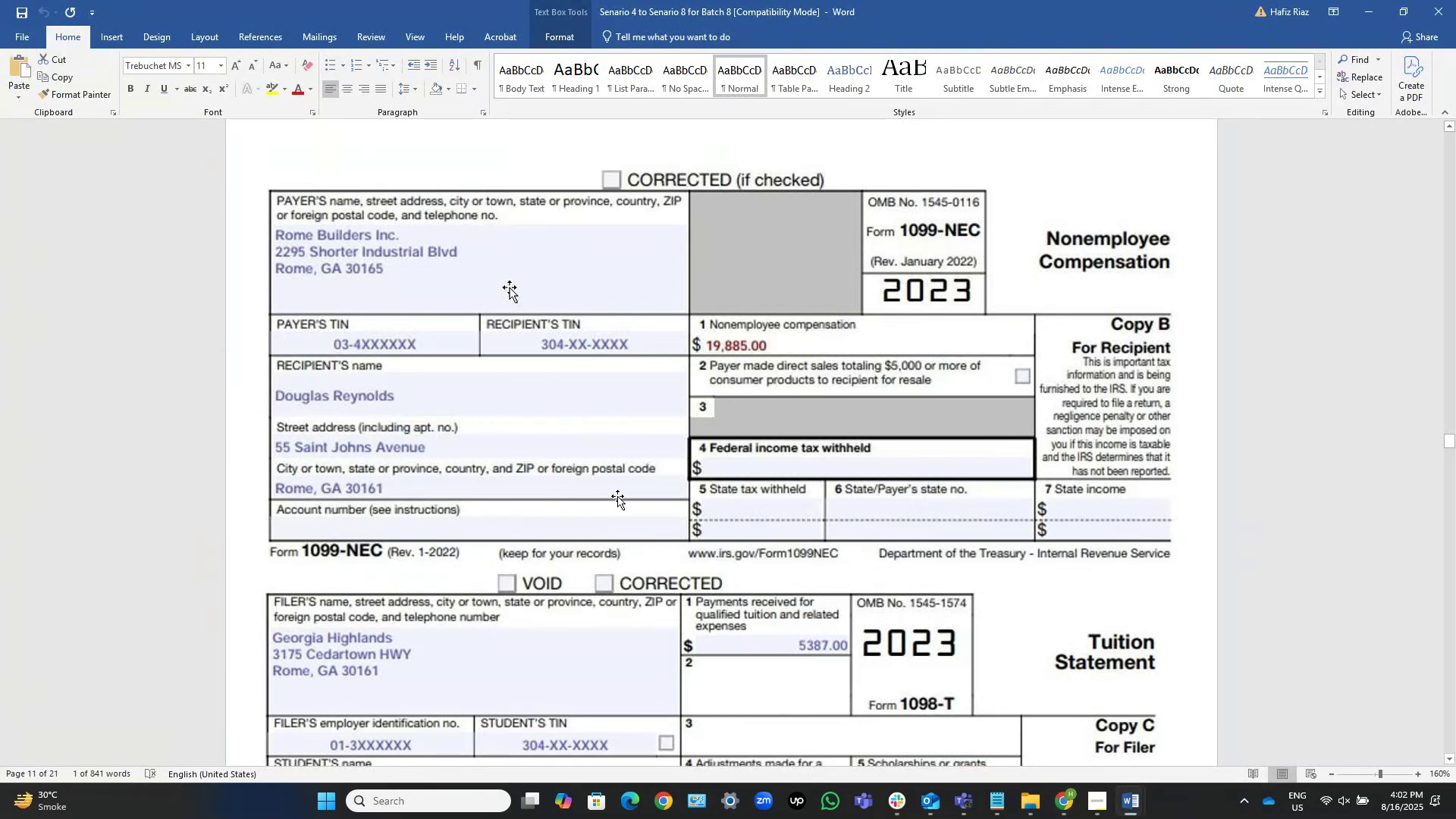 
key(Alt+Tab)
 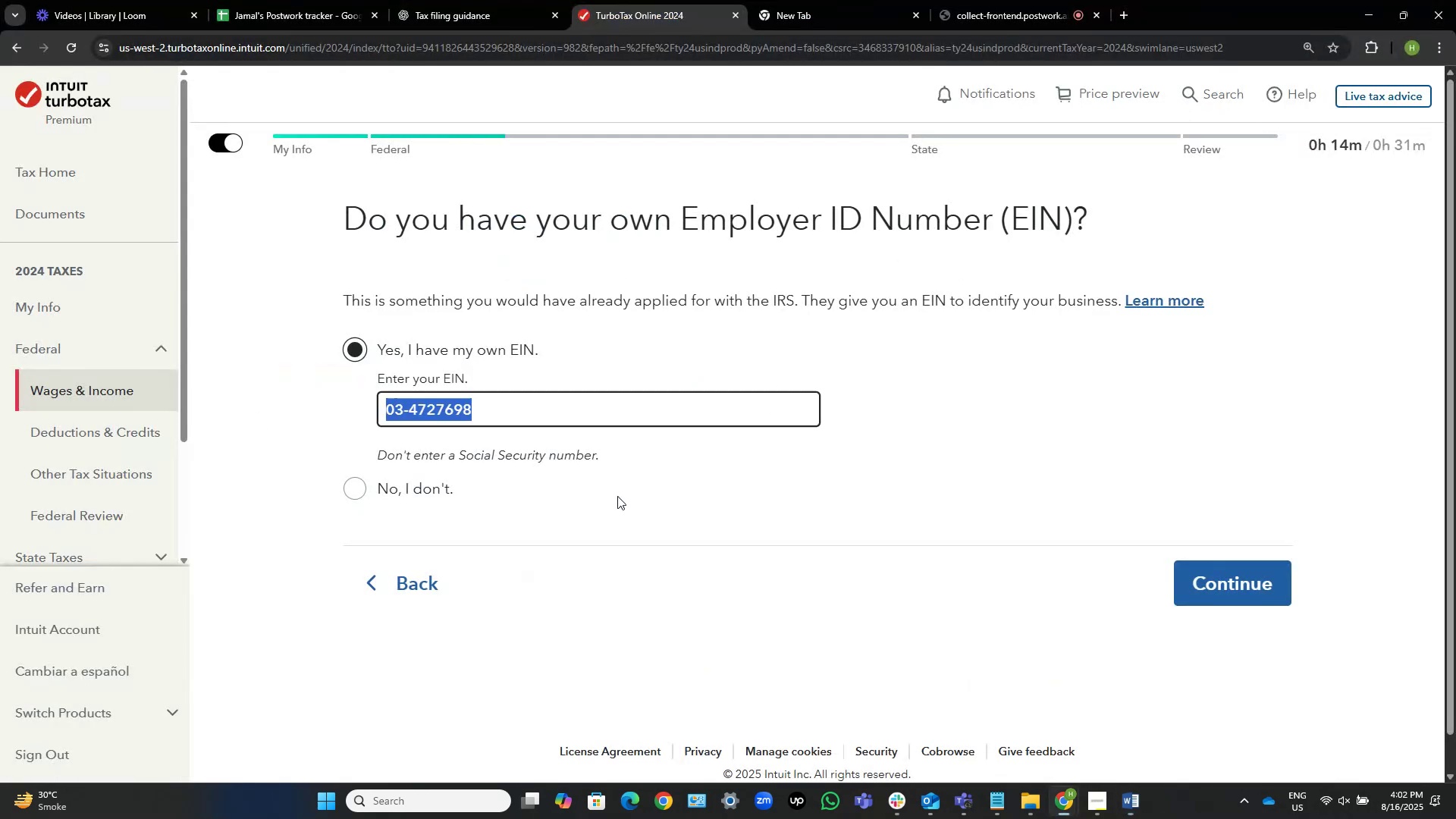 
key(Alt+Tab)
 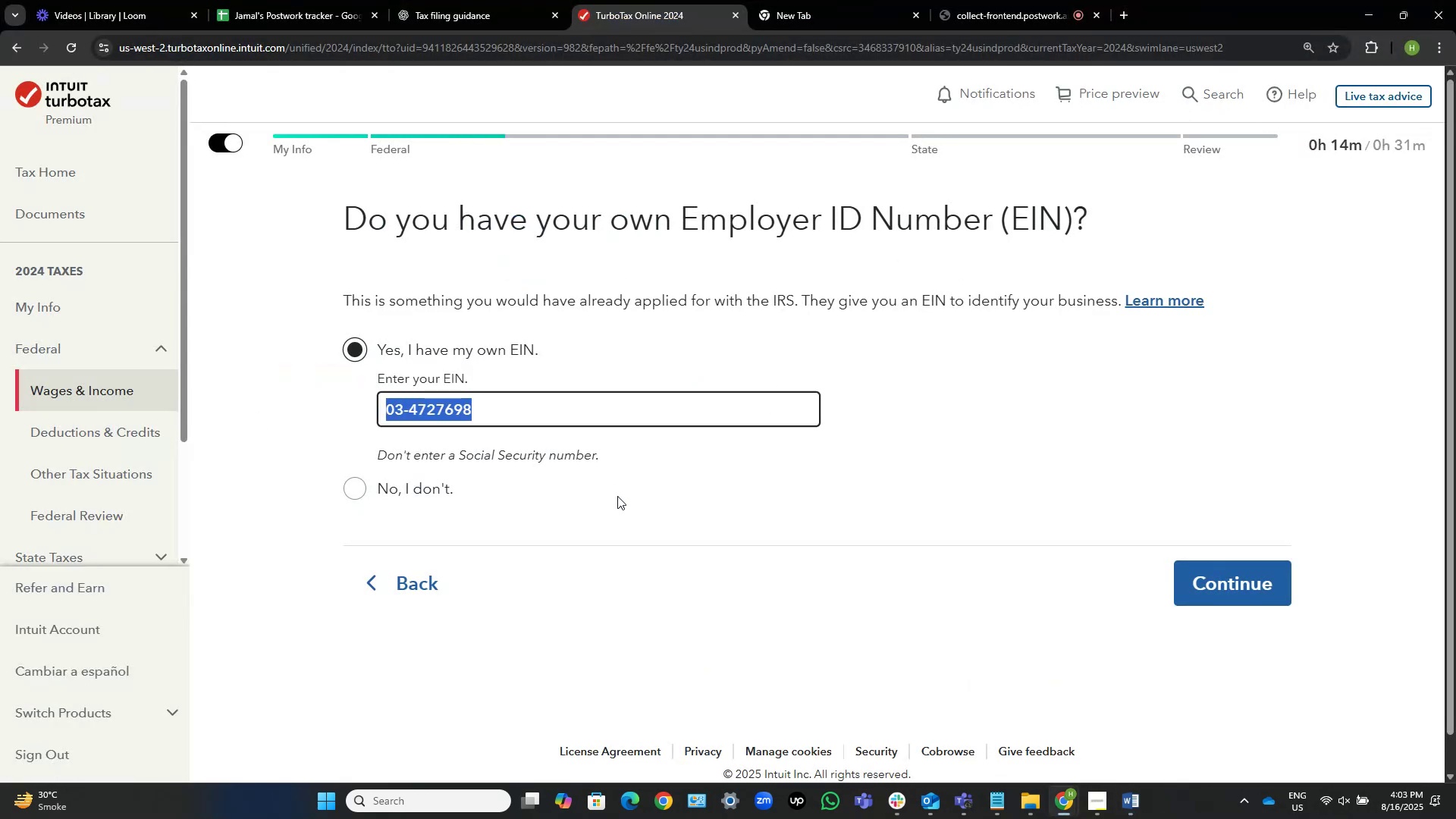 
key(Alt+Tab)
 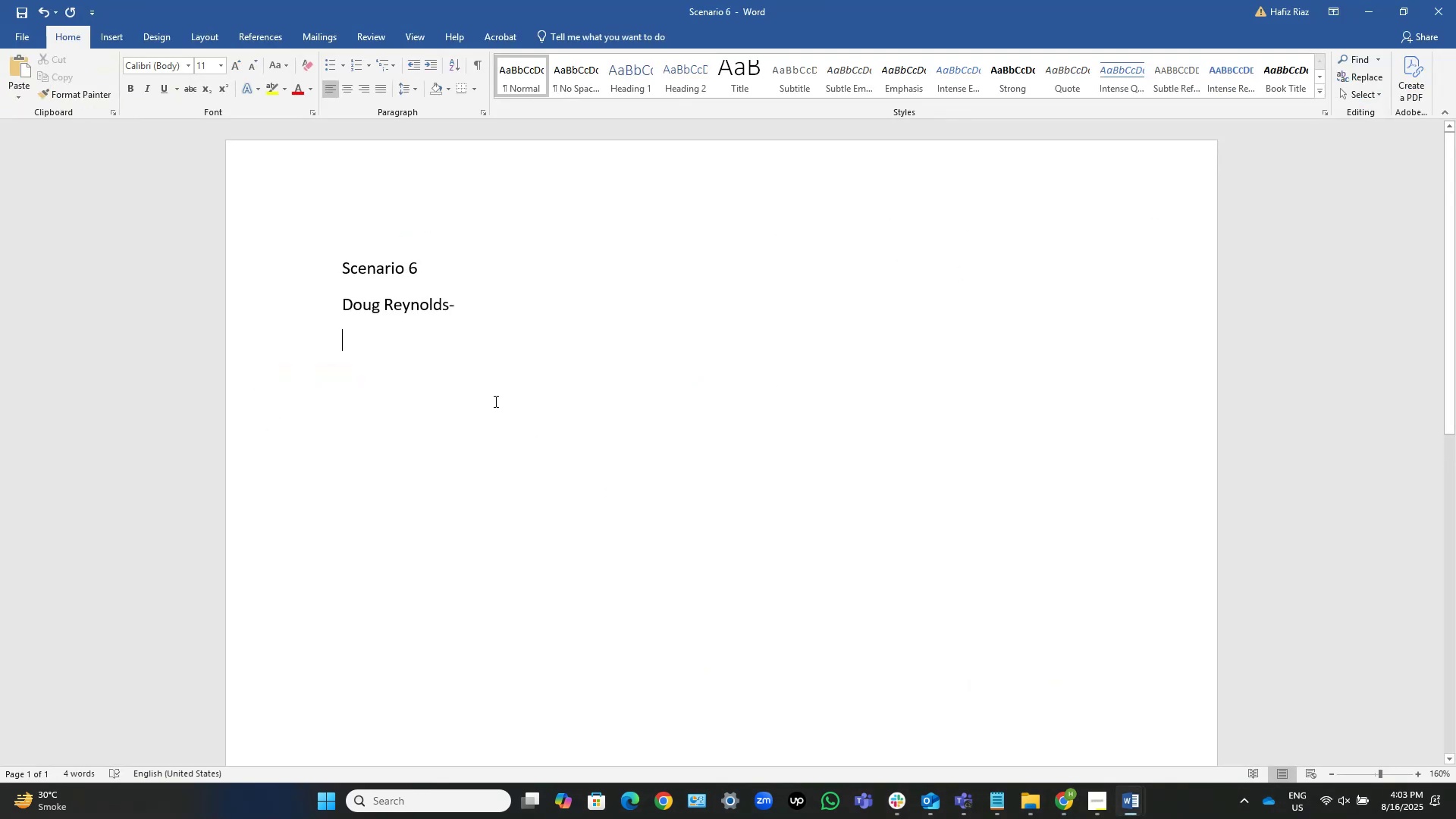 
key(Control+V)
 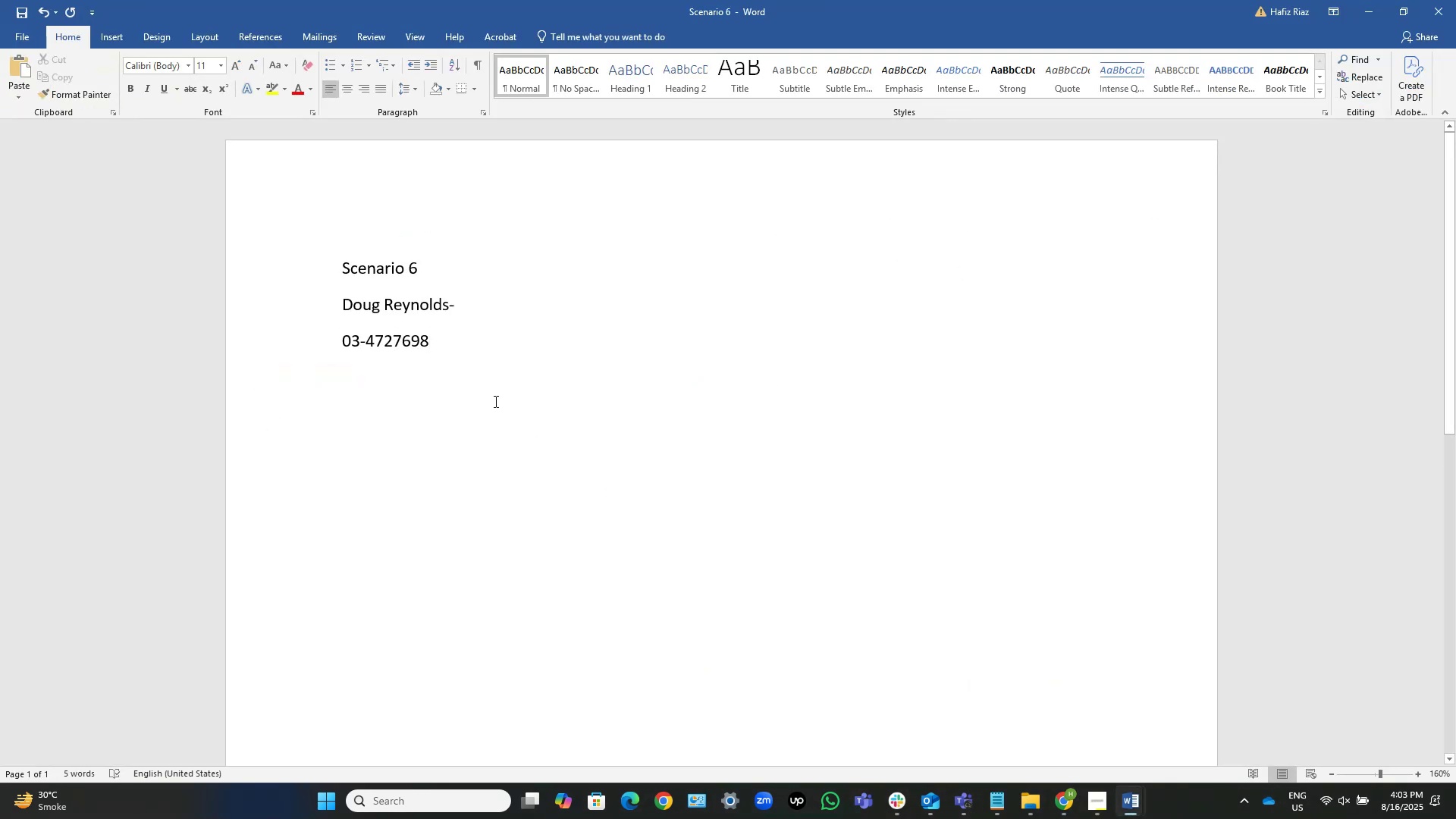 
type([Home]EIV)
key(Backspace)
type(N# [Home])
 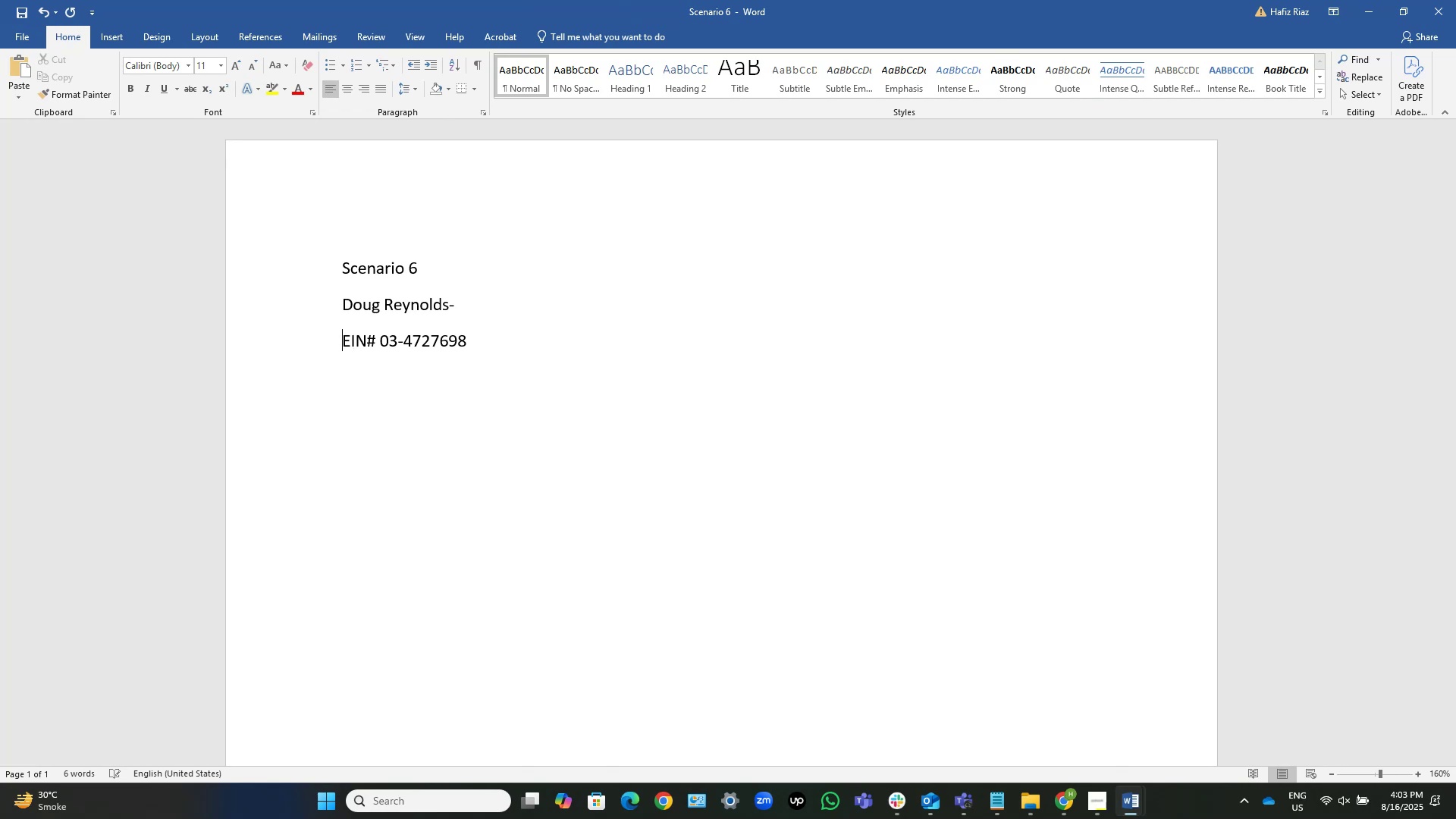 
key(ArrowUp)
 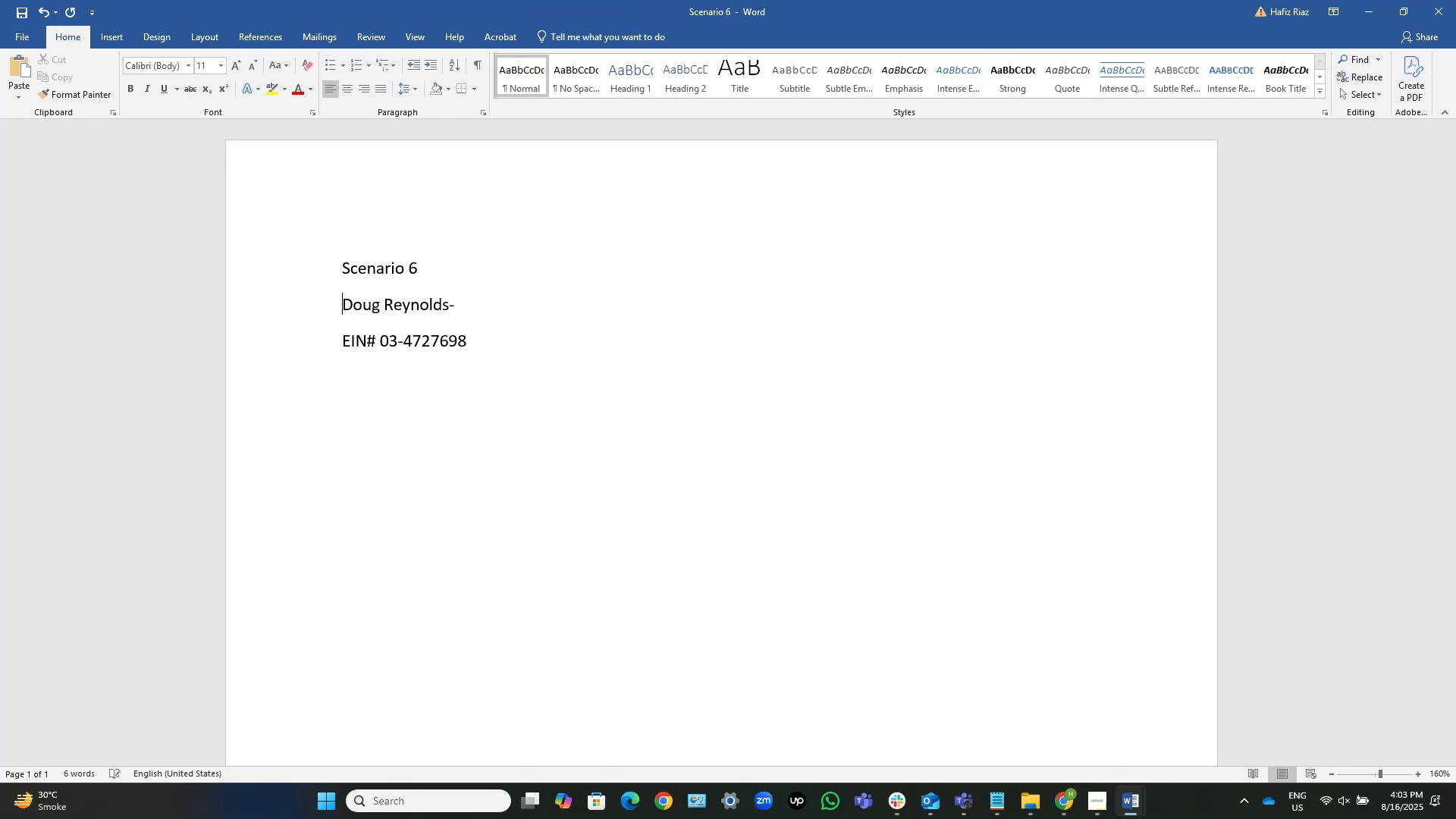 
type([End] 1099-NEC)
 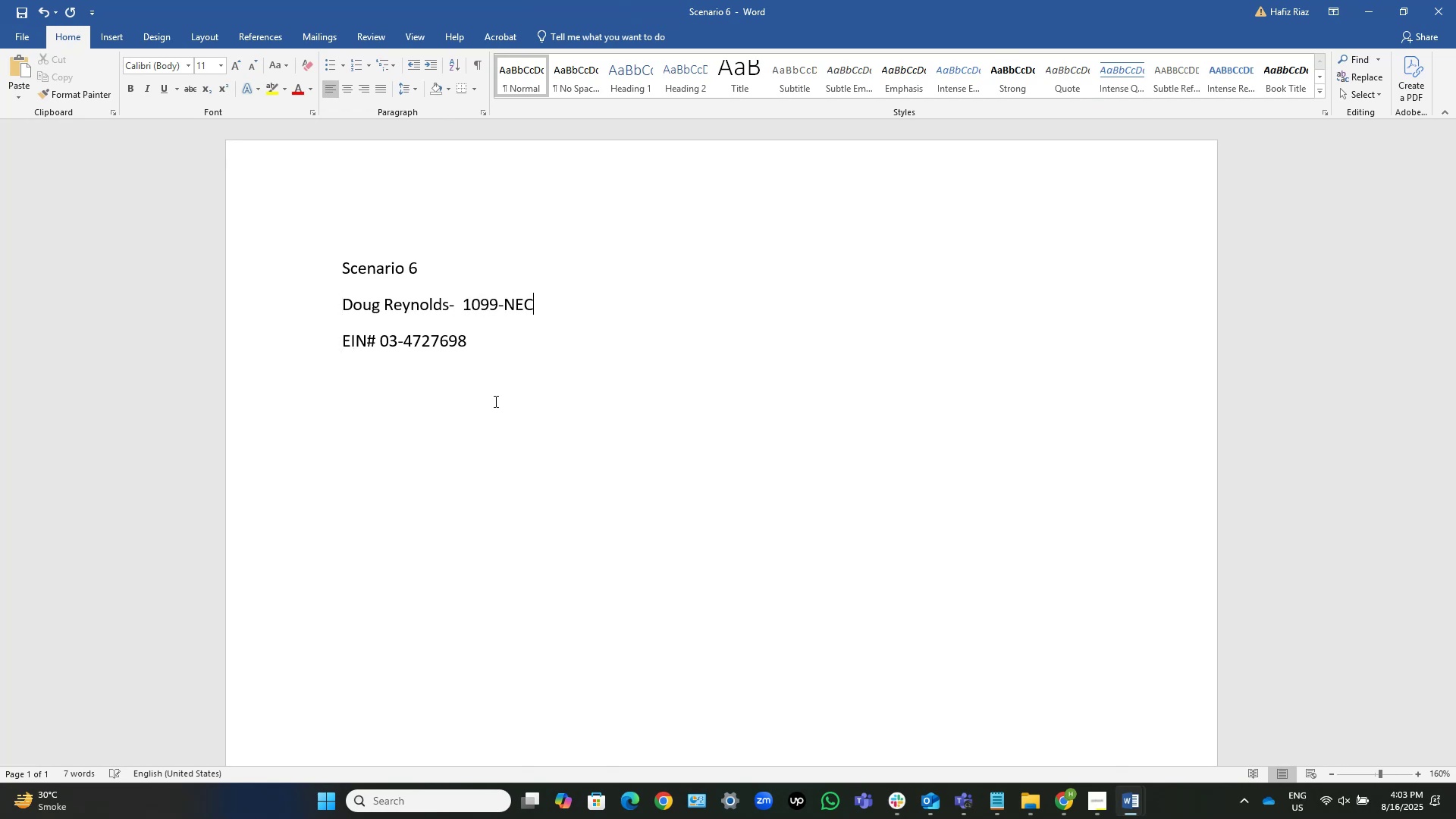 
key(Control+S)
 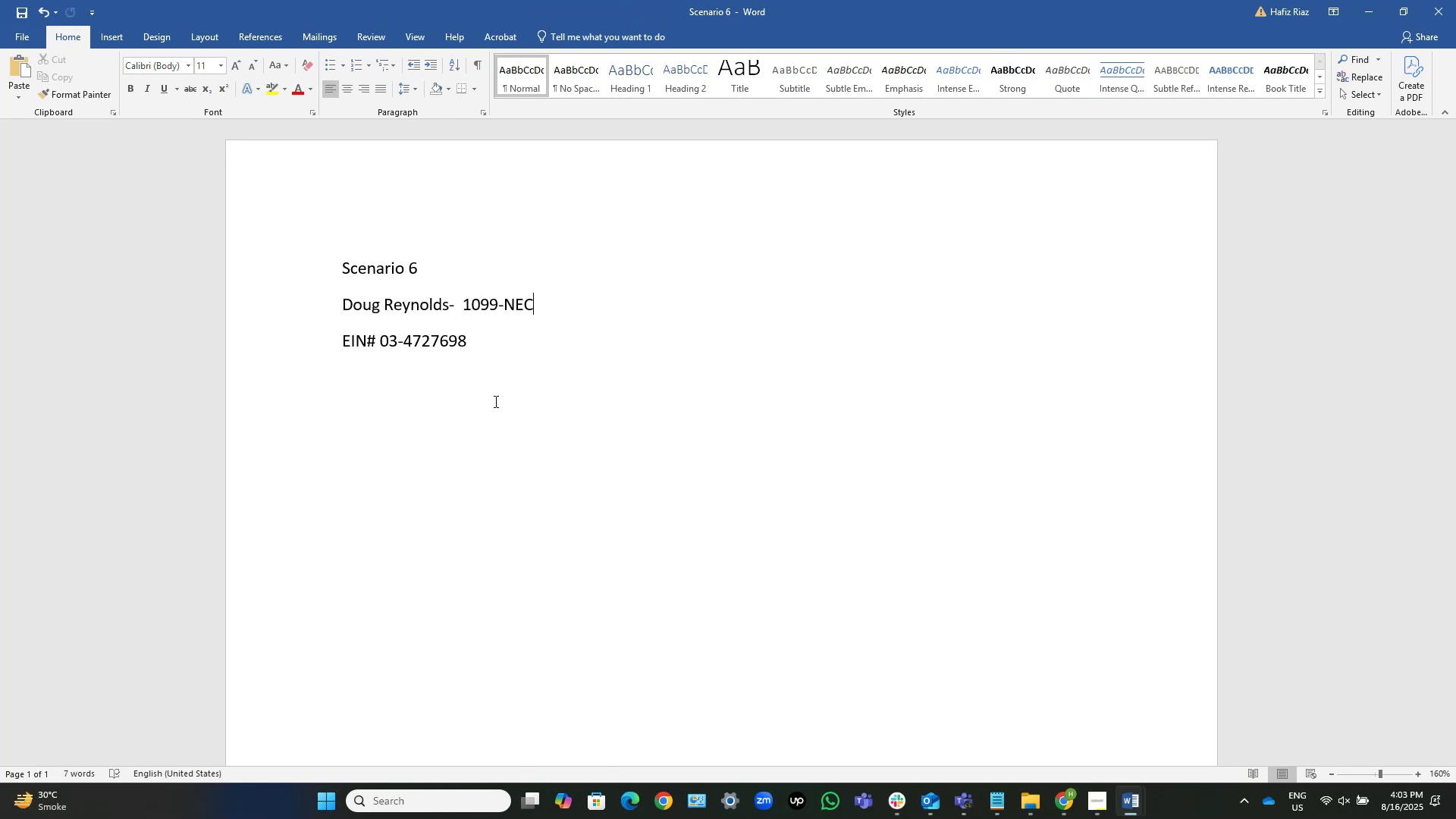 
key(Alt+Tab)
 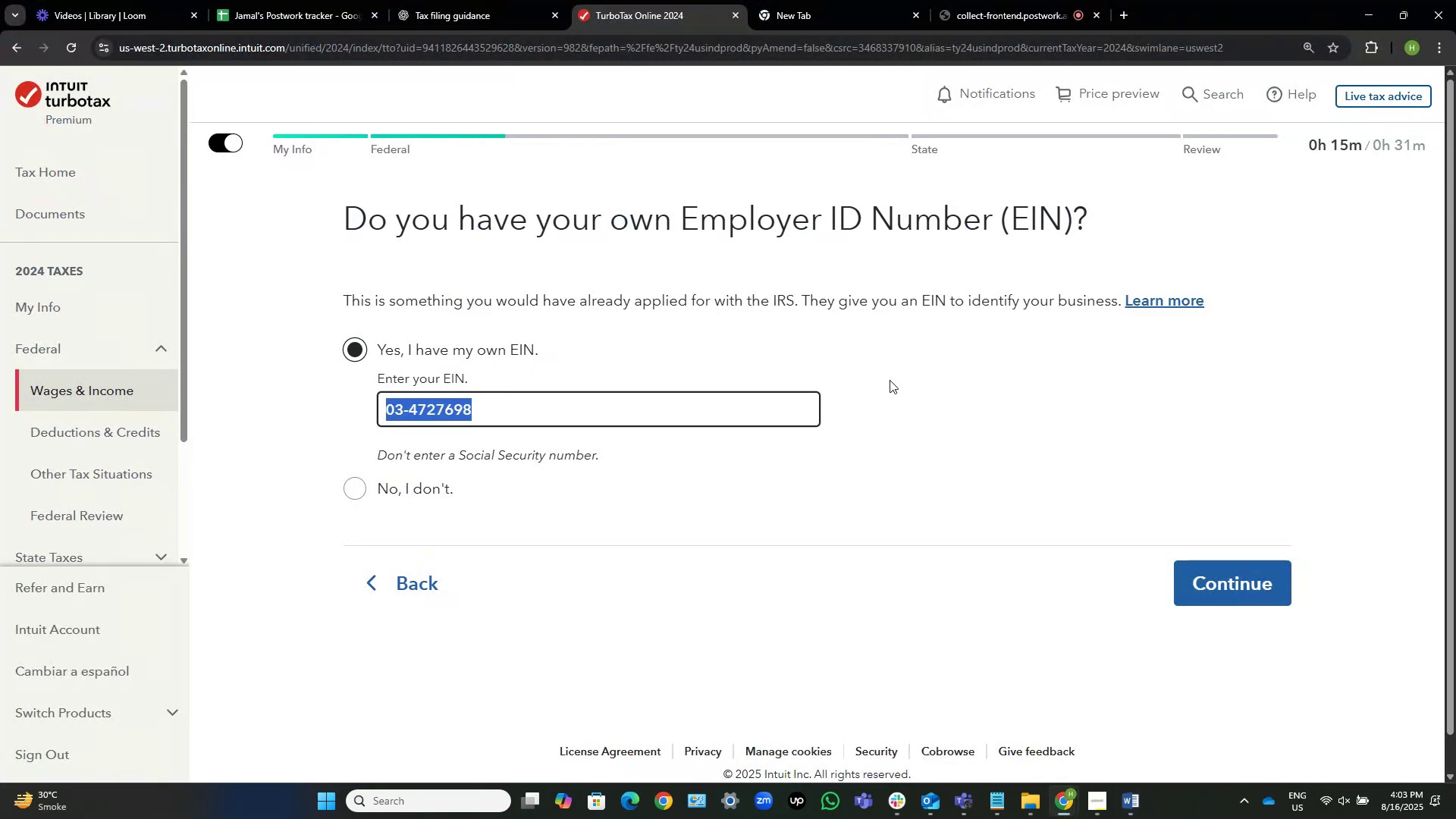 
left_click([1068, 374])
 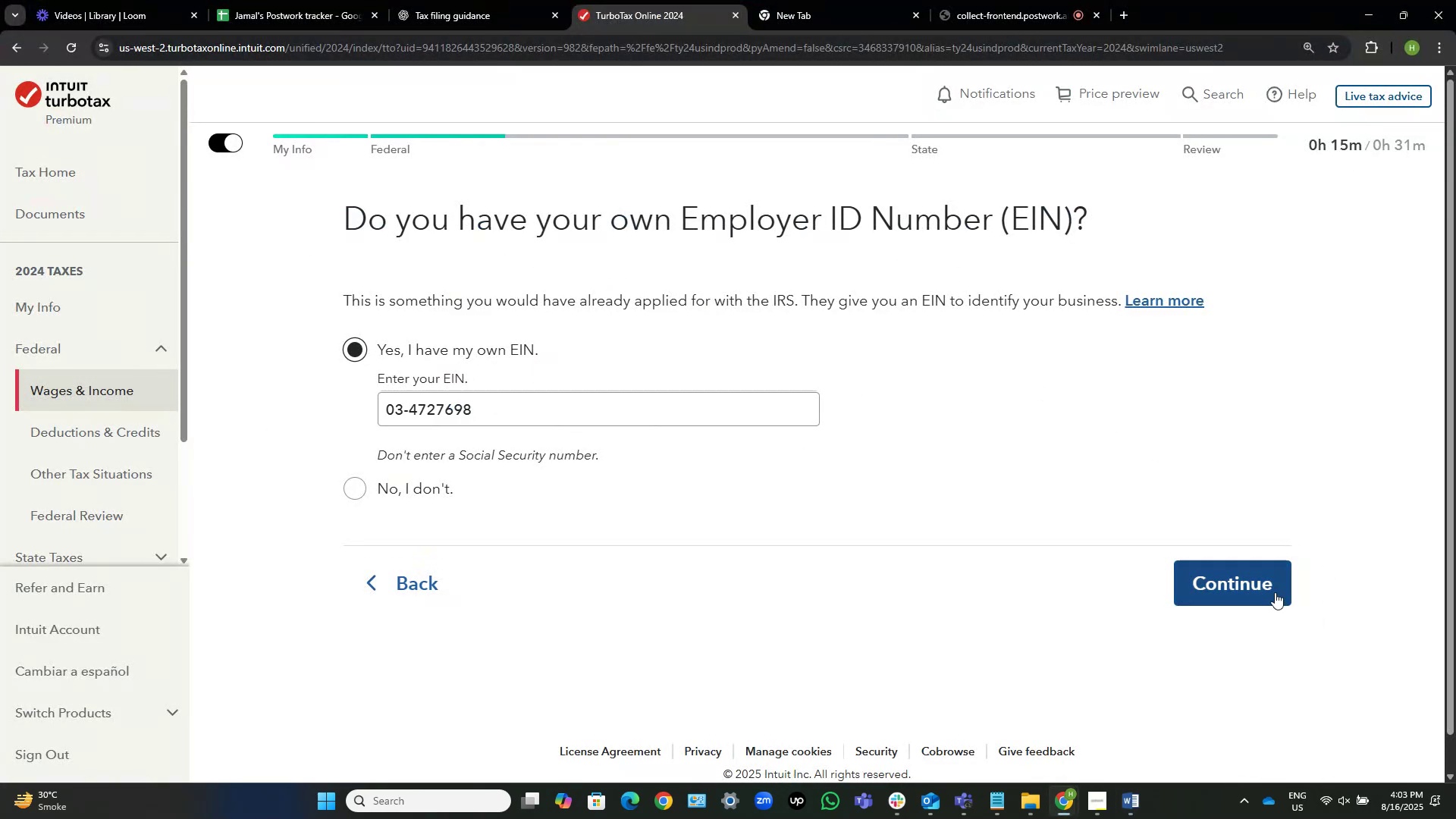 
left_click([1266, 588])
 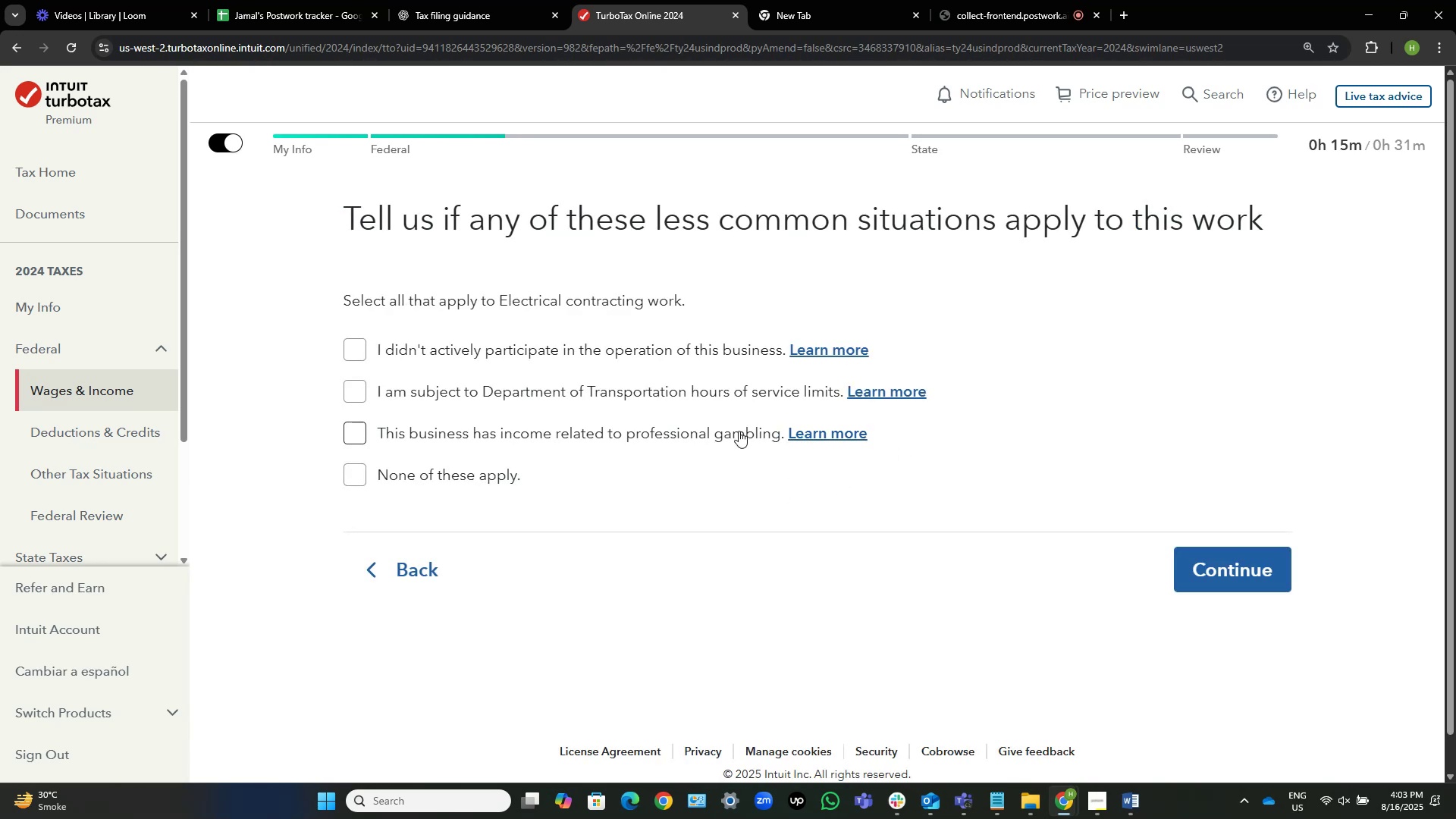 
wait(7.38)
 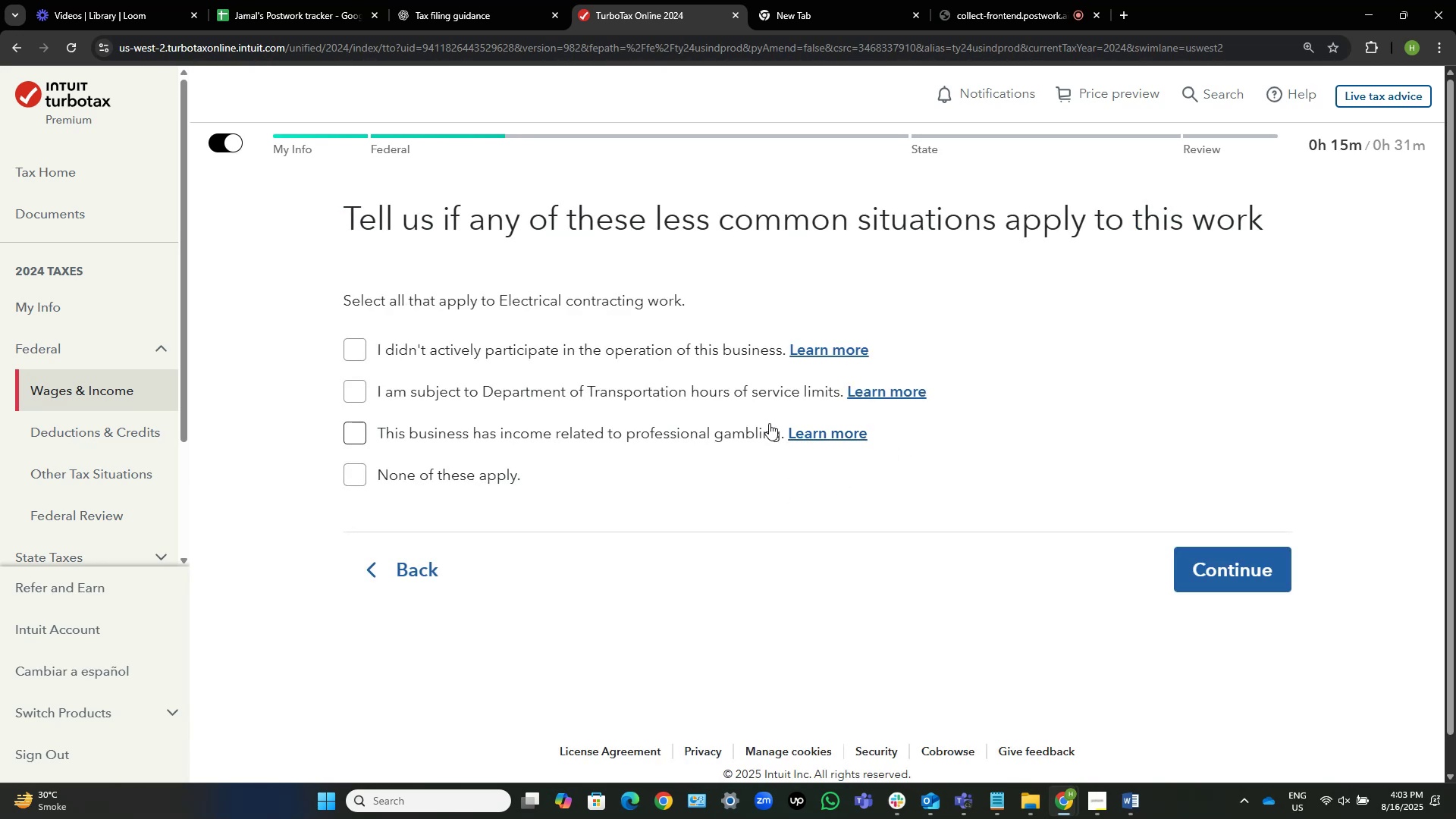 
left_click([391, 479])
 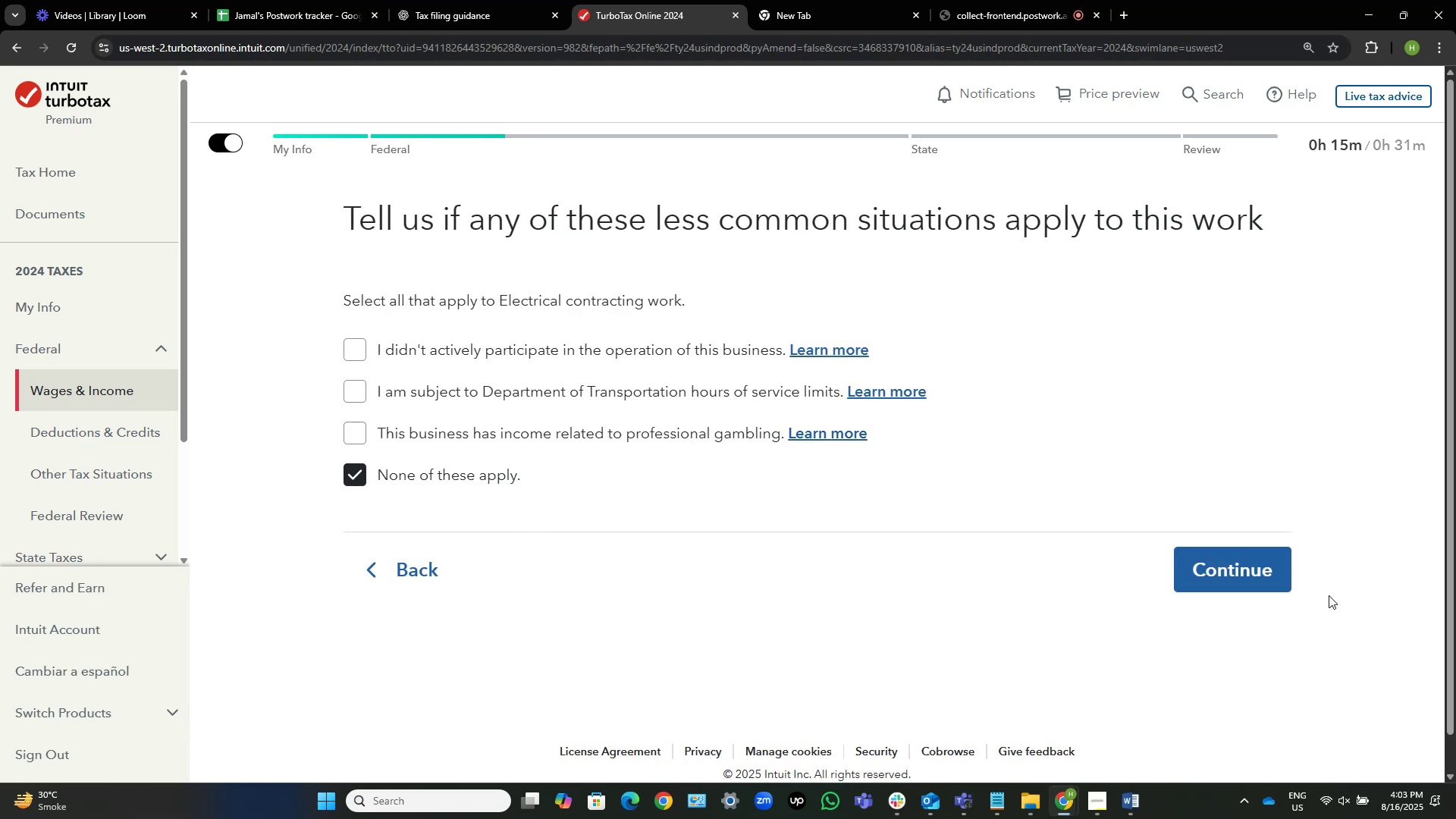 
left_click([1182, 561])
 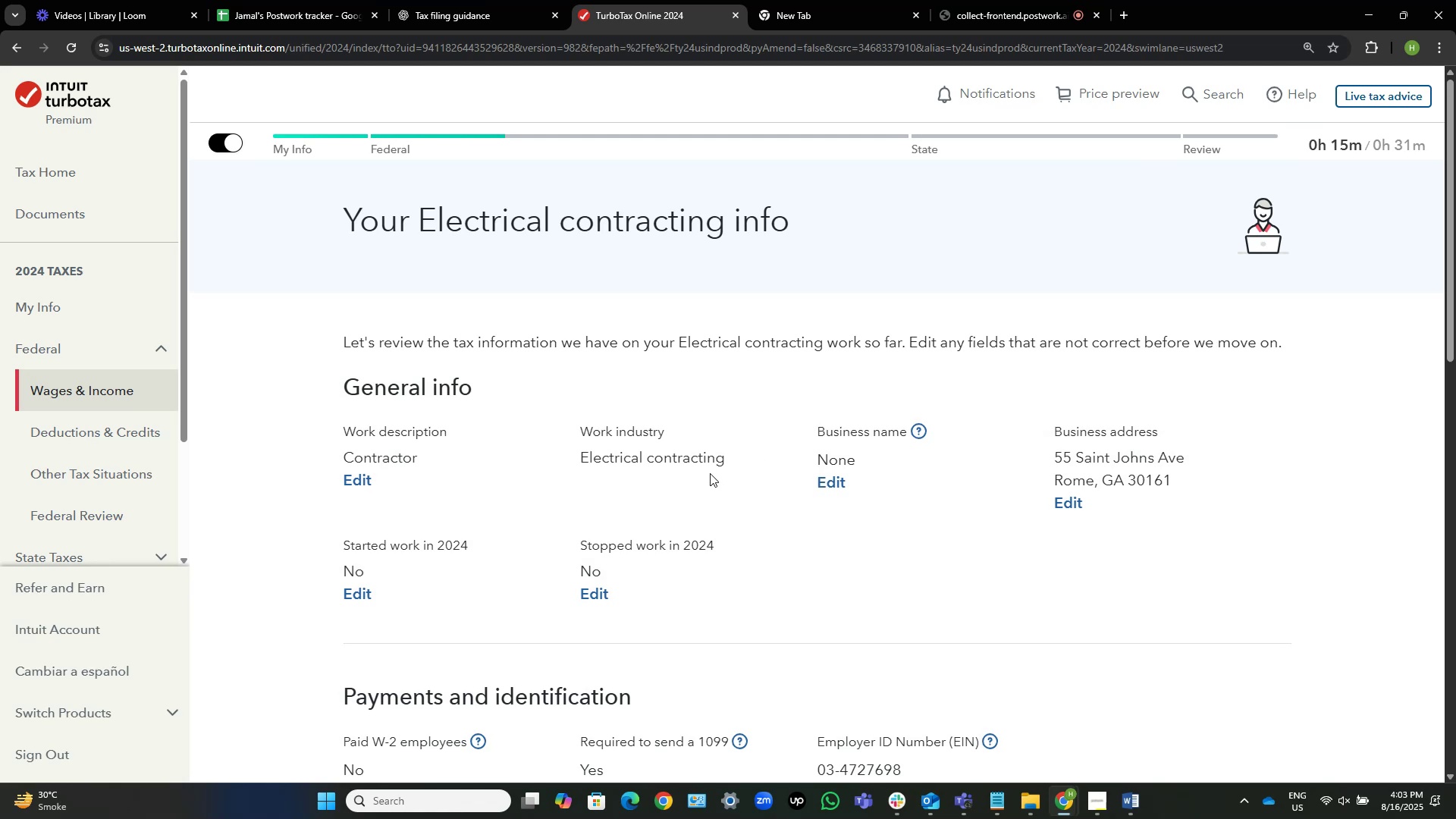 
wait(8.66)
 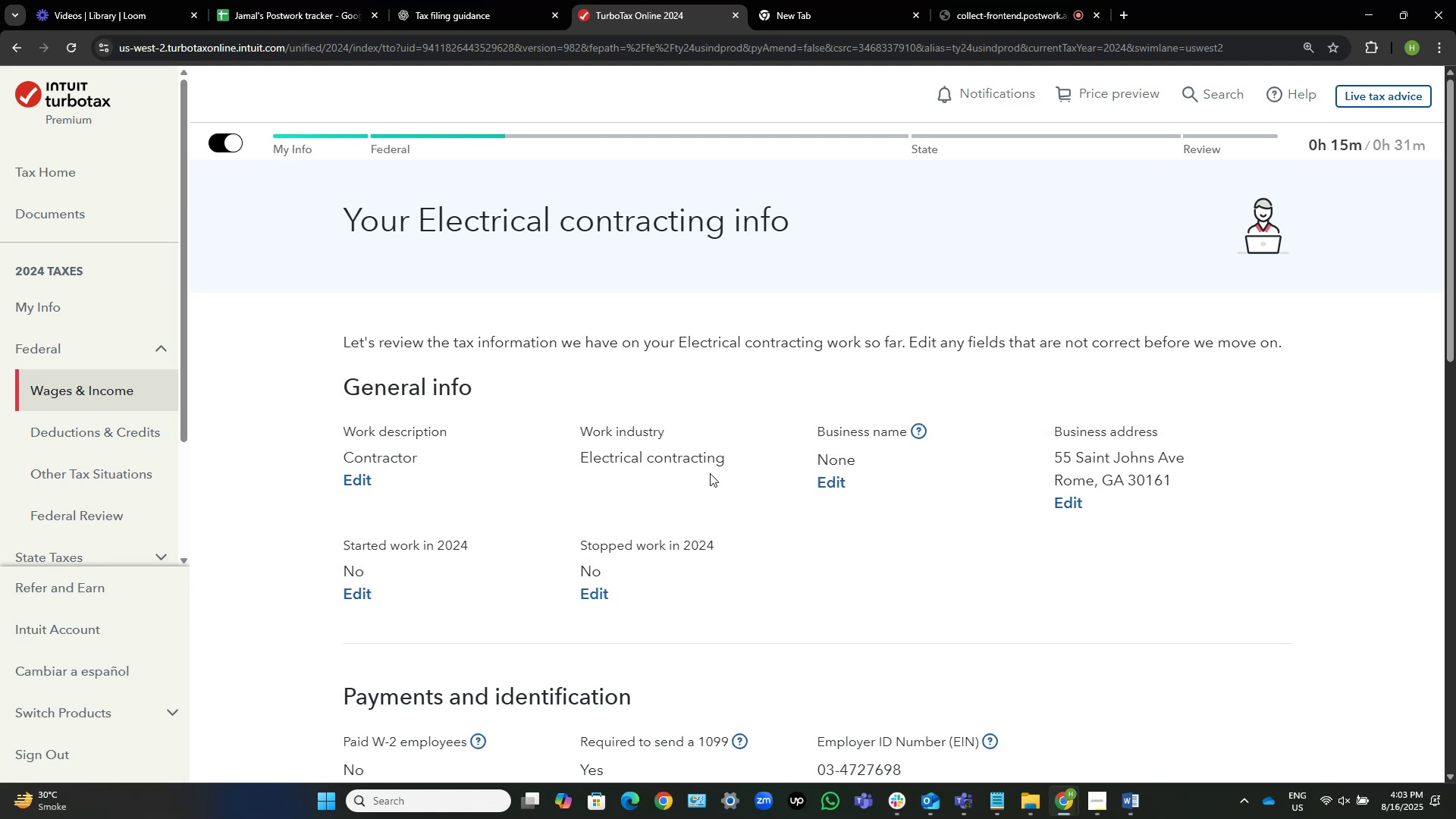 
scroll: coordinate [512, 597], scroll_direction: down, amount: 7.0
 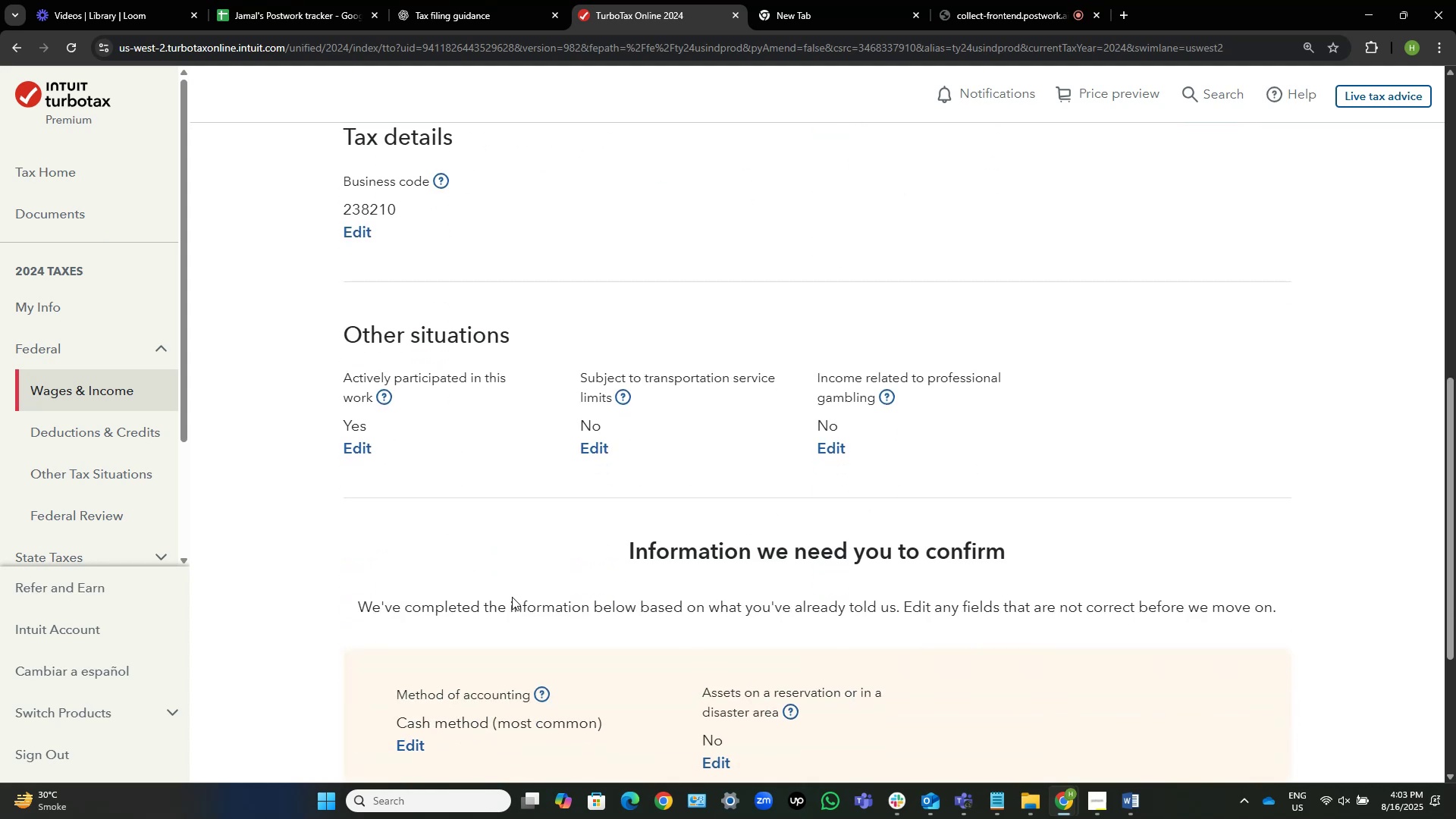 
scroll: coordinate [1078, 530], scroll_direction: up, amount: 3.0
 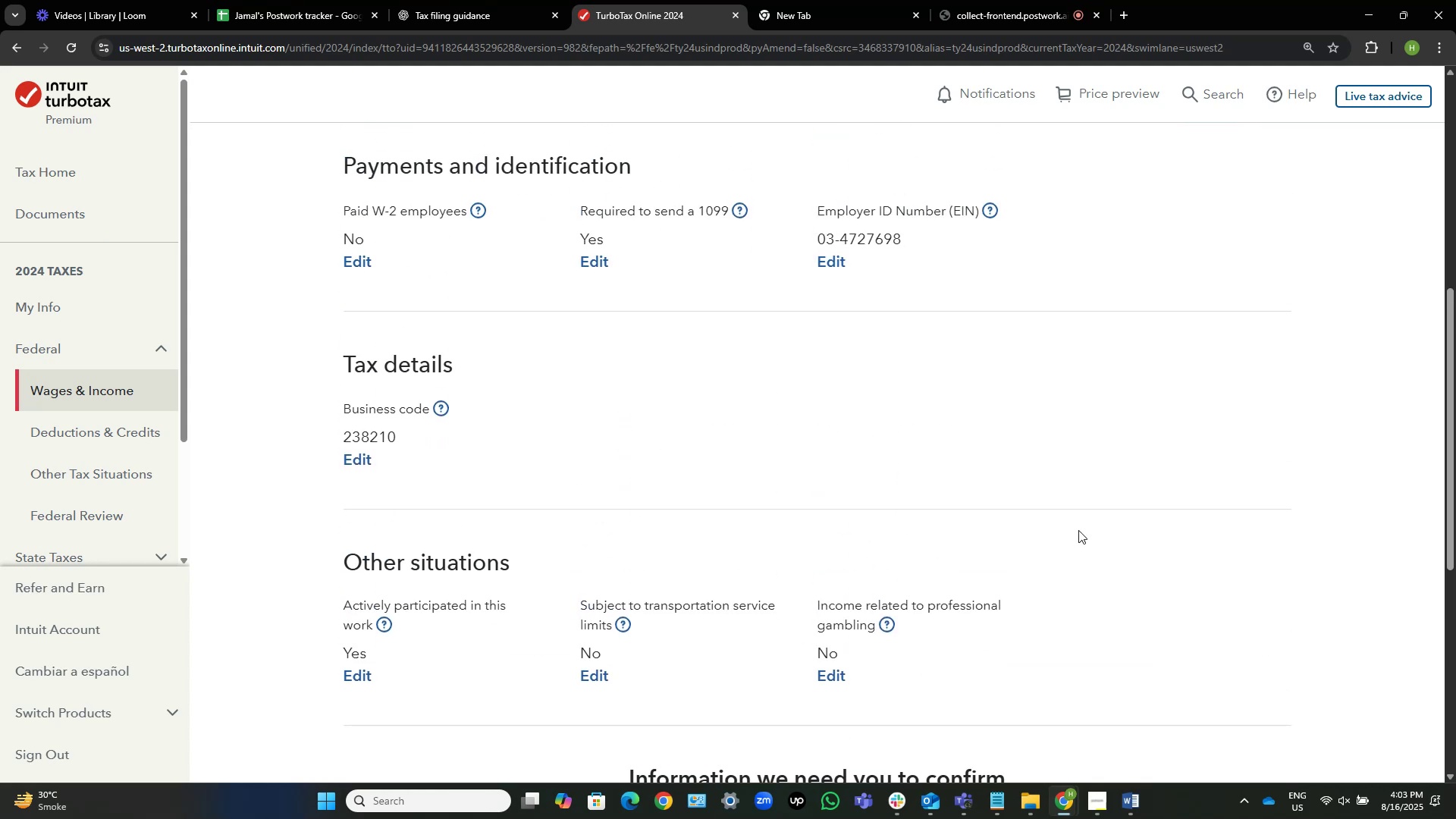 
scroll: coordinate [1078, 530], scroll_direction: down, amount: 6.0
 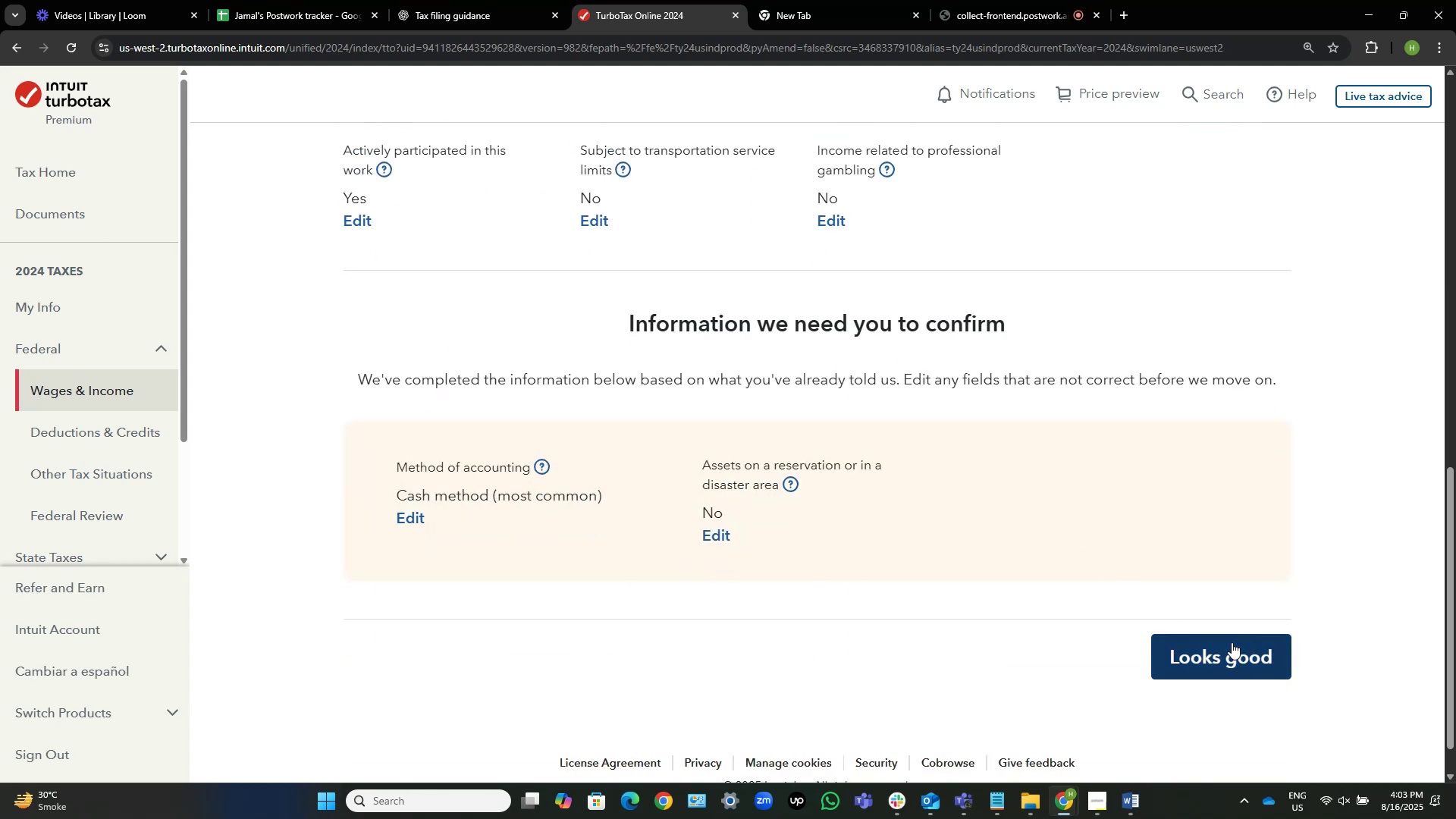 
left_click([1232, 642])
 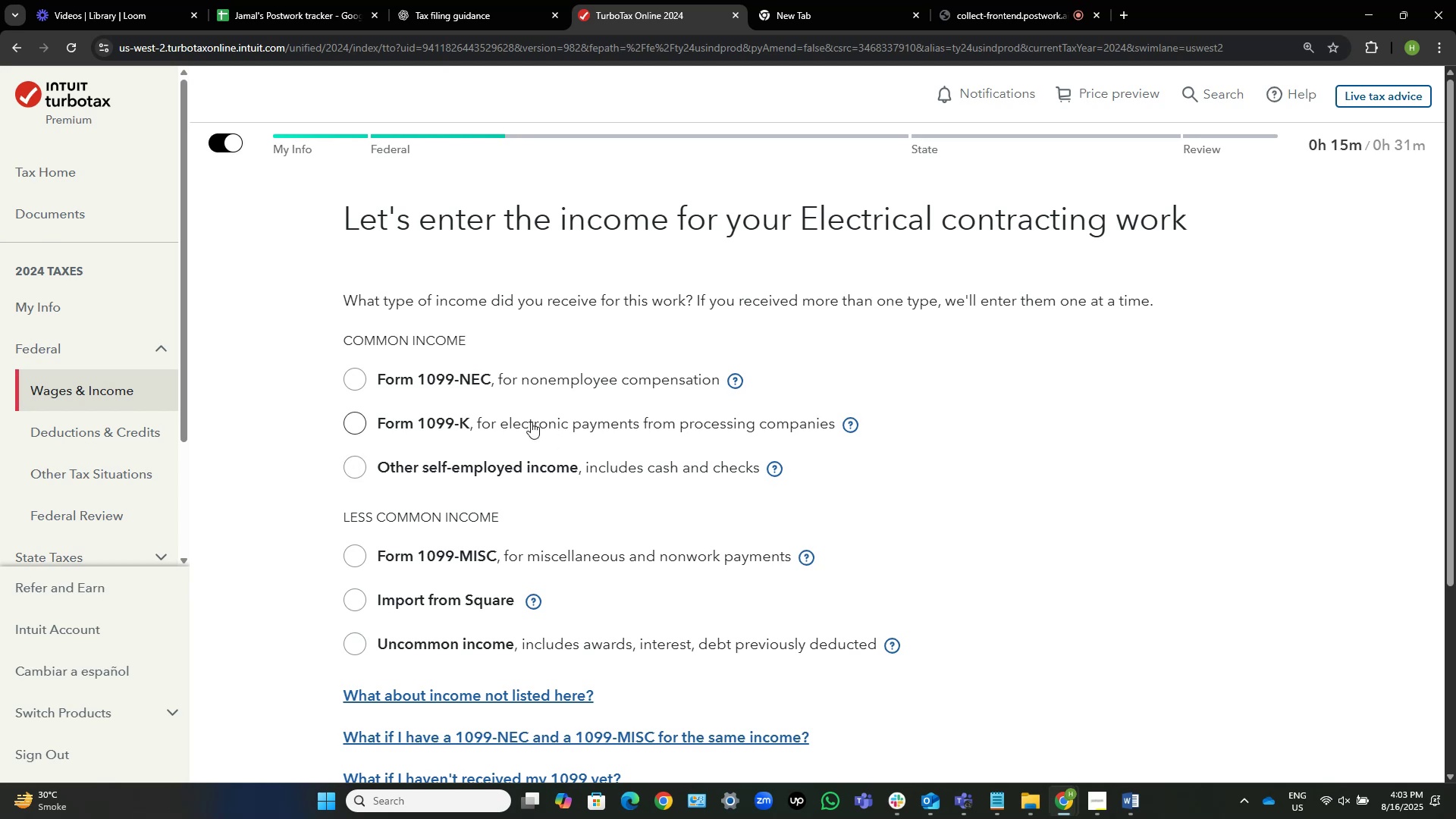 
wait(5.4)
 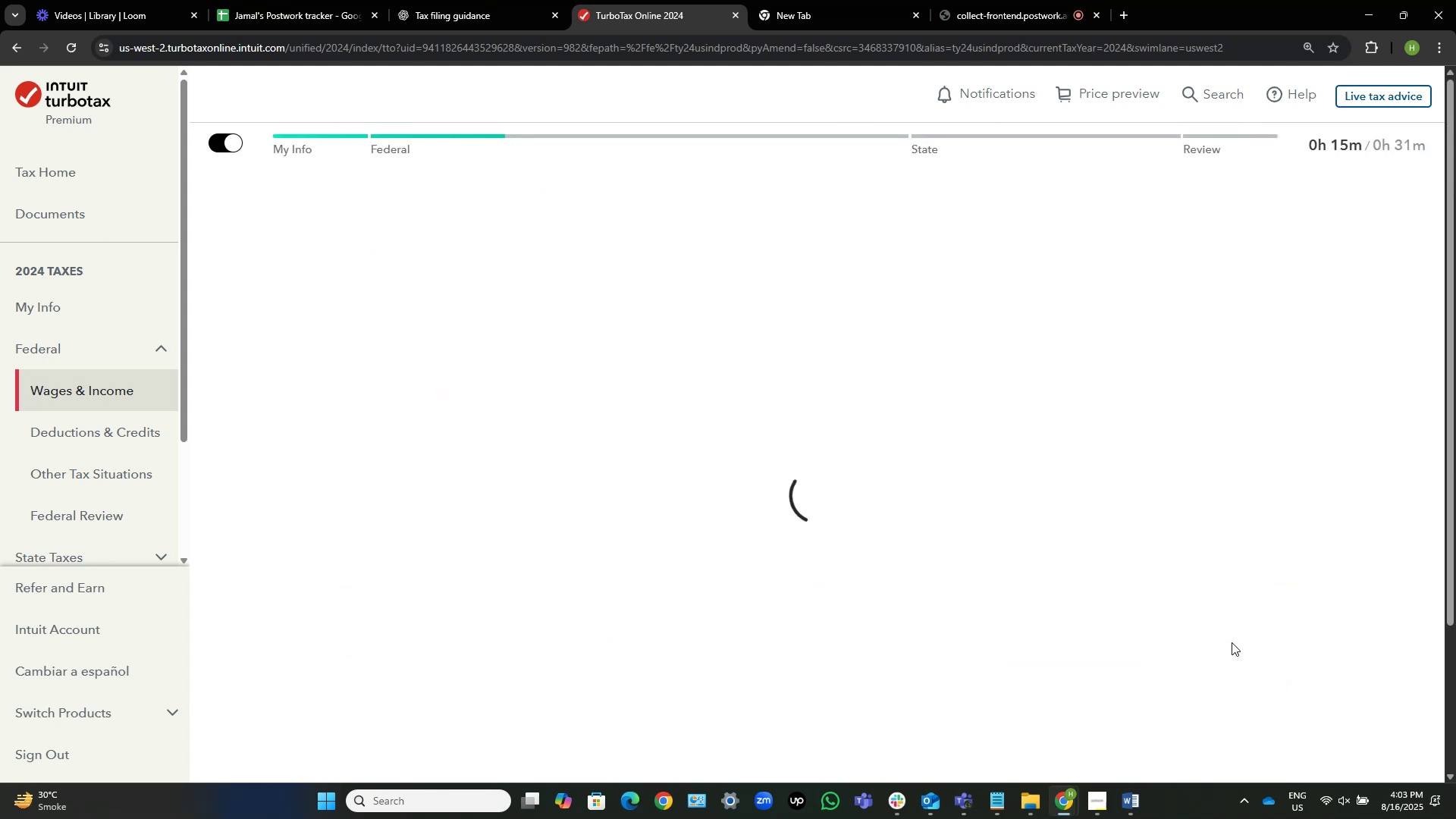 
left_click([370, 375])
 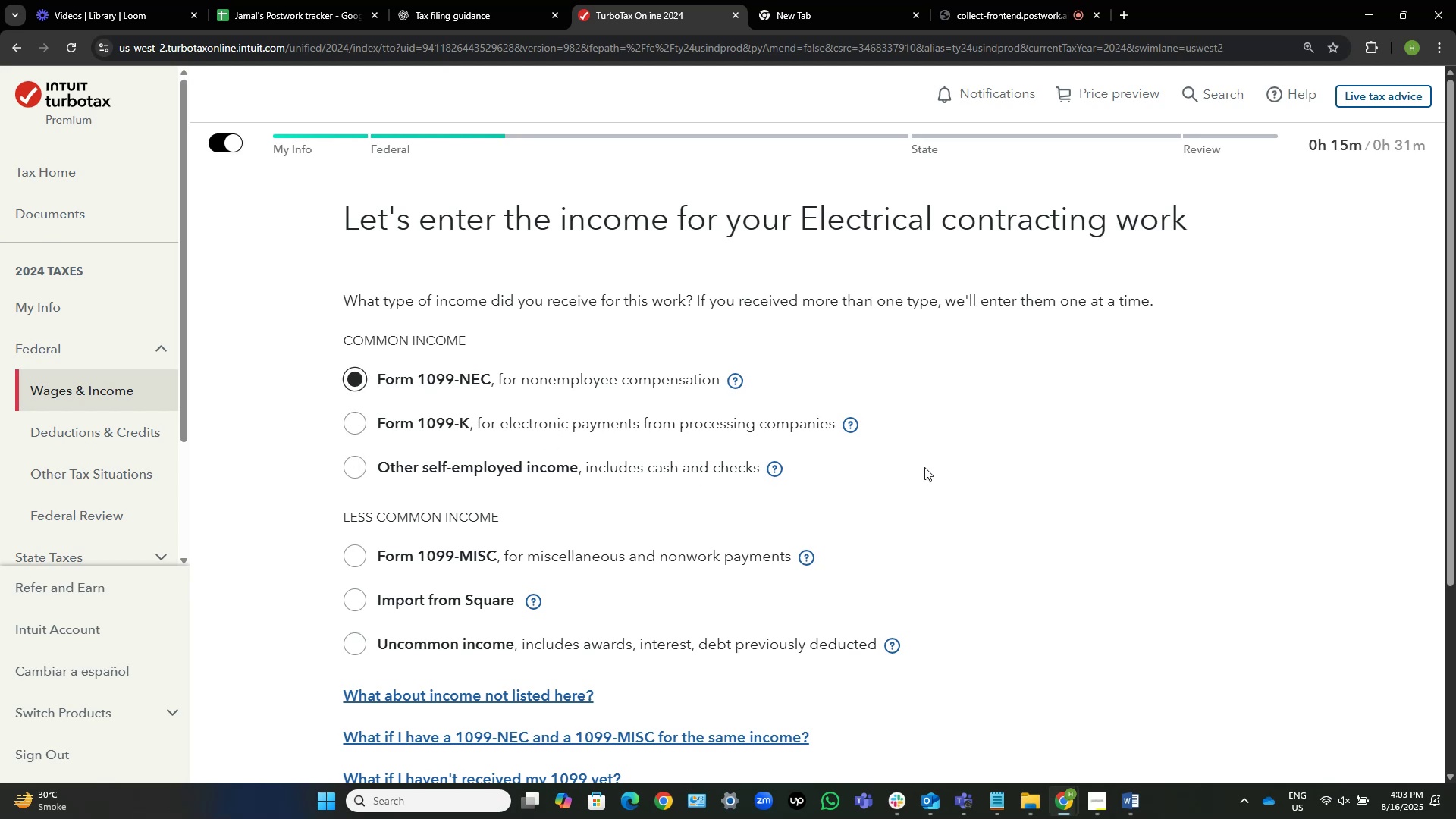 
scroll: coordinate [926, 467], scroll_direction: down, amount: 4.0
 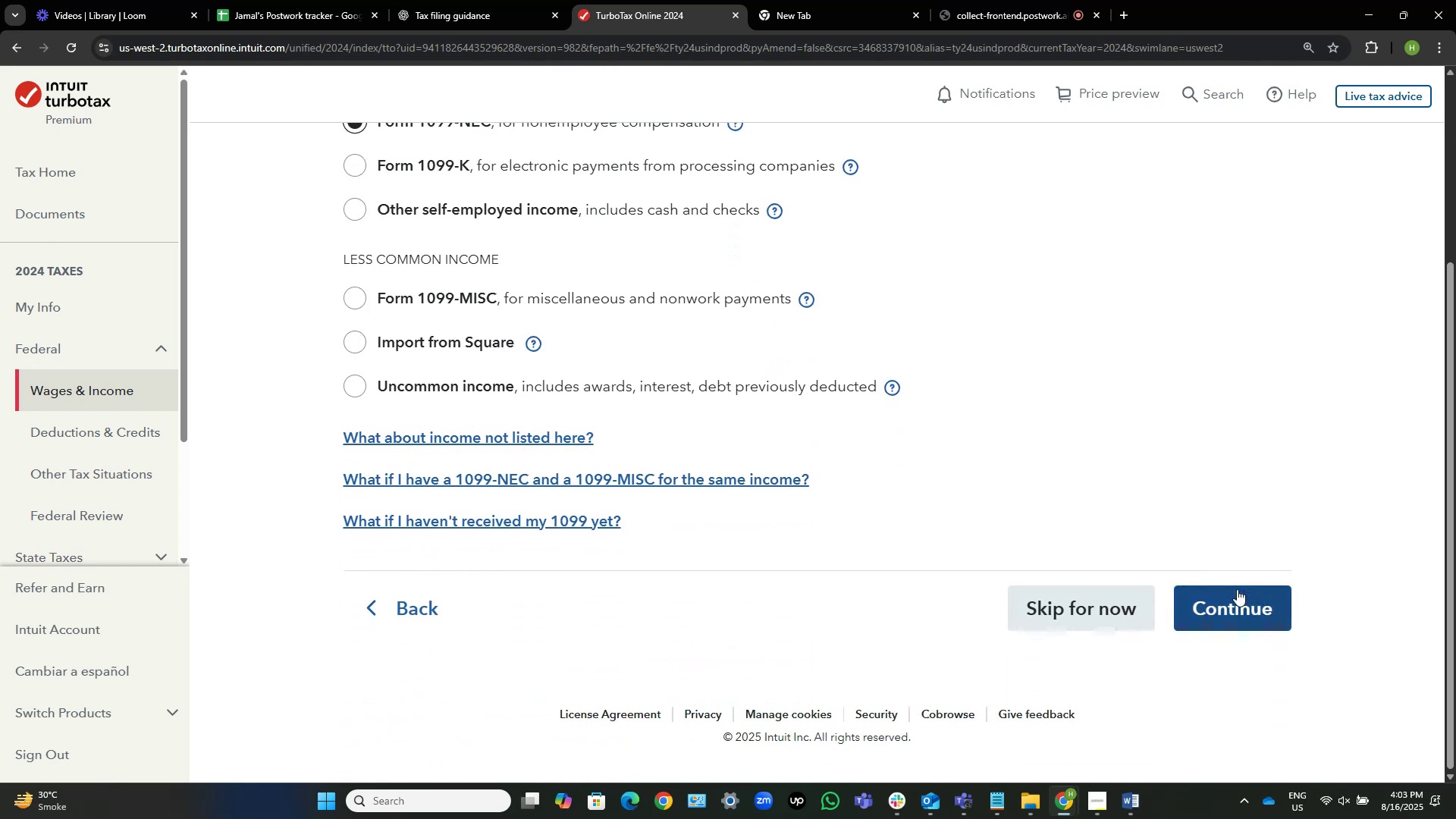 
scroll: coordinate [1312, 360], scroll_direction: up, amount: 3.0
 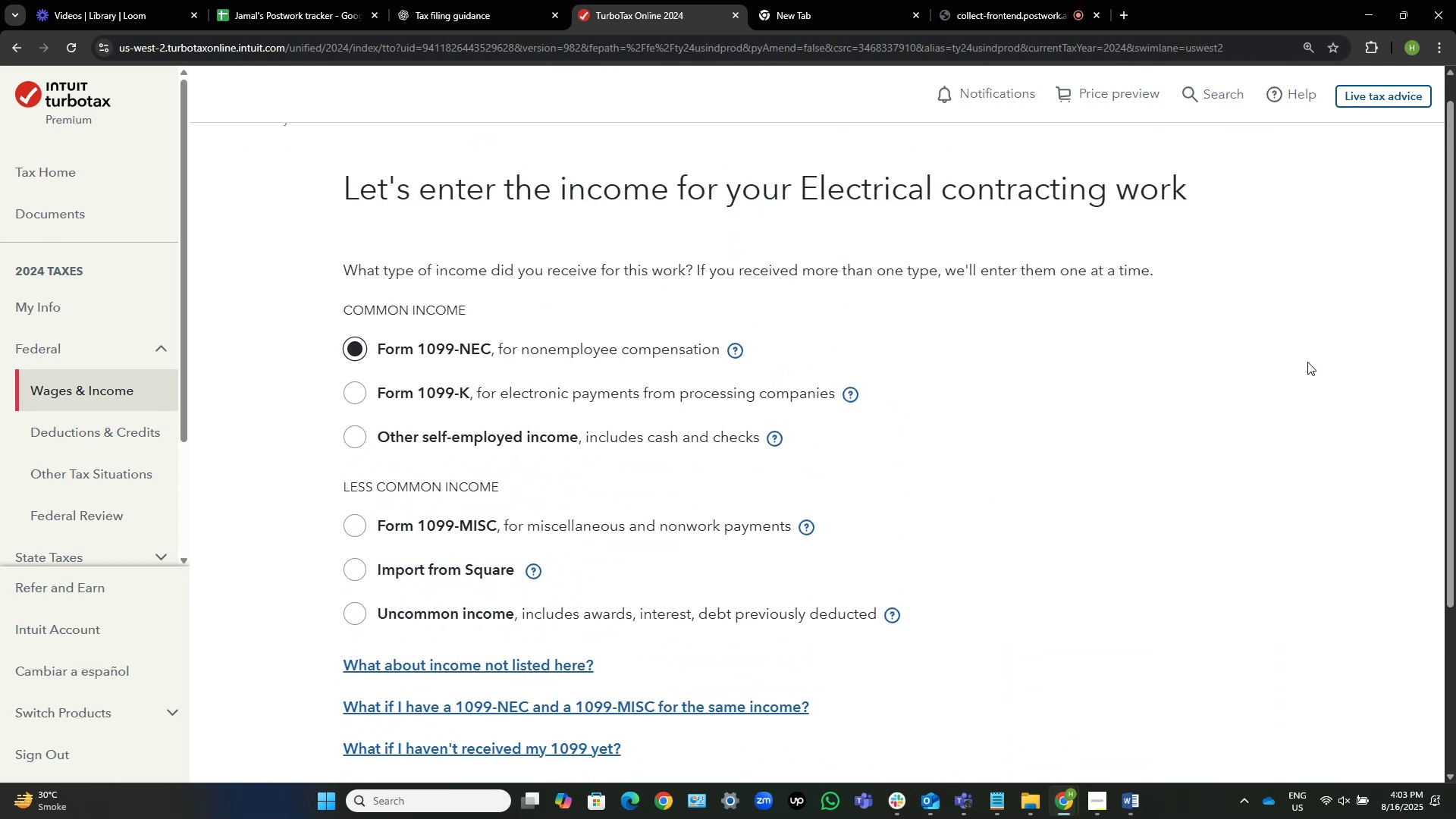 
scroll: coordinate [1307, 362], scroll_direction: down, amount: 4.0
 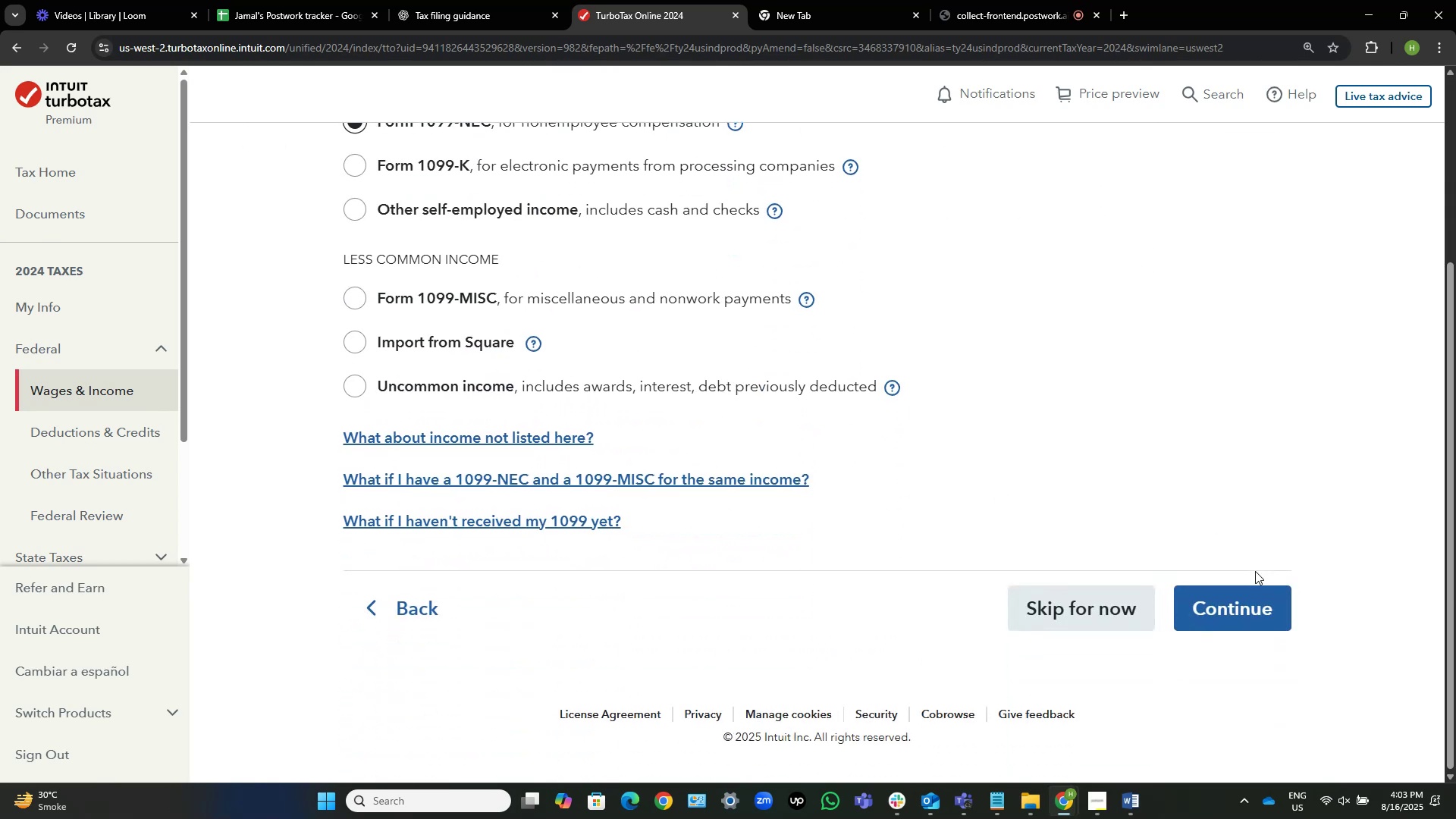 
left_click([1262, 603])
 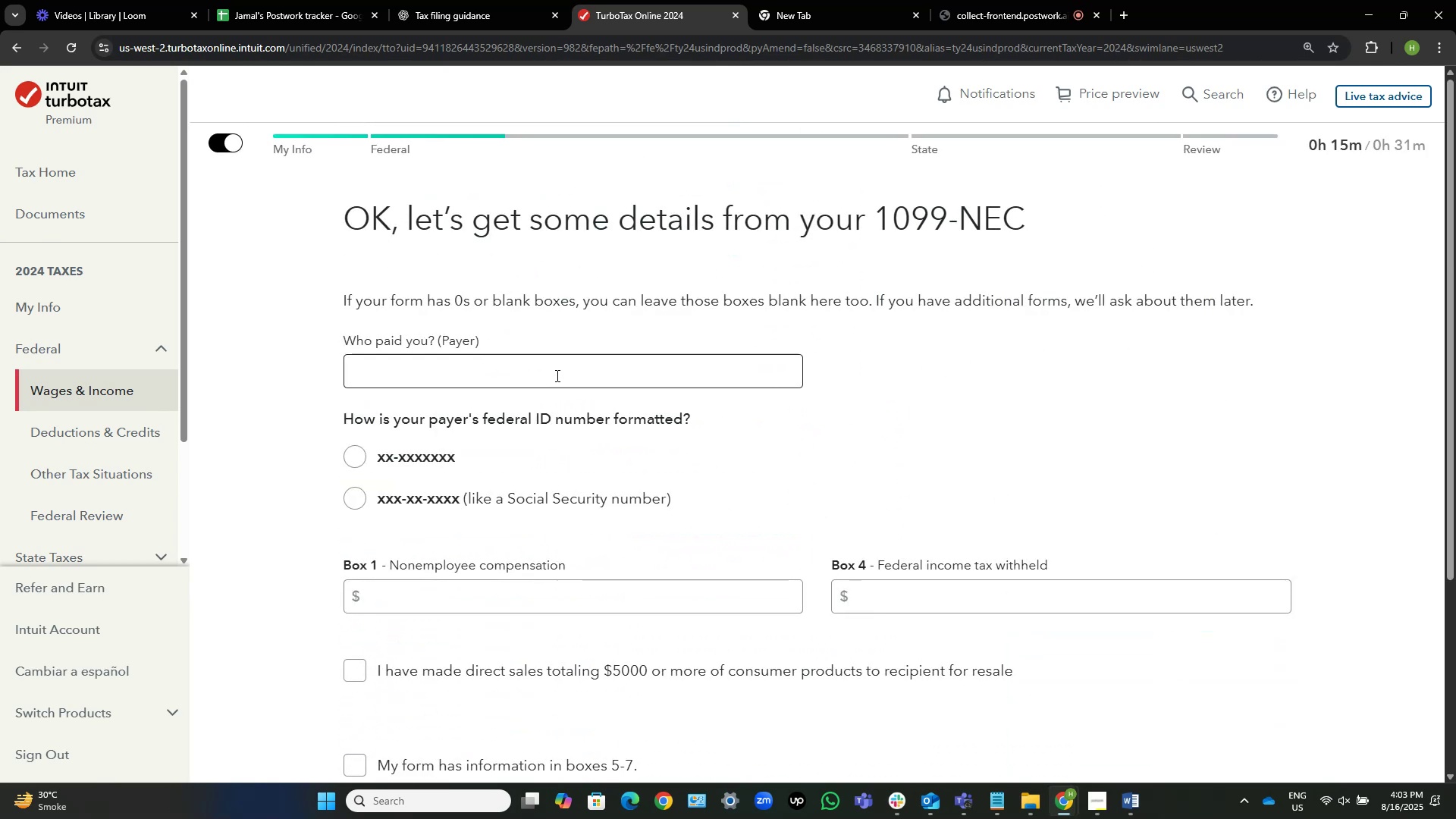 
left_click([556, 375])
 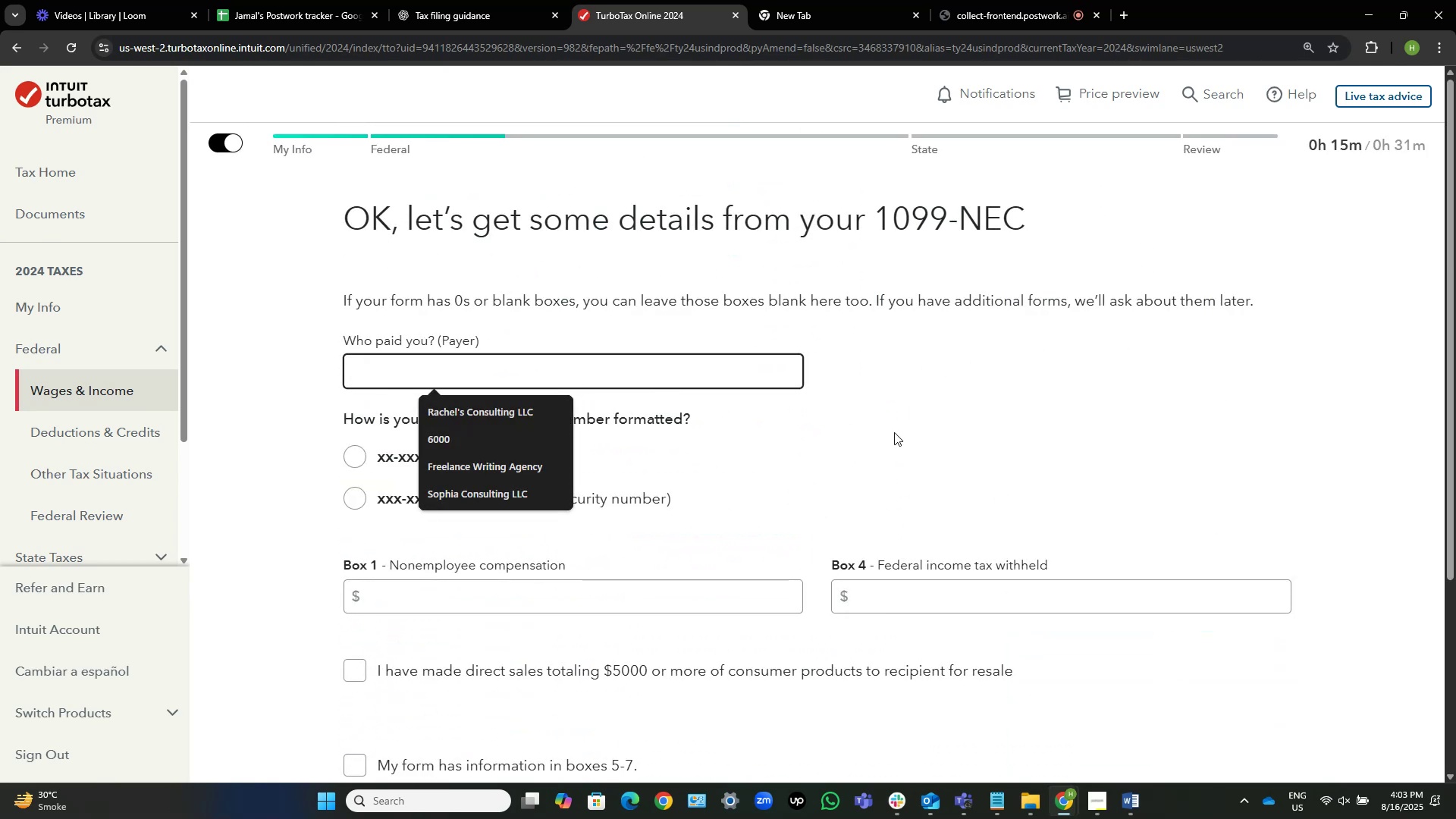 
key(Alt+Tab)
 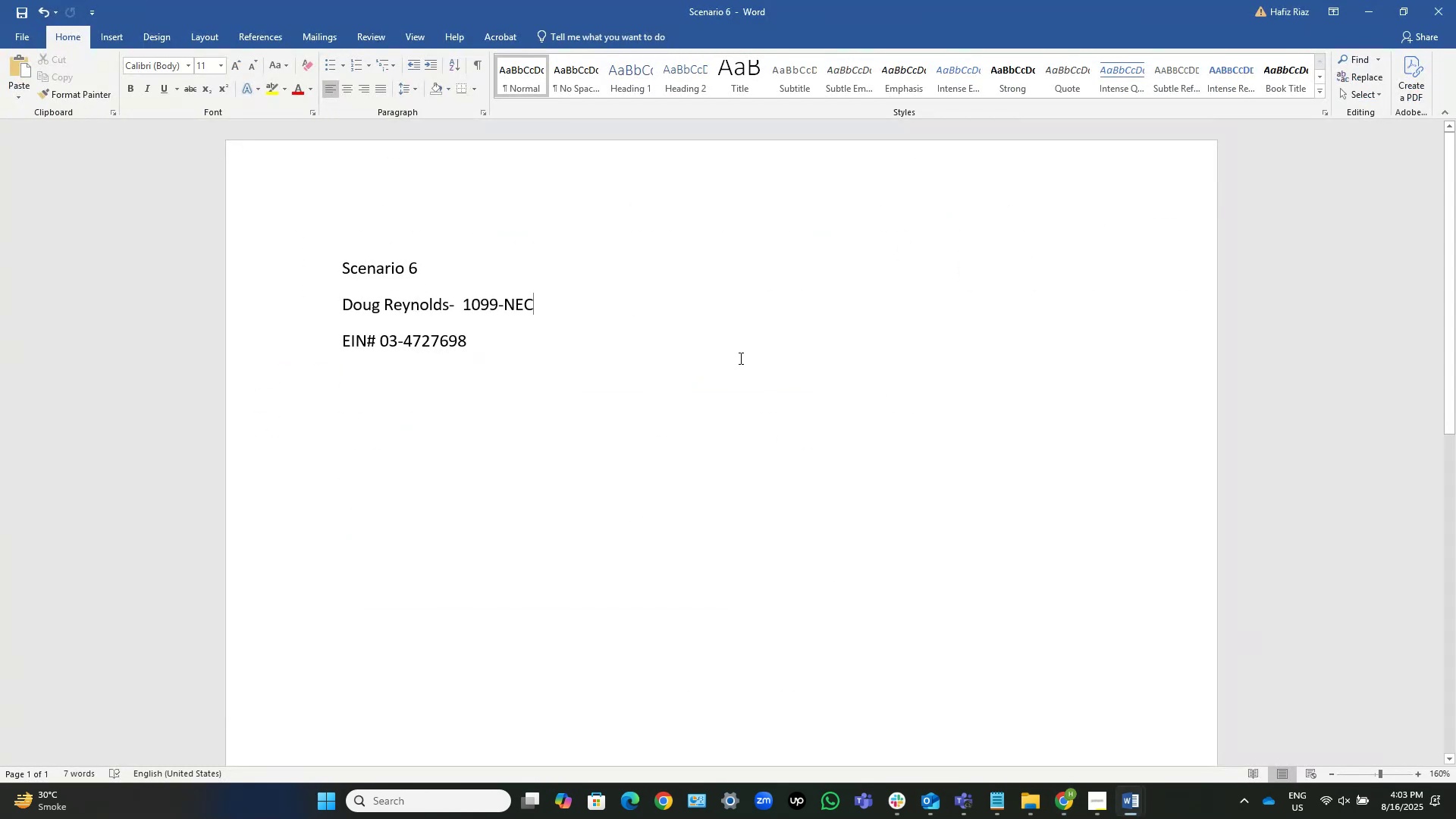 
key(Alt+AltLeft)
 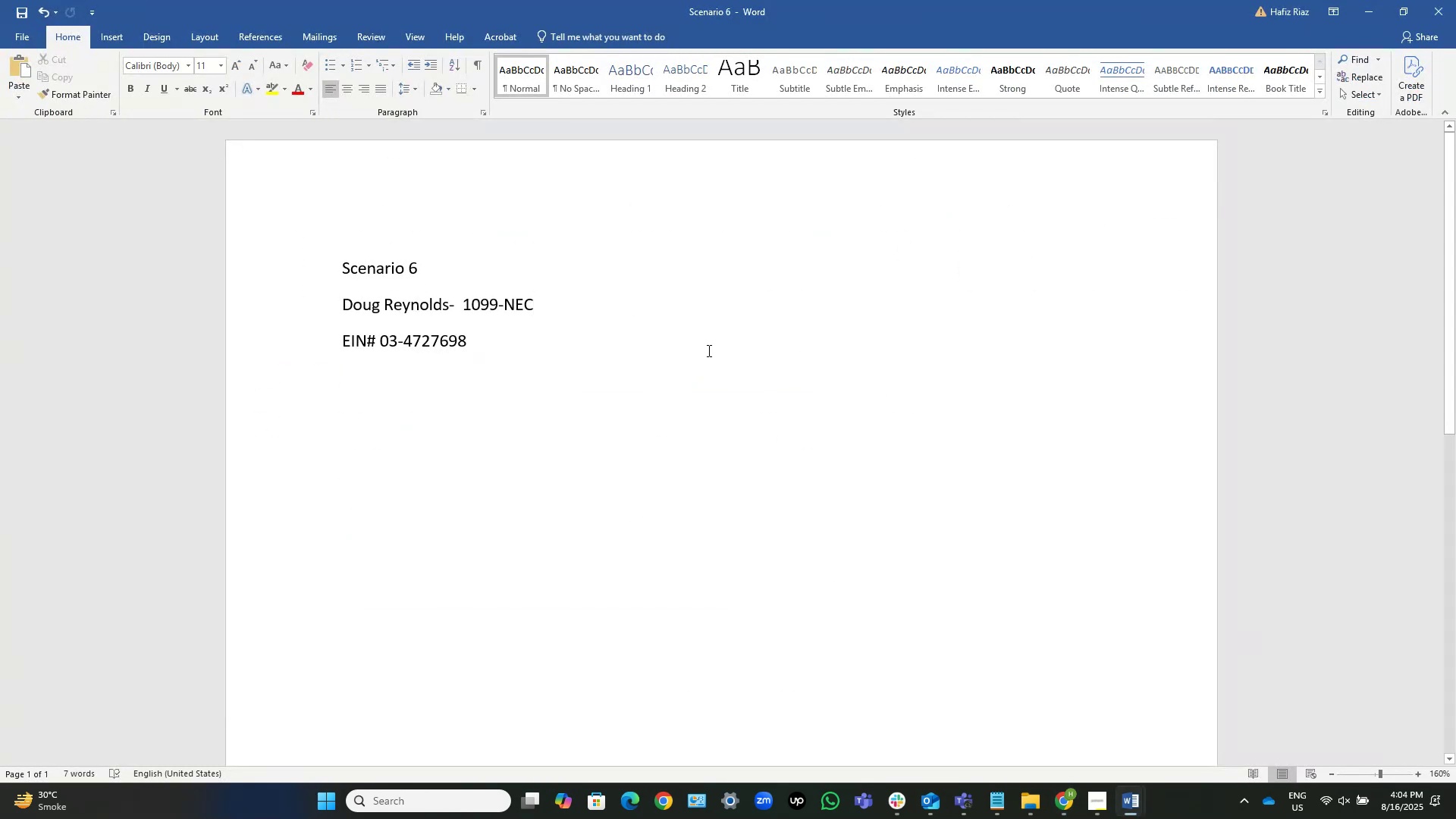 
key(Alt+Tab)
 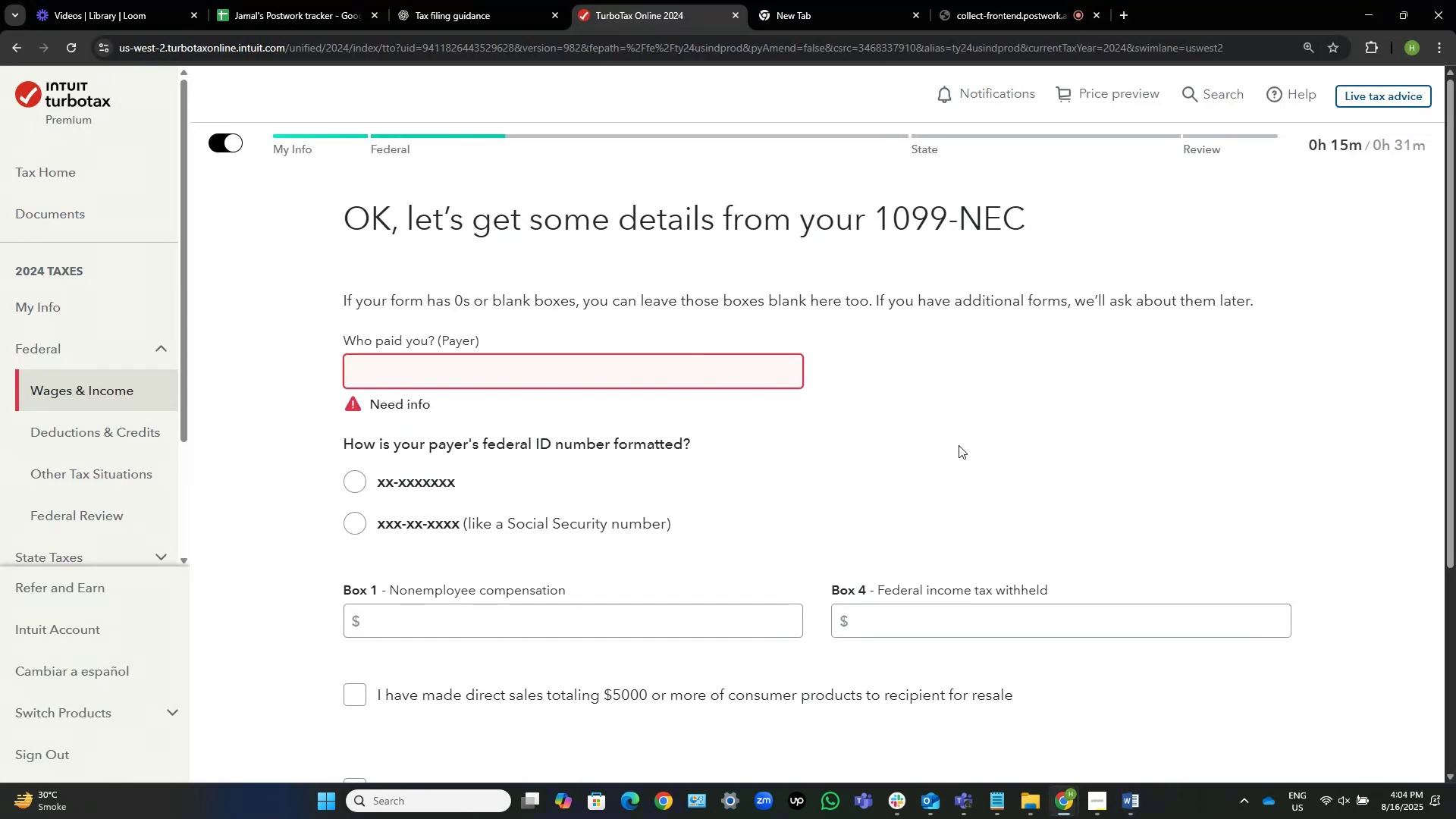 
wait(12.87)
 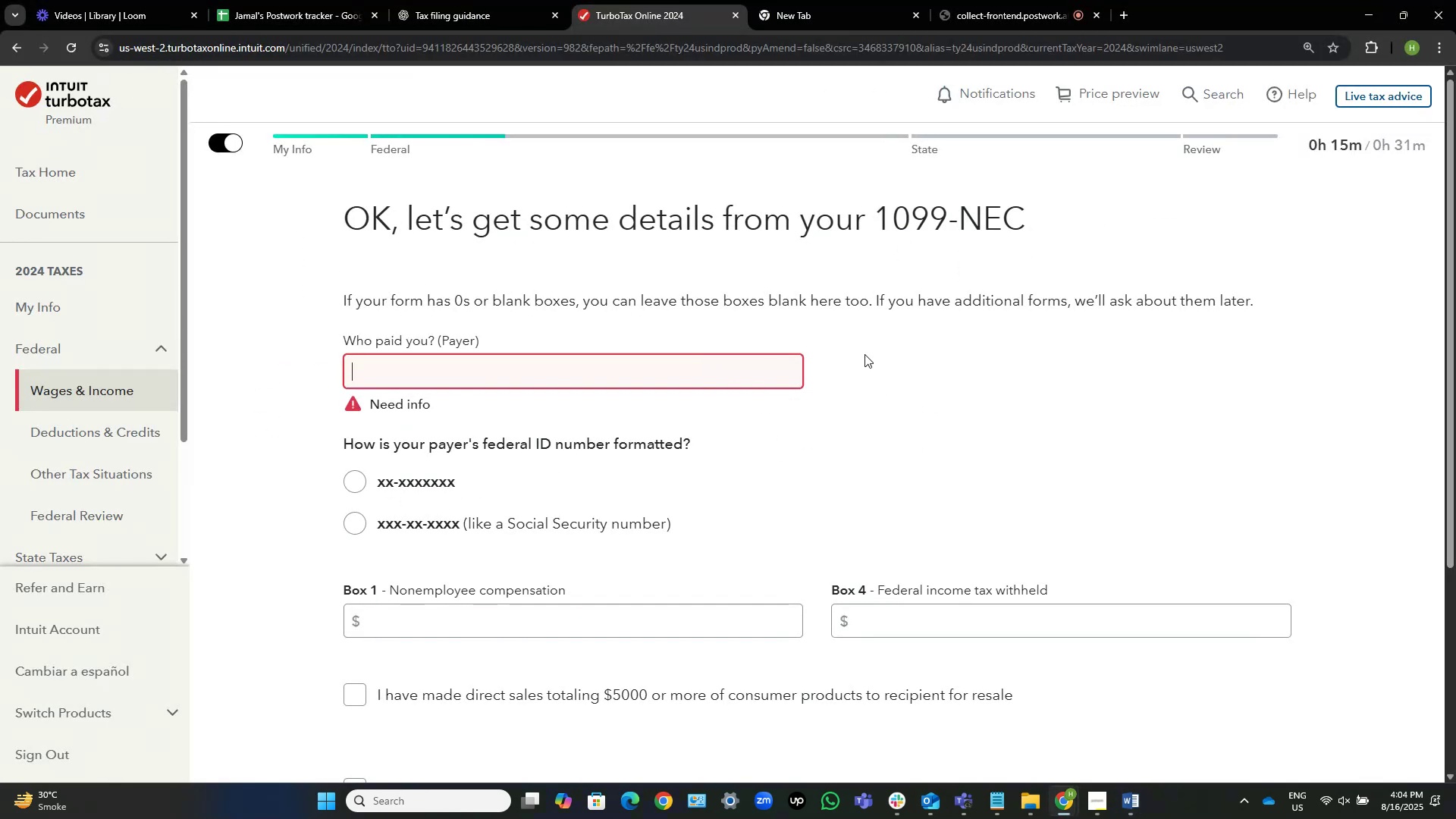 
key(Alt+Tab)
 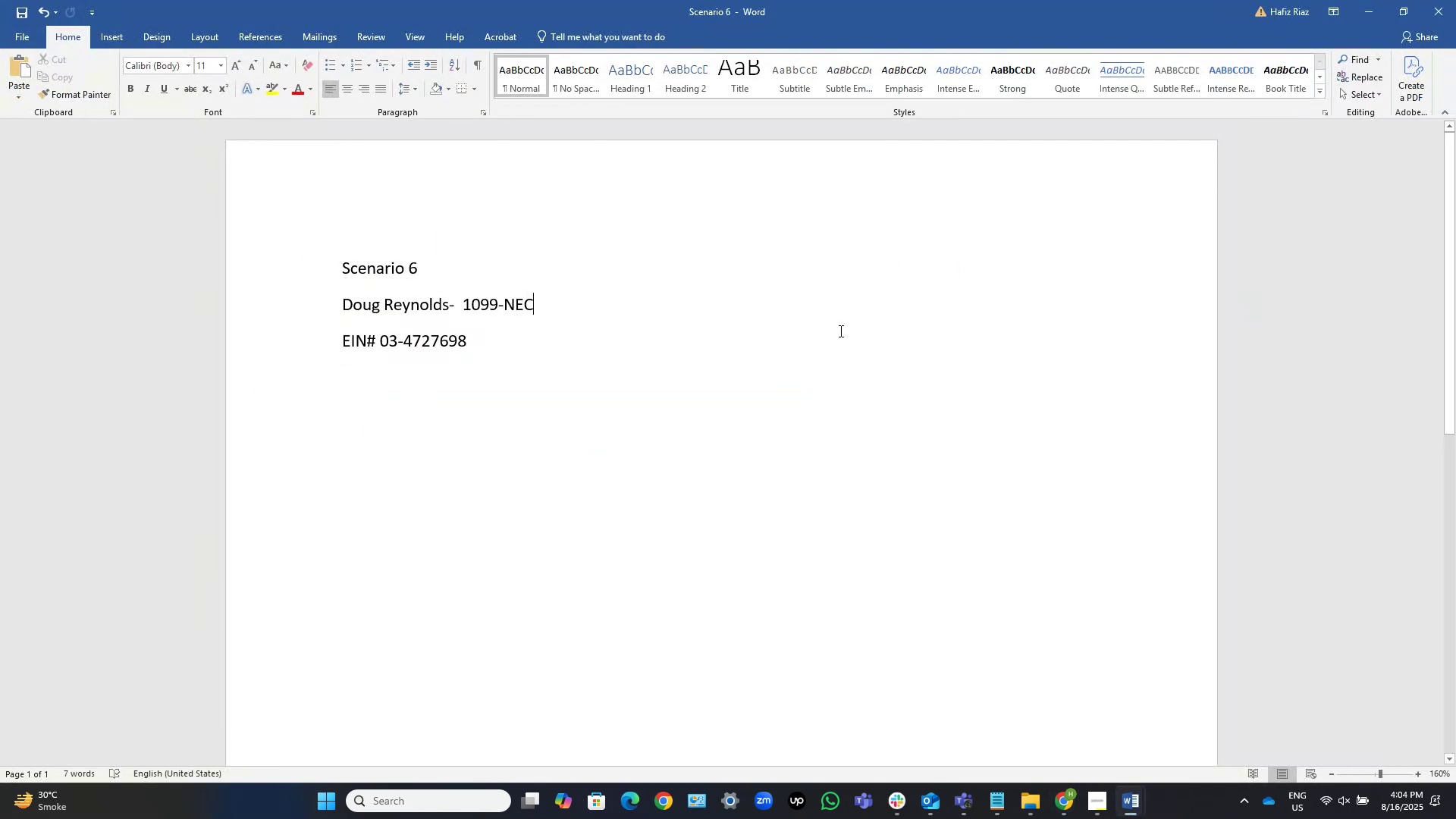 
key(Alt+Tab)
 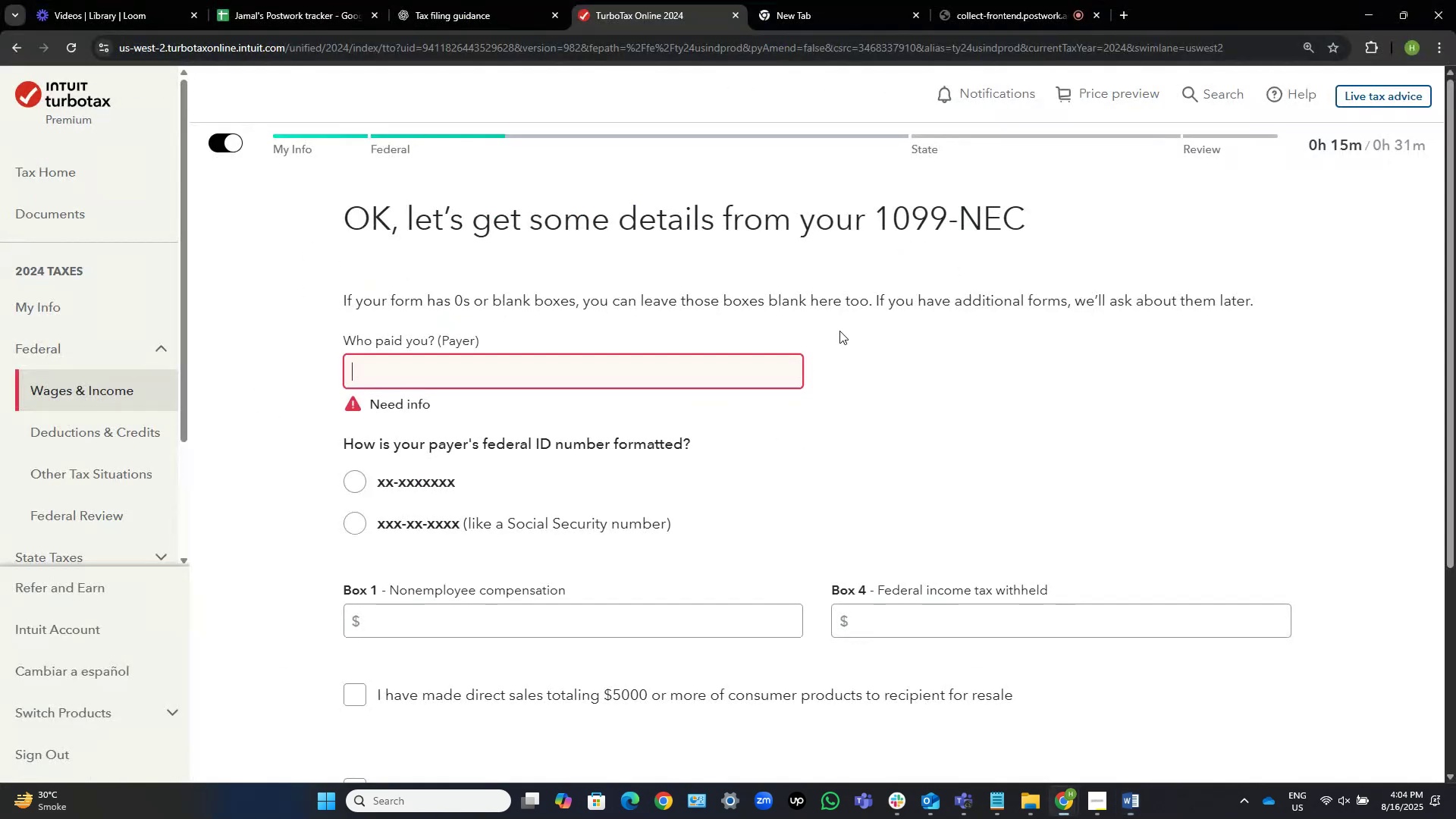 
key(Alt+Tab)
 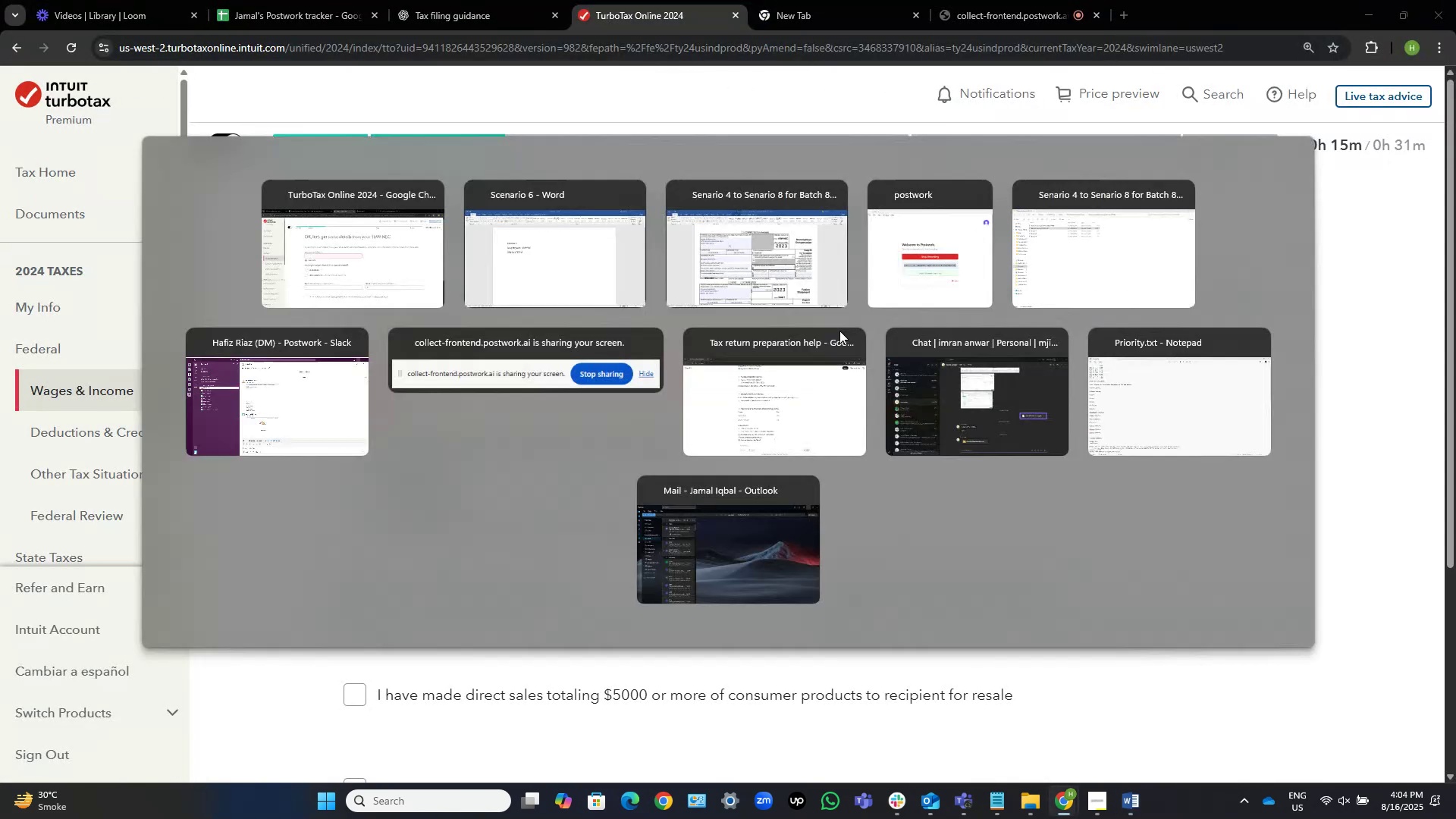 
key(Alt+Tab)
 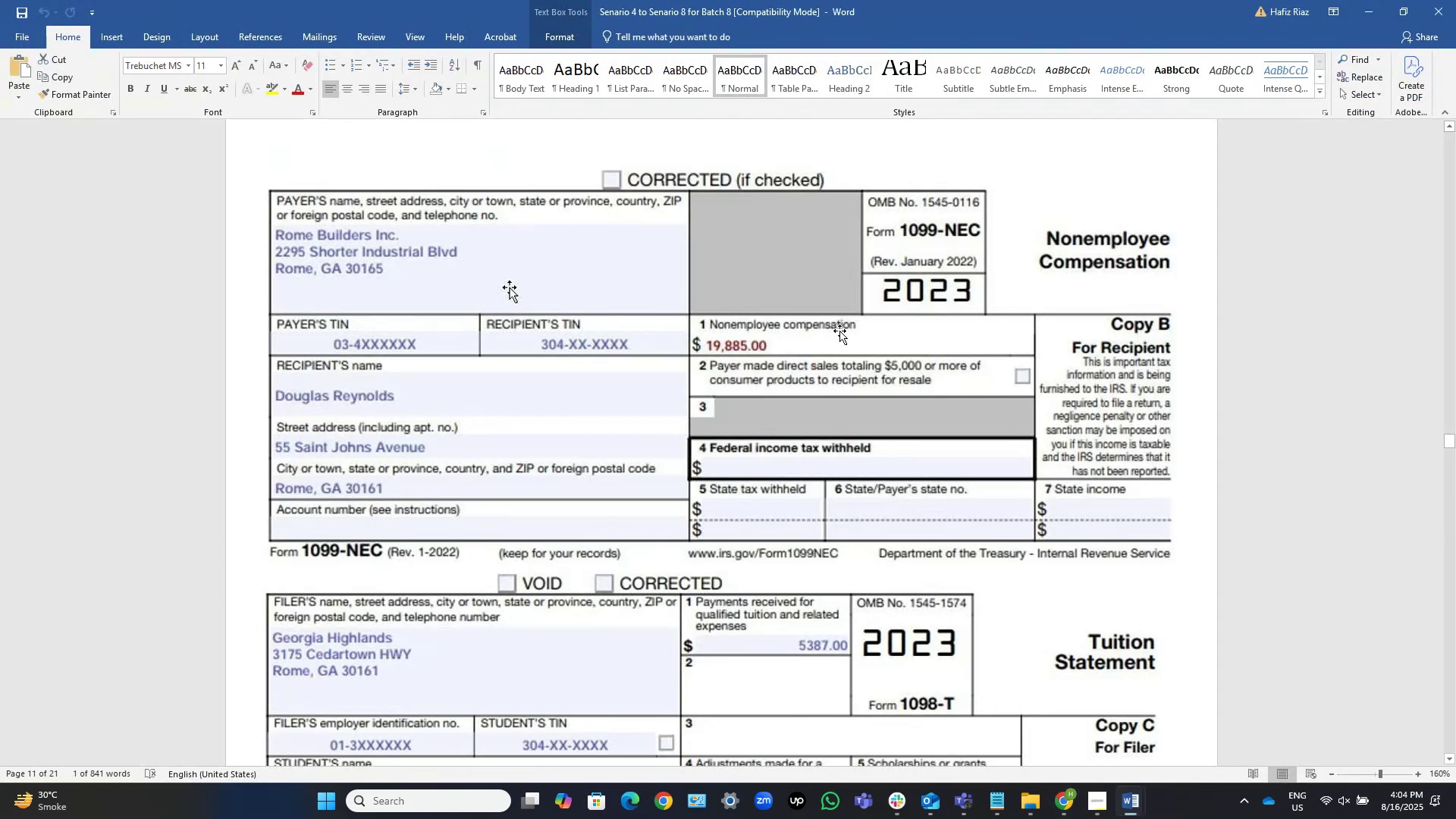 
hold_key(key=AltLeft, duration=0.32)
 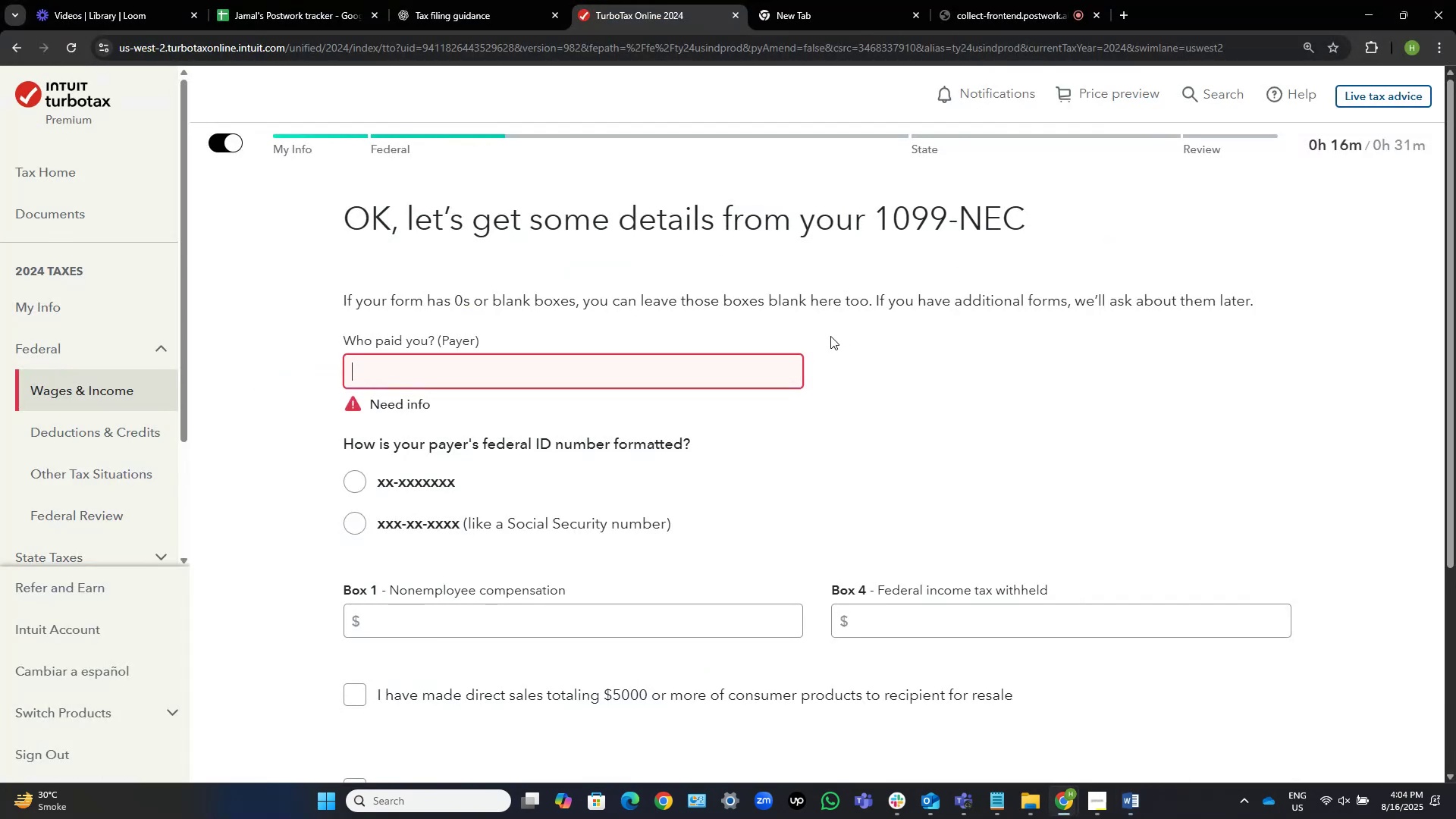 
key(Tab)
type(Rome Builders Inc)
 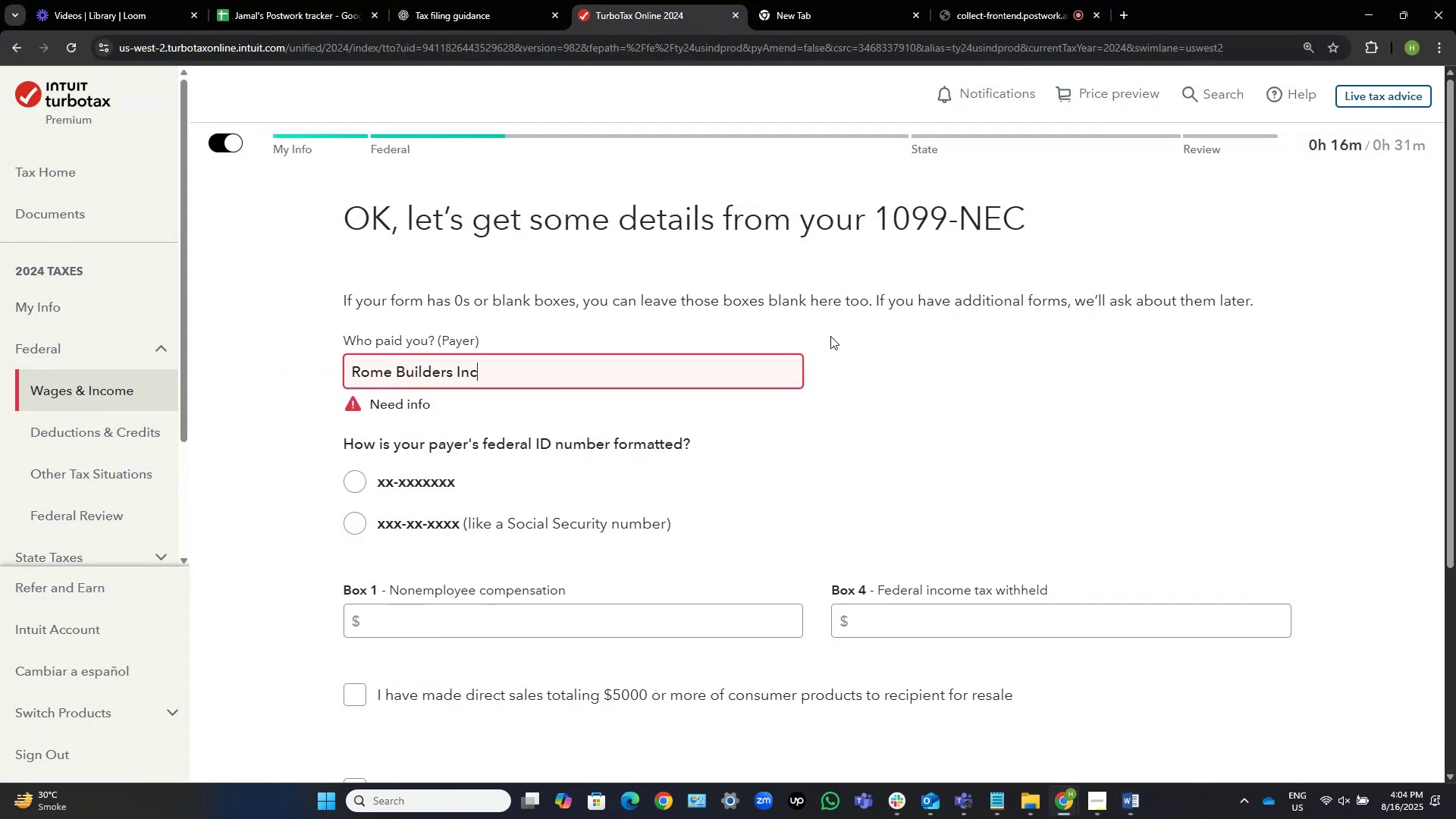 
left_click([1056, 416])
 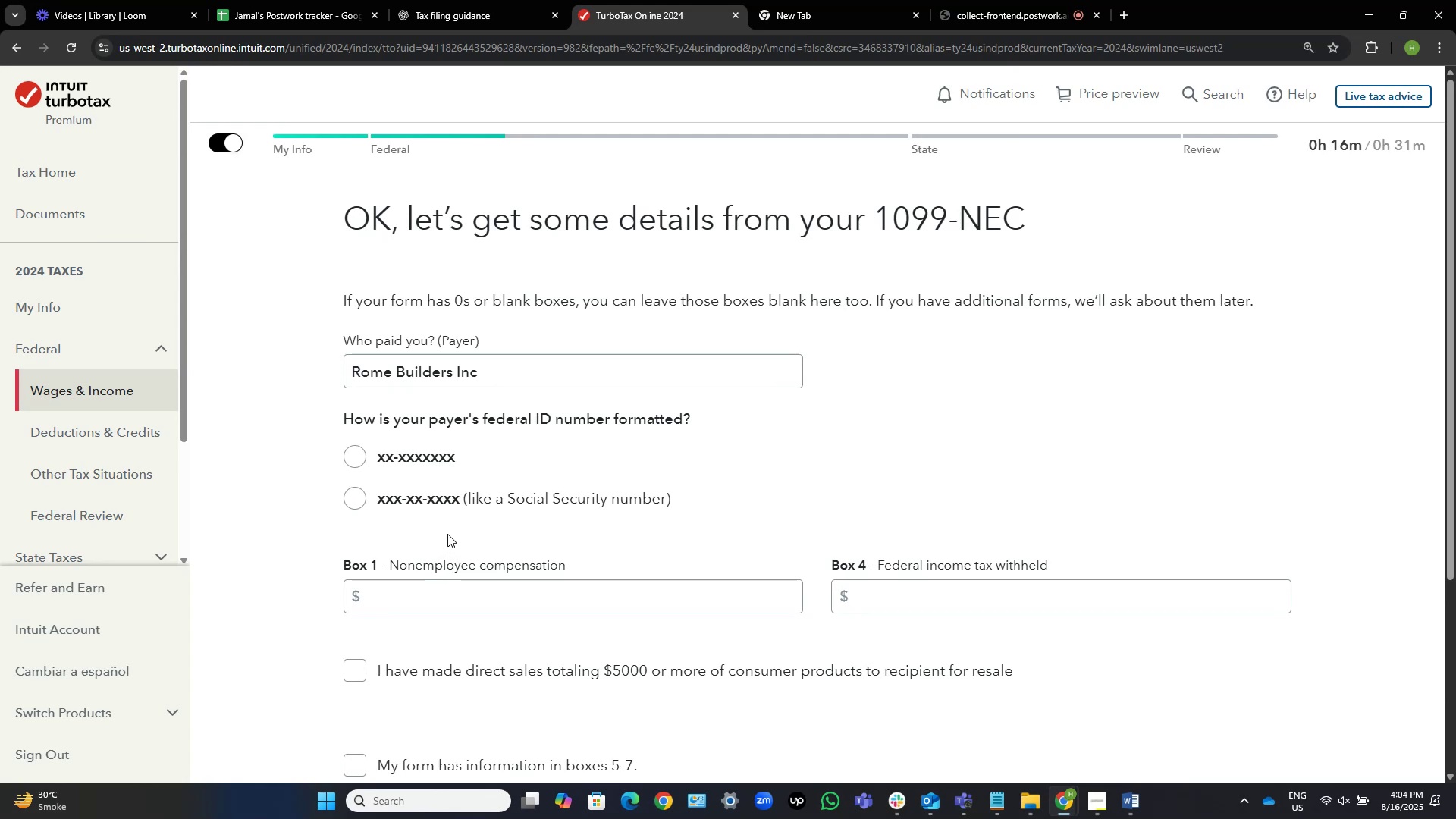 
wait(9.42)
 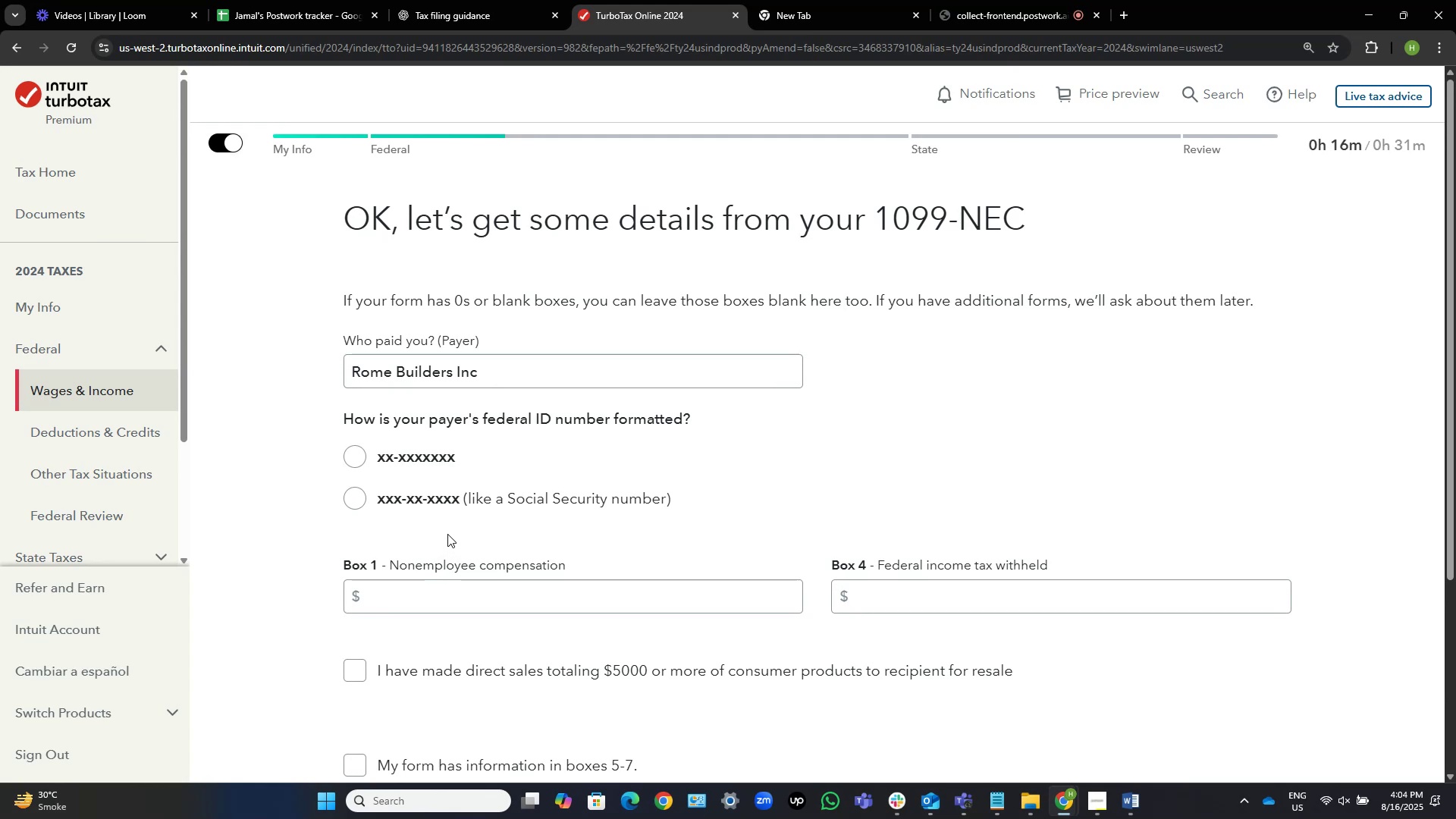 
key(Alt+Tab)
 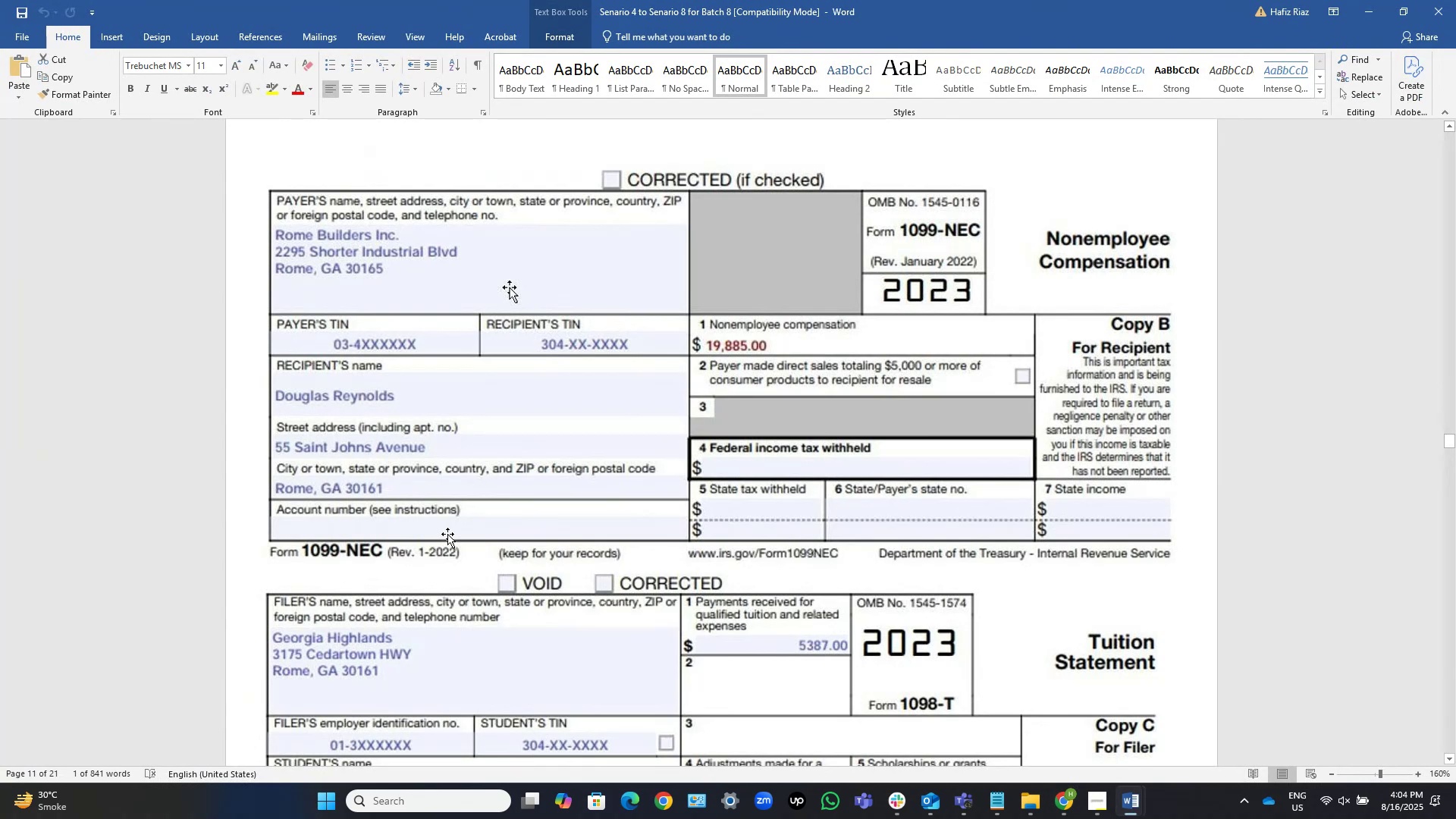 
key(Alt+Tab)
 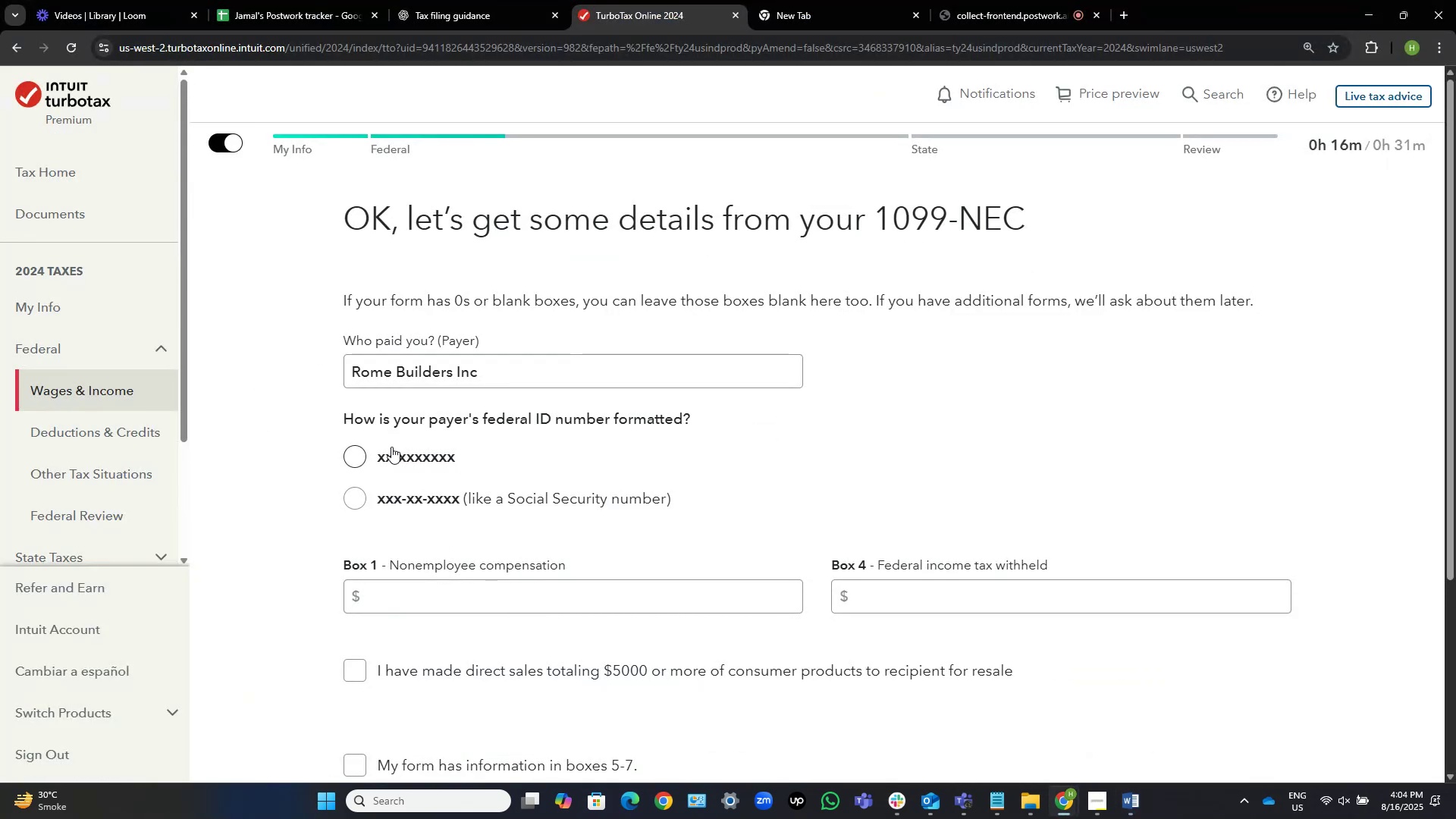 
left_click([359, 438])
 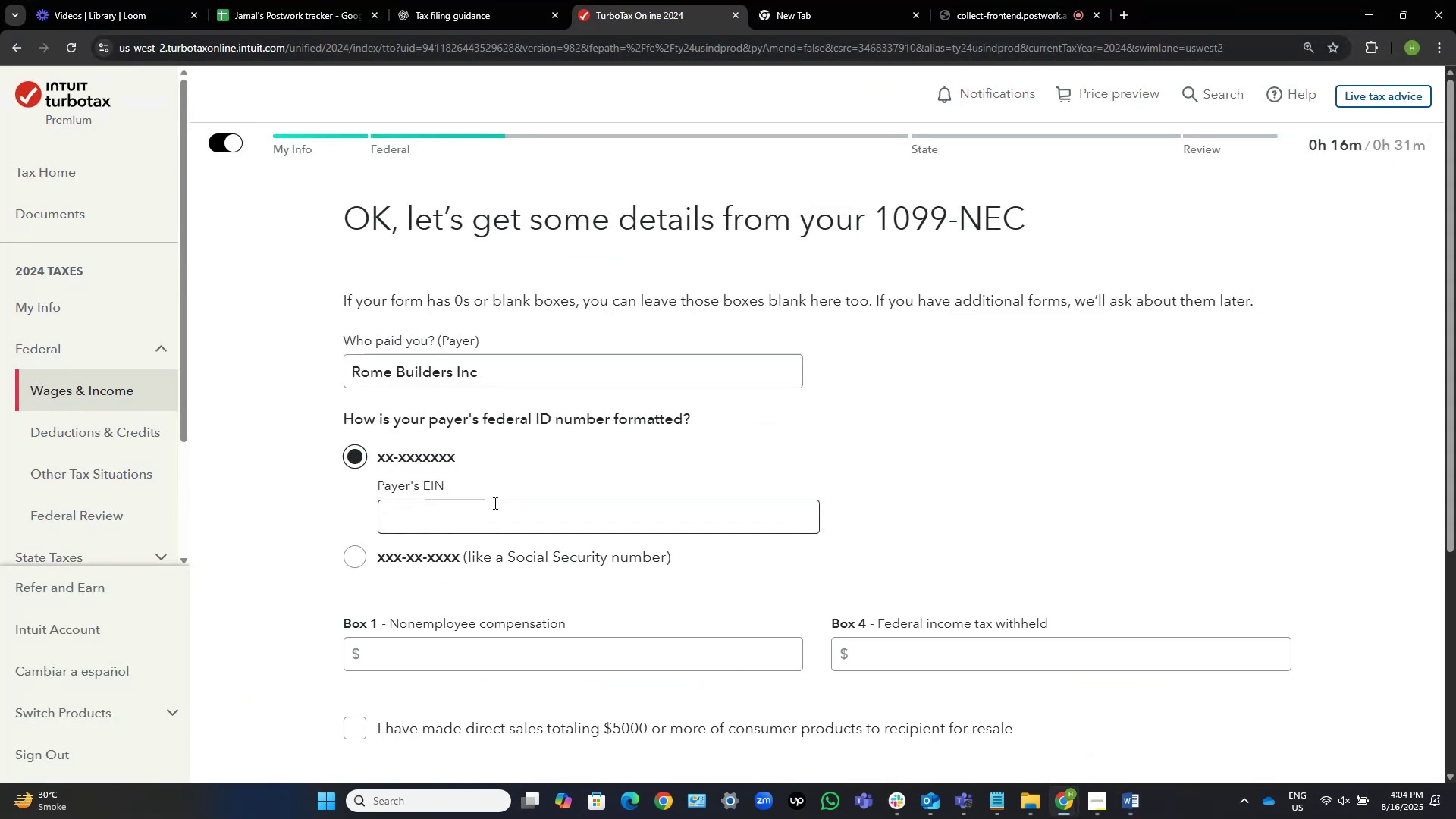 
left_click([493, 515])
 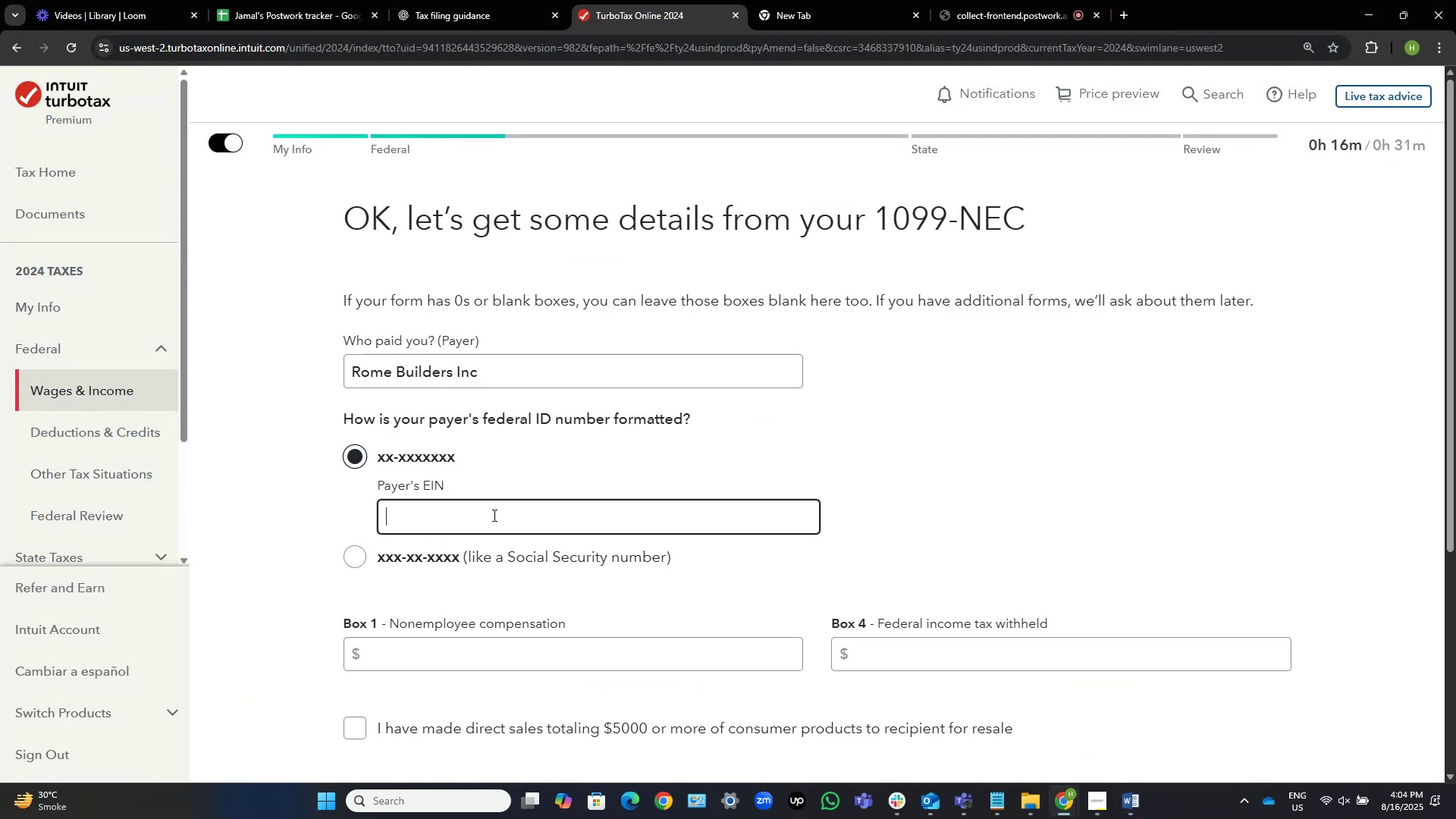 
key(Alt+Tab)
 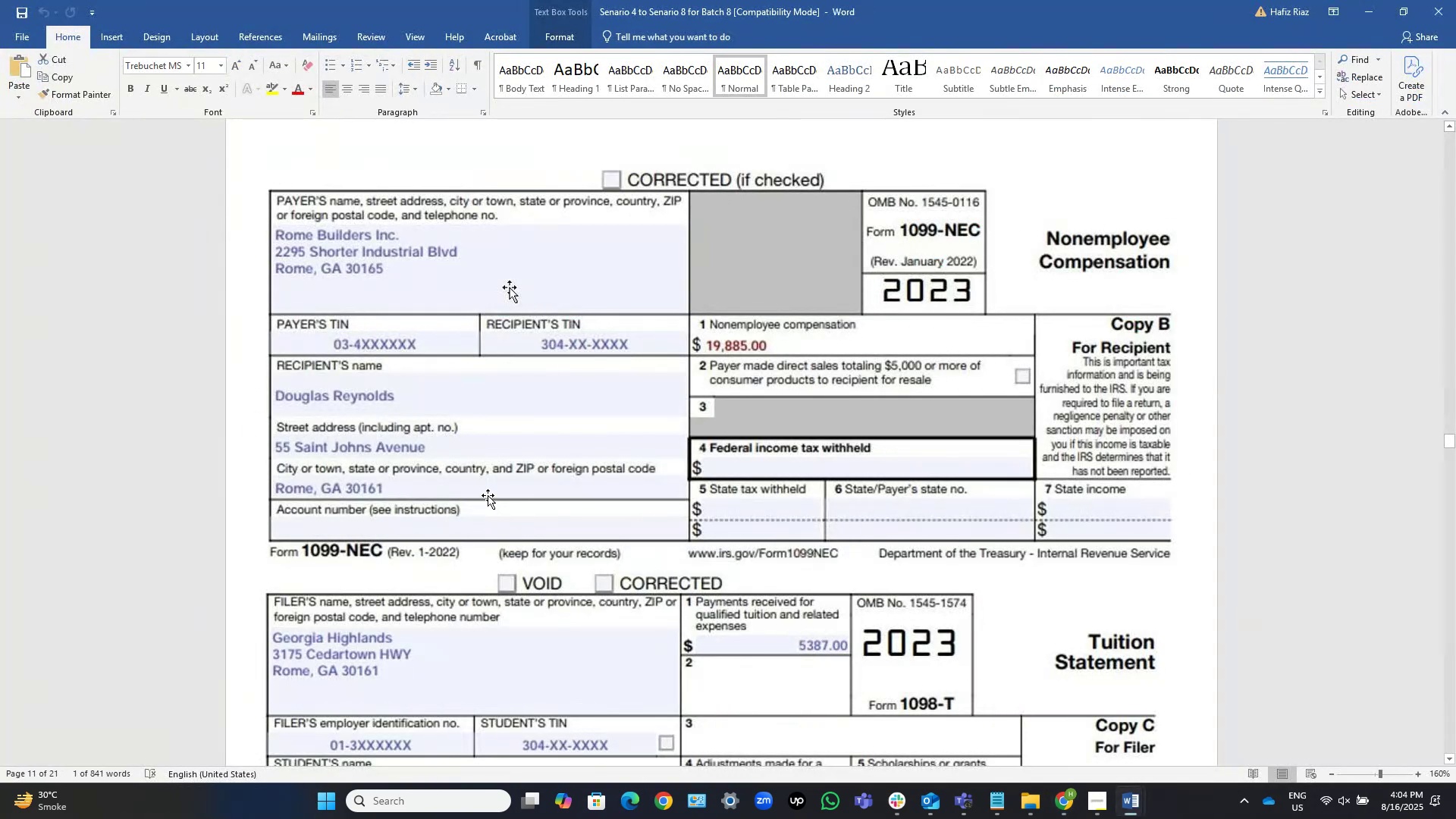 
key(Alt+Tab)
 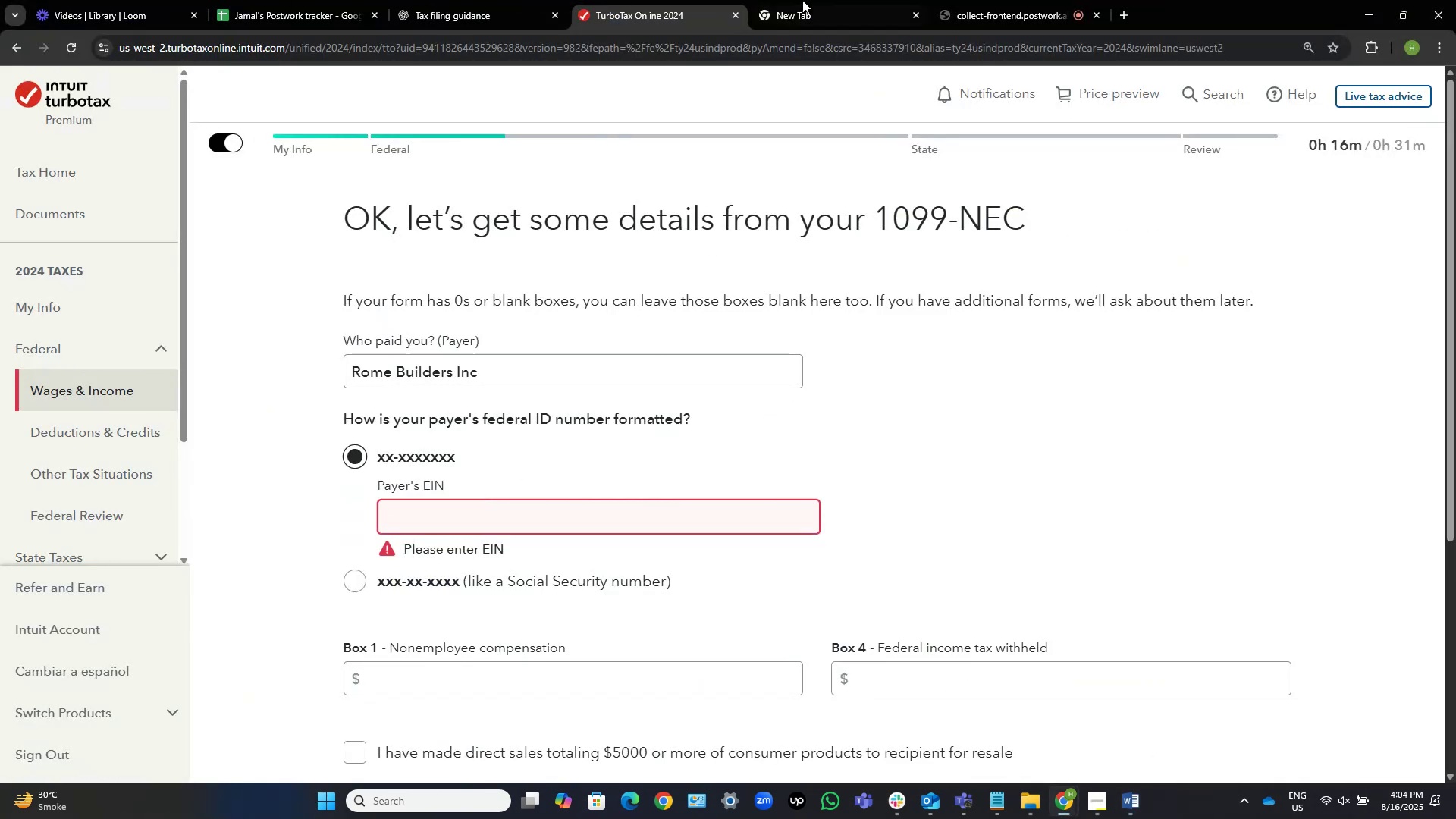 
key(Alt+AltLeft)
 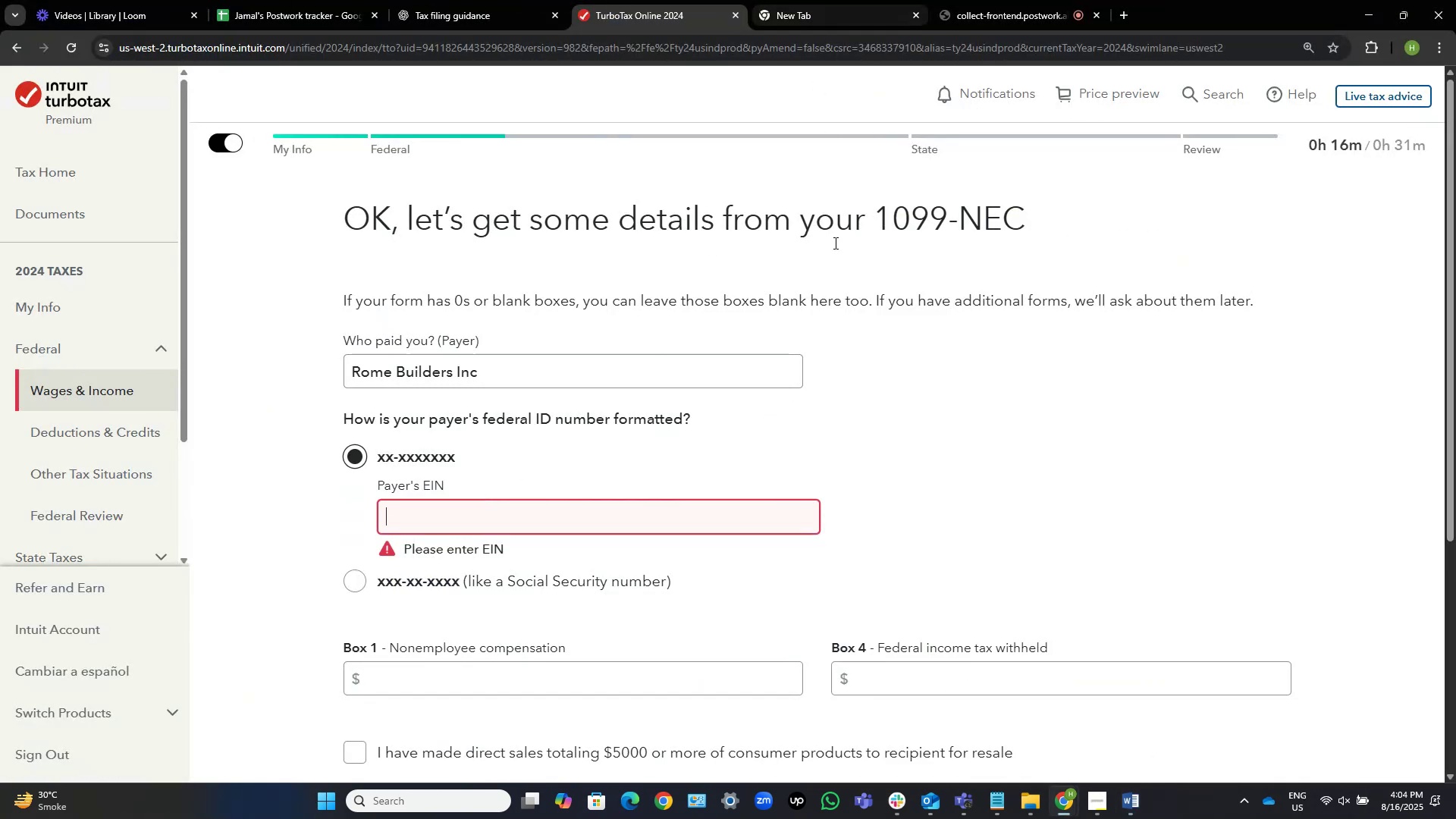 
key(Alt+Tab)
 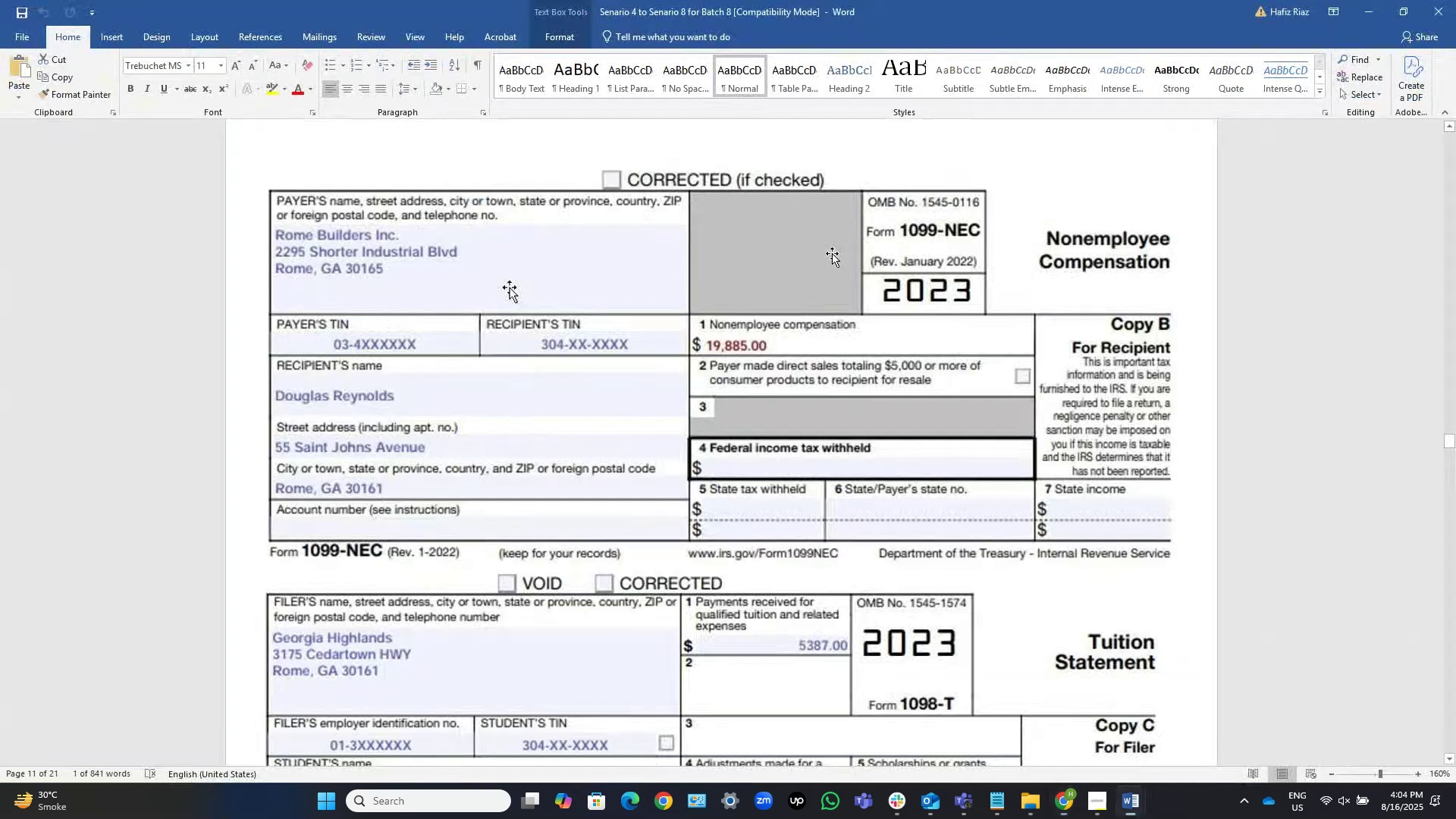 
key(Alt+Tab)
 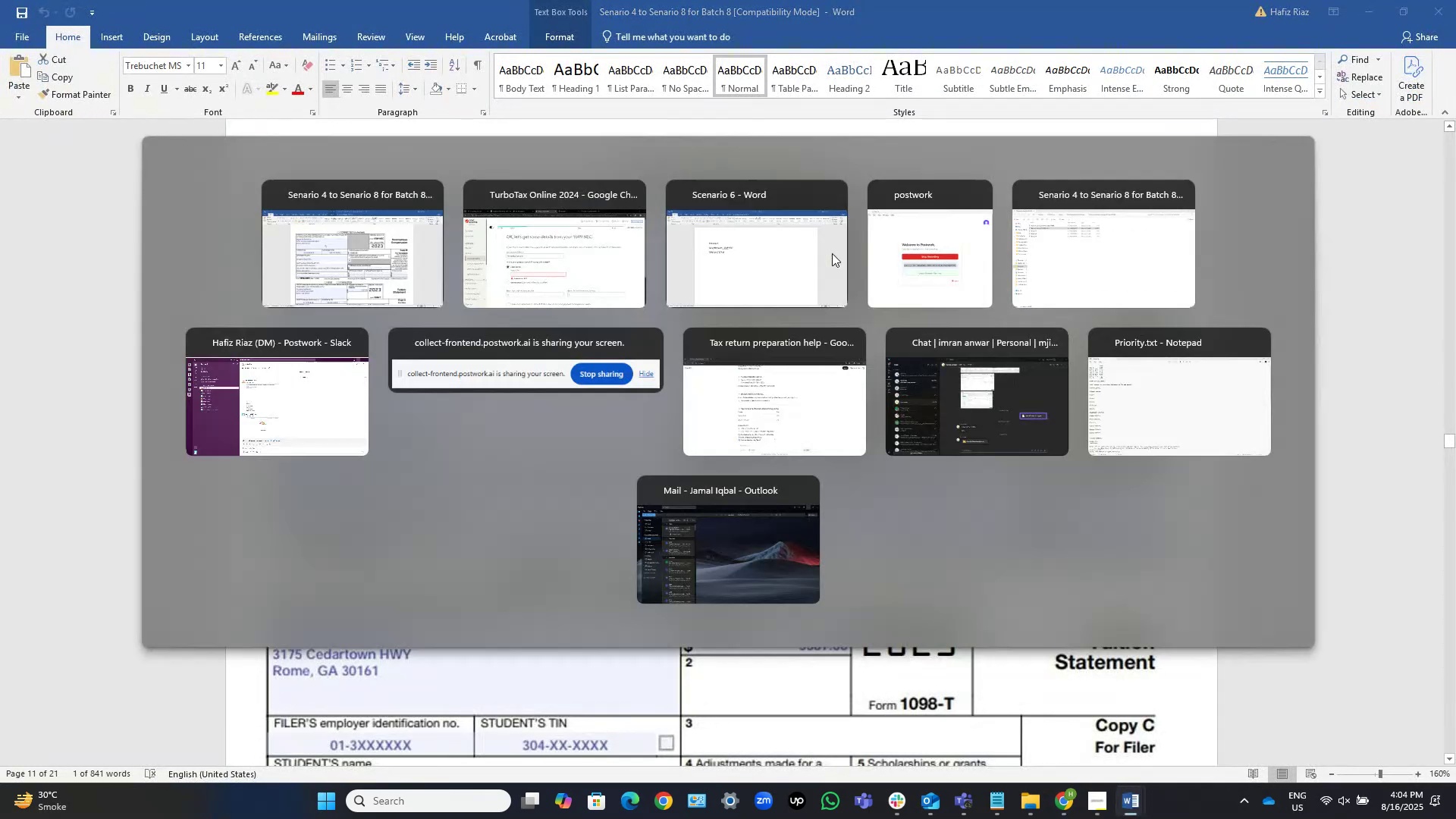 
key(Alt+Tab)
 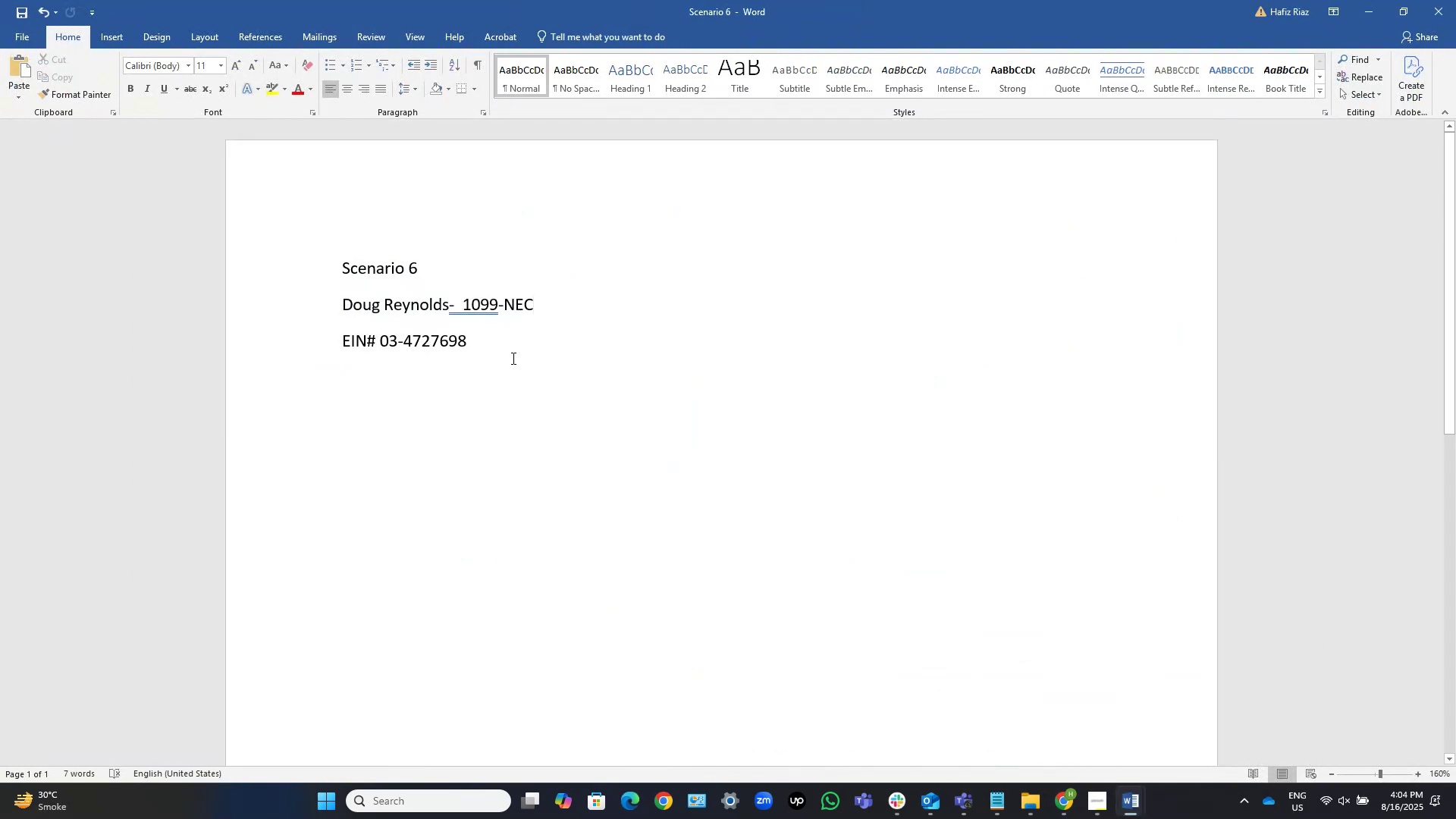 
left_click([506, 340])
 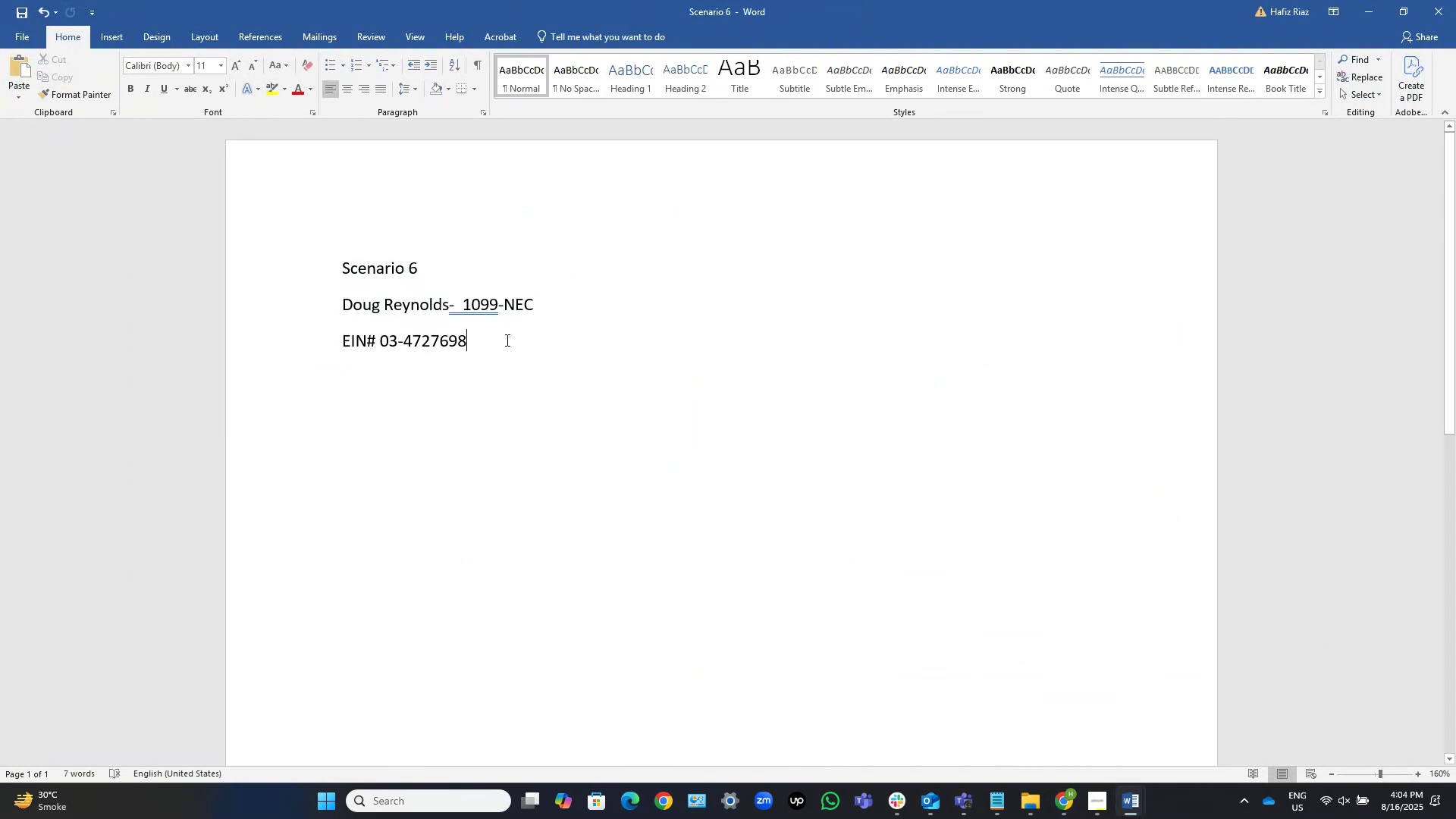 
type([Home]Business [End])
 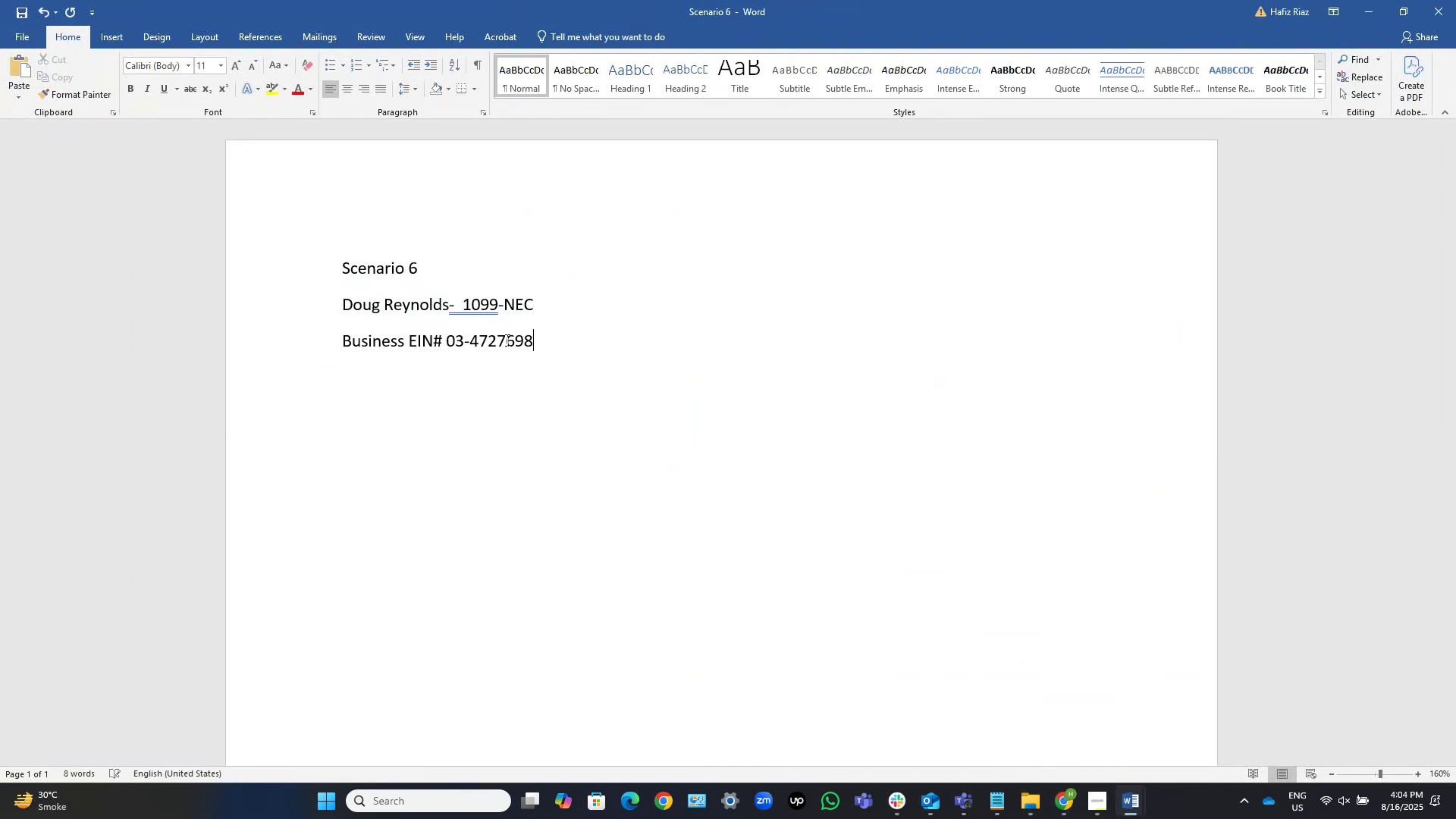 
key(Control+Shift+ArrowUp)
 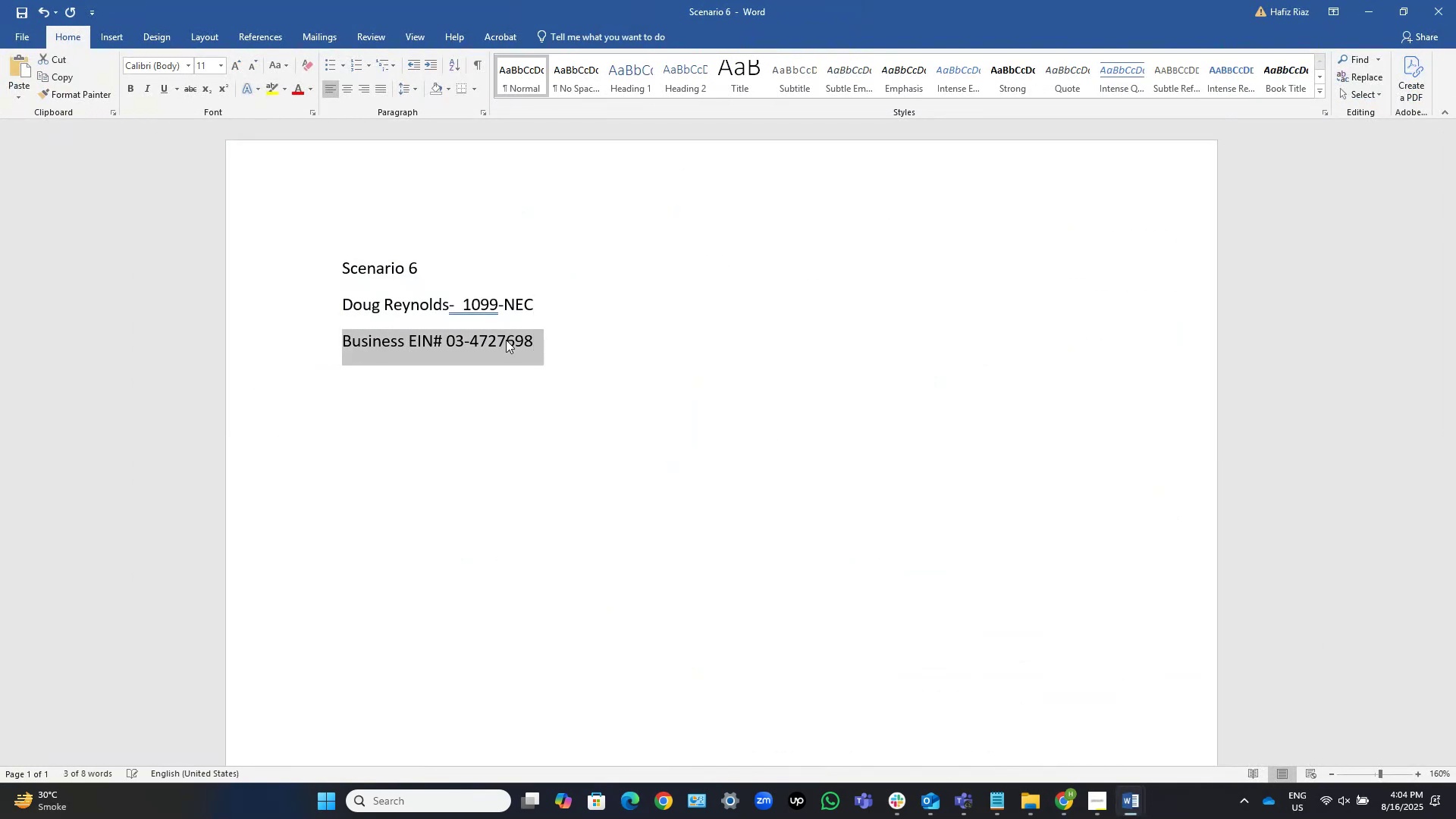 
key(Control+C)
 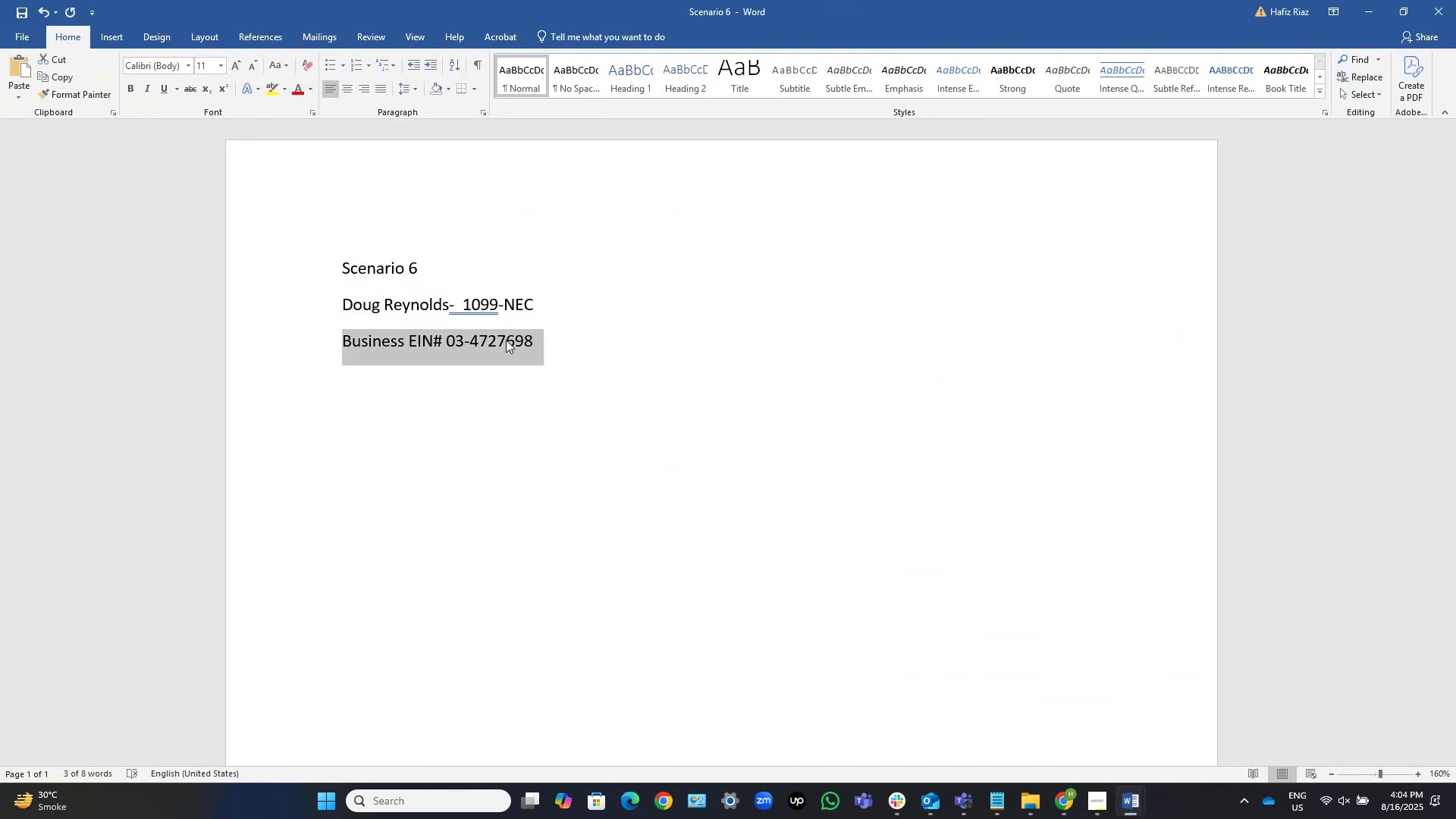 
key(ArrowDown)
 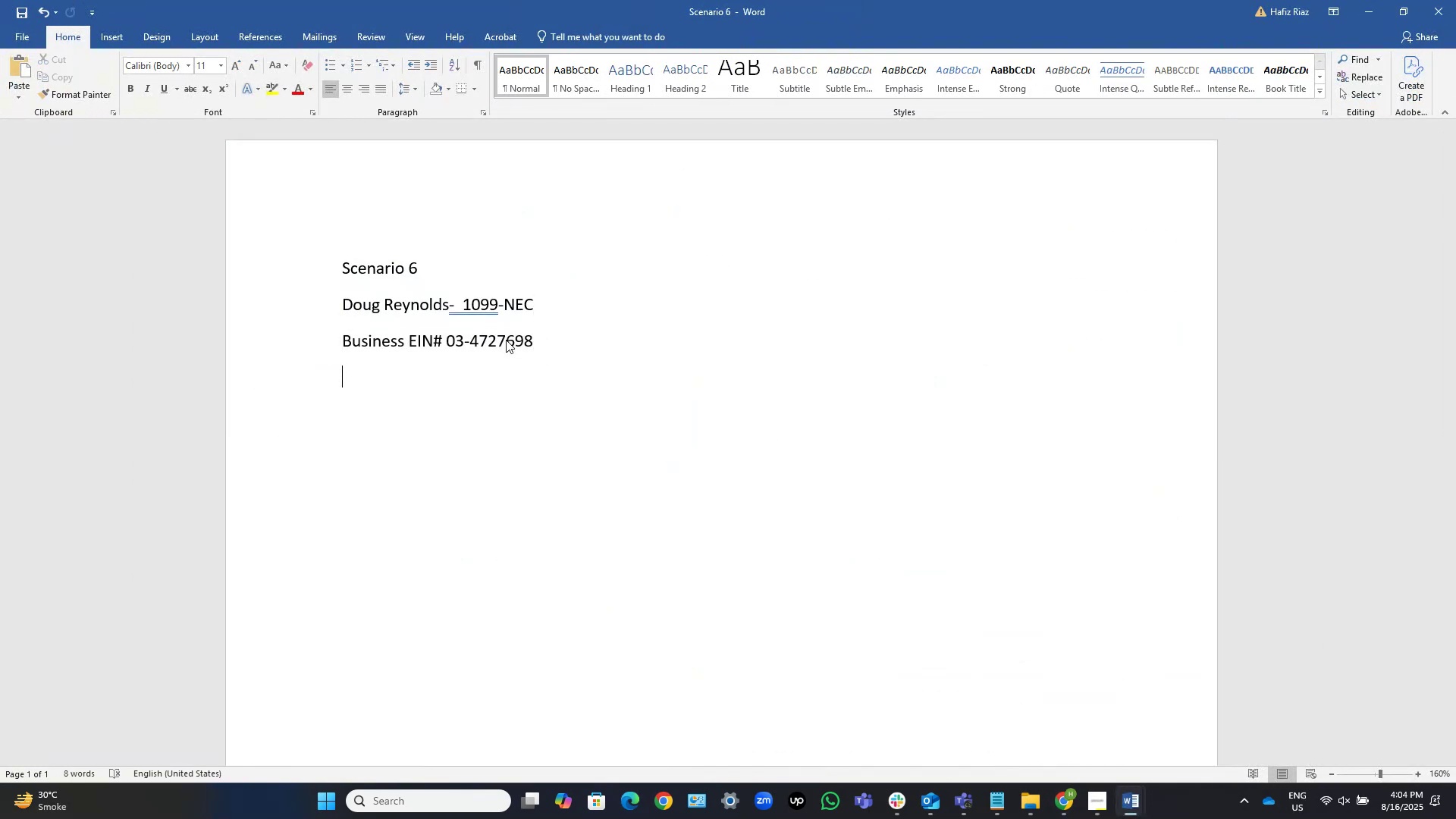 
key(Control+V)
 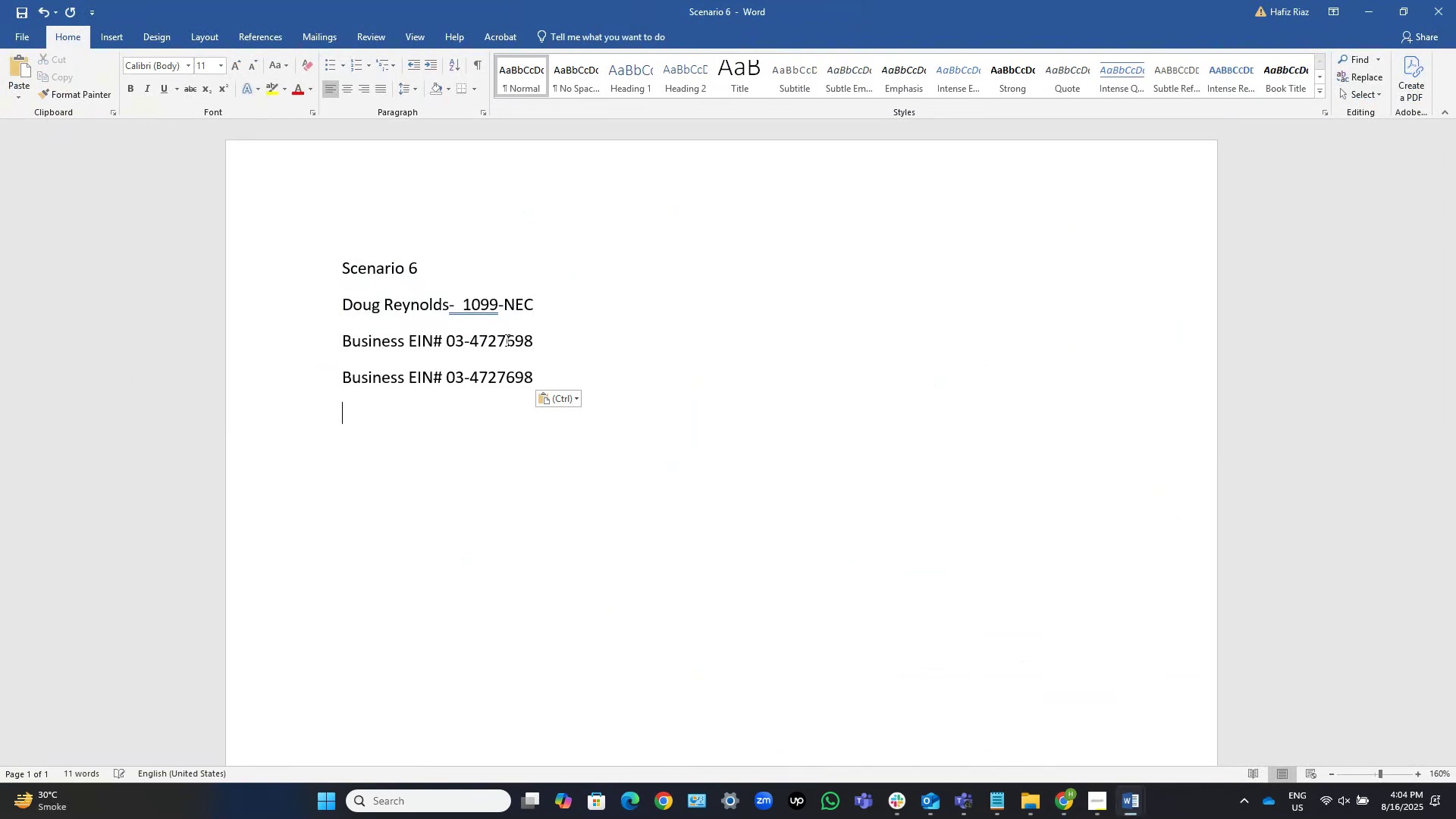 
key(ArrowLeft)
 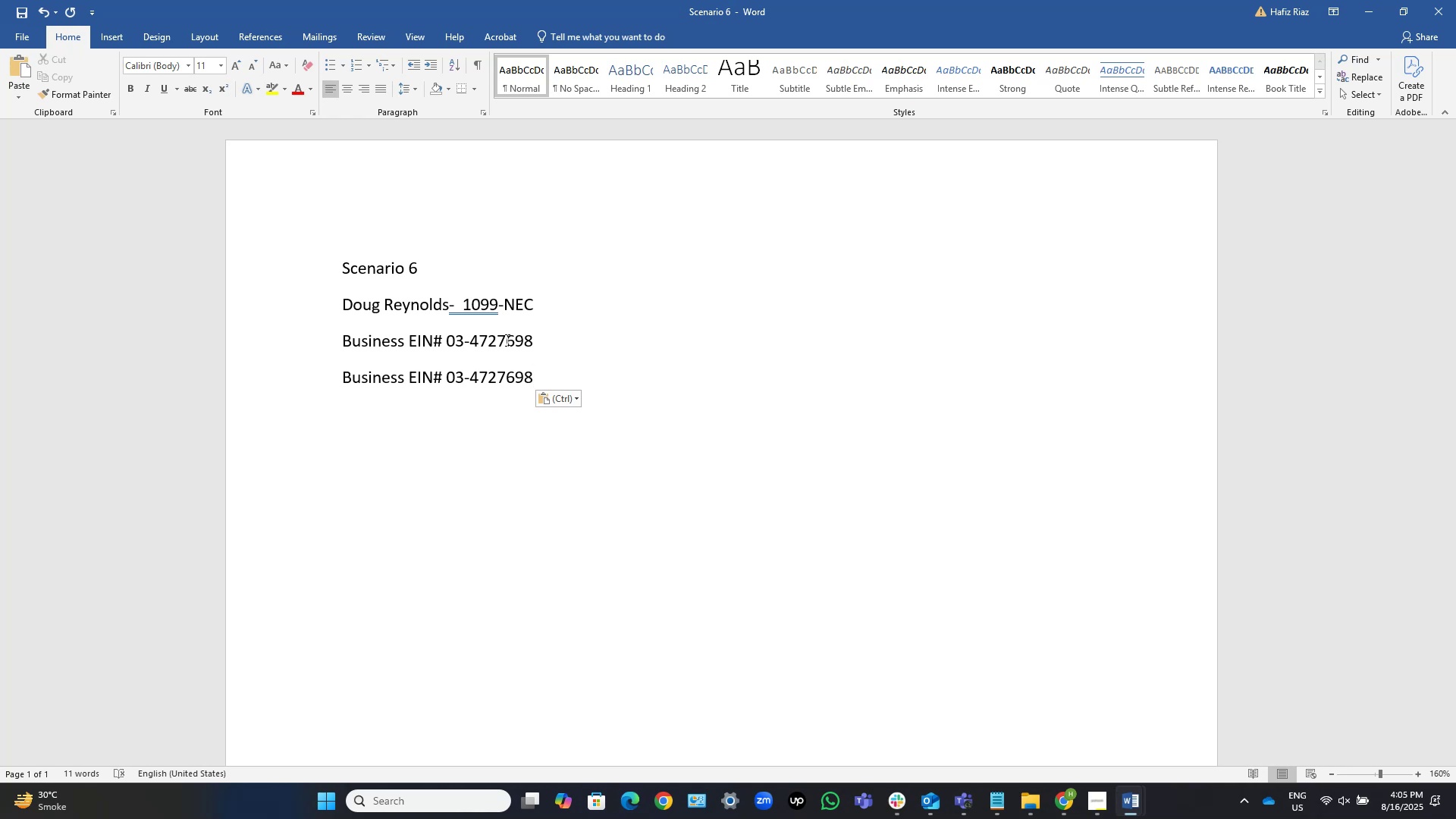 
key(Backspace)
 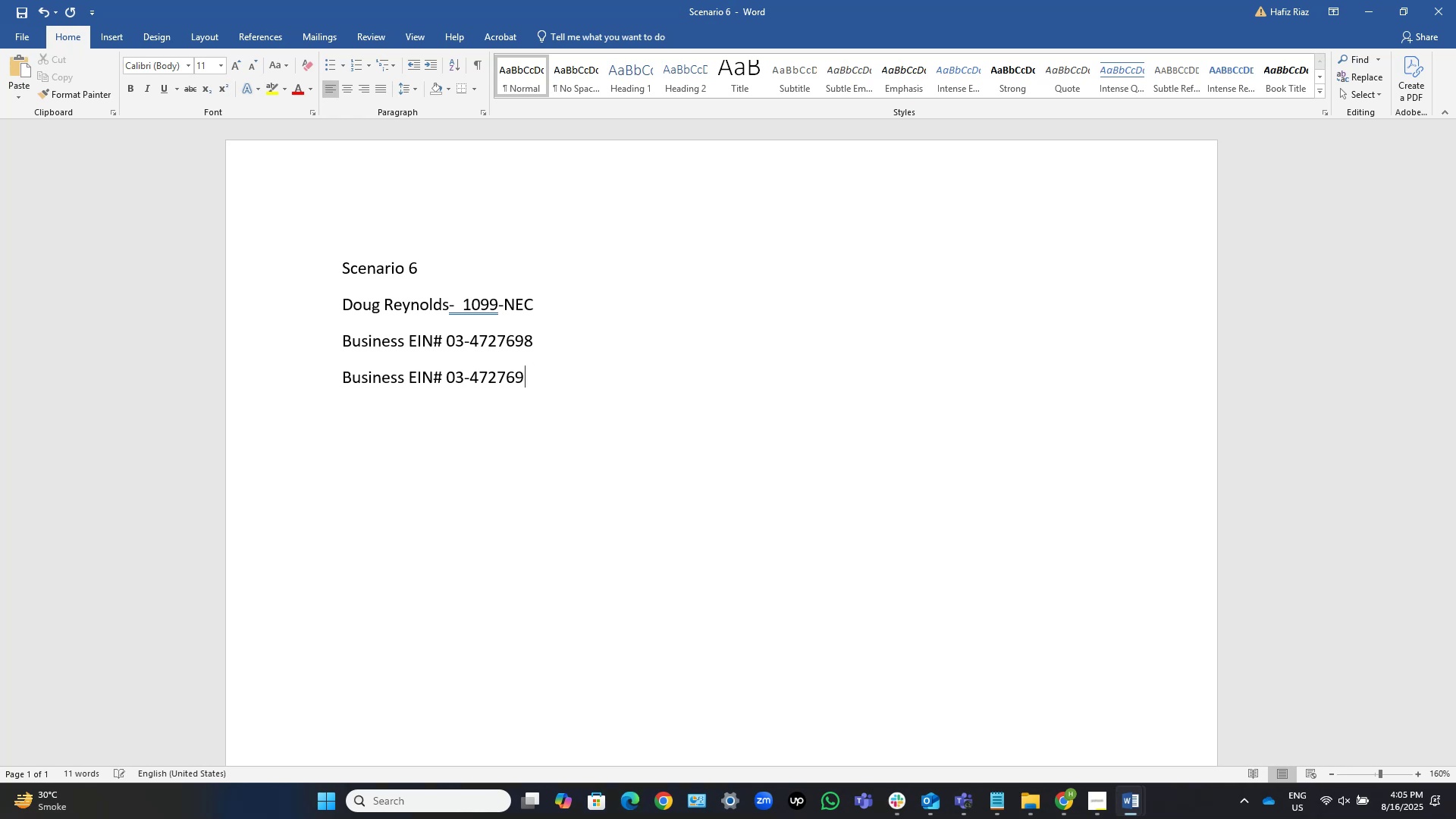 
key(Backspace)
 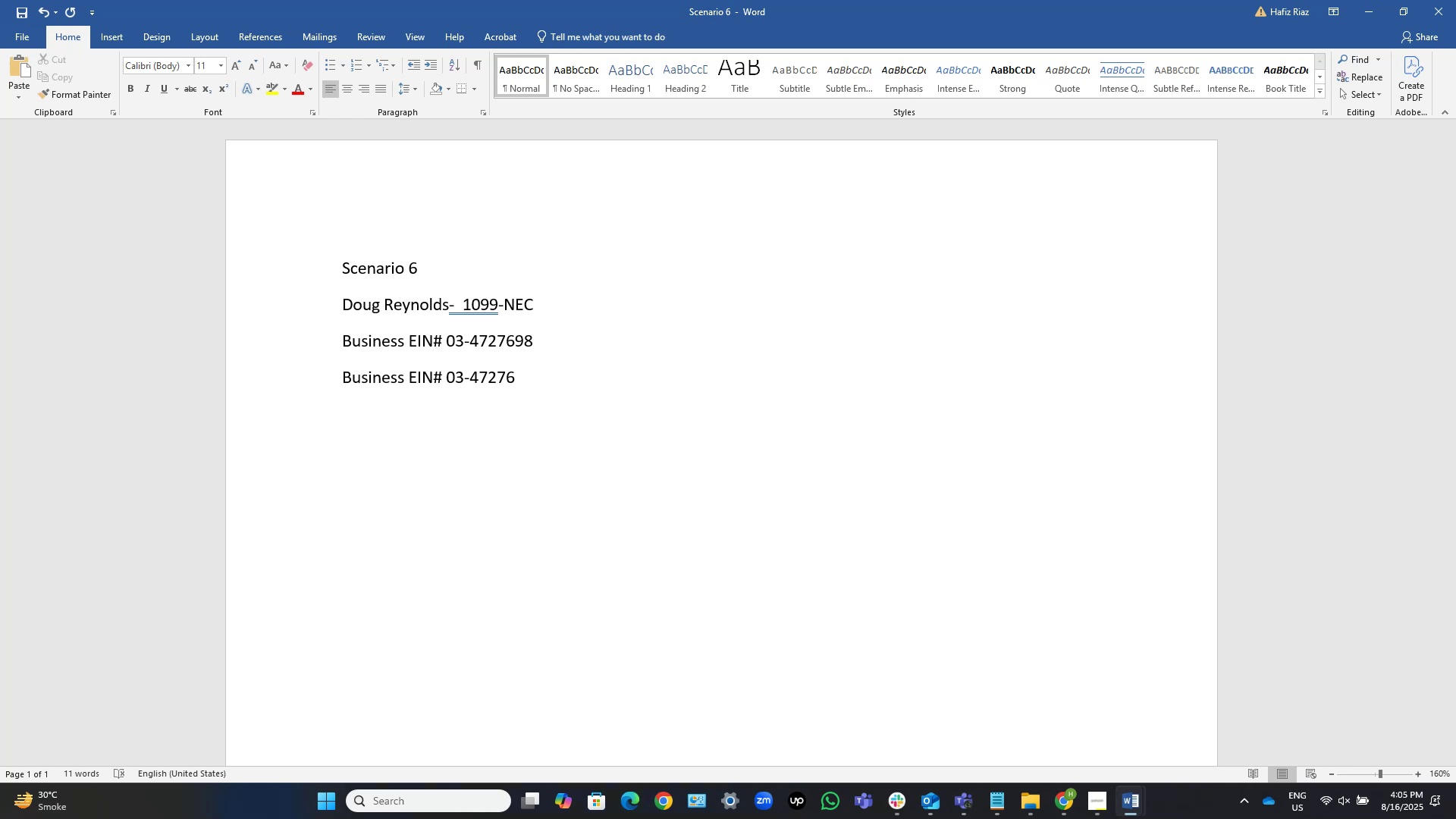 
key(Numpad8)
 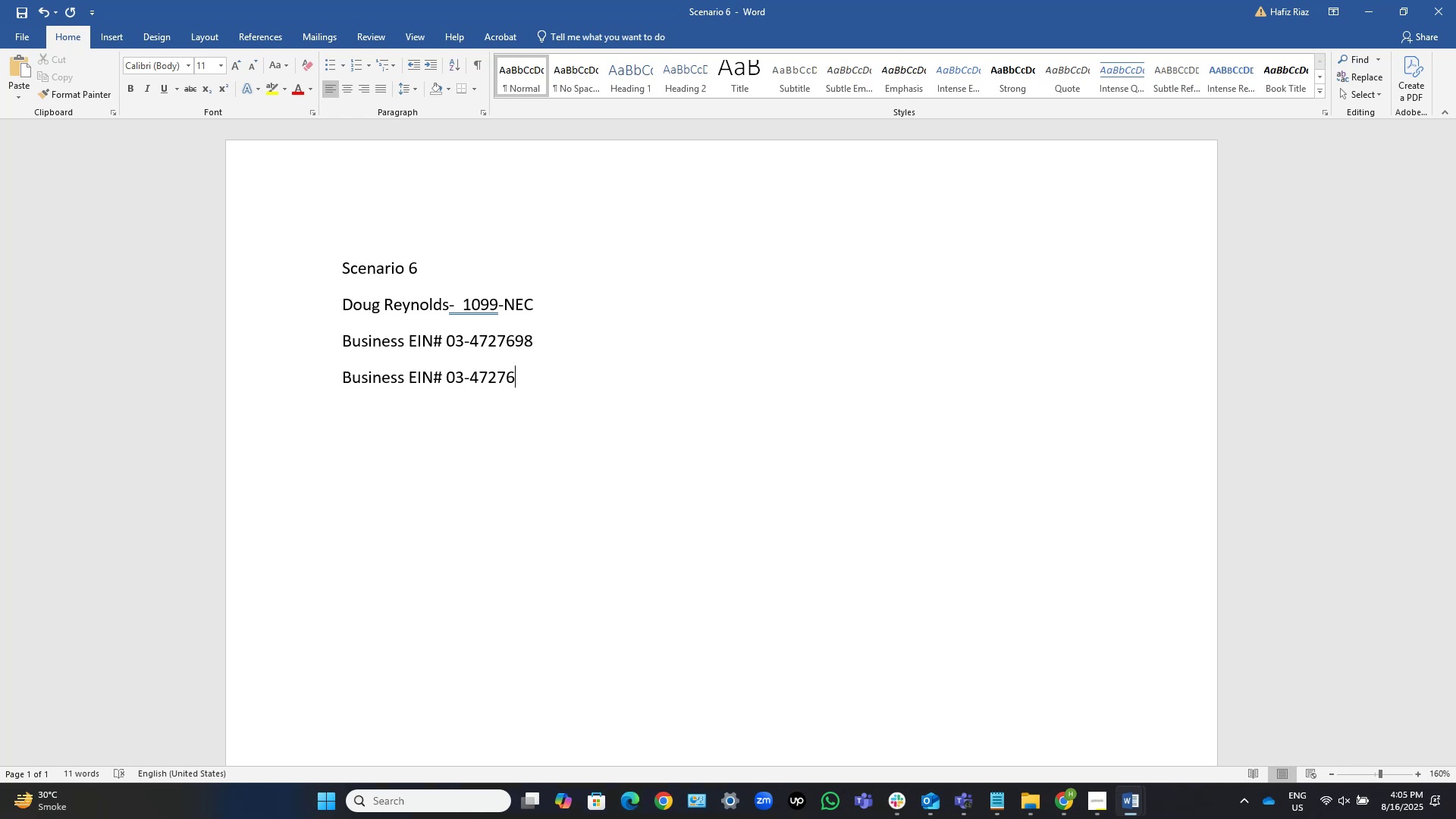 
key(Numpad5)
 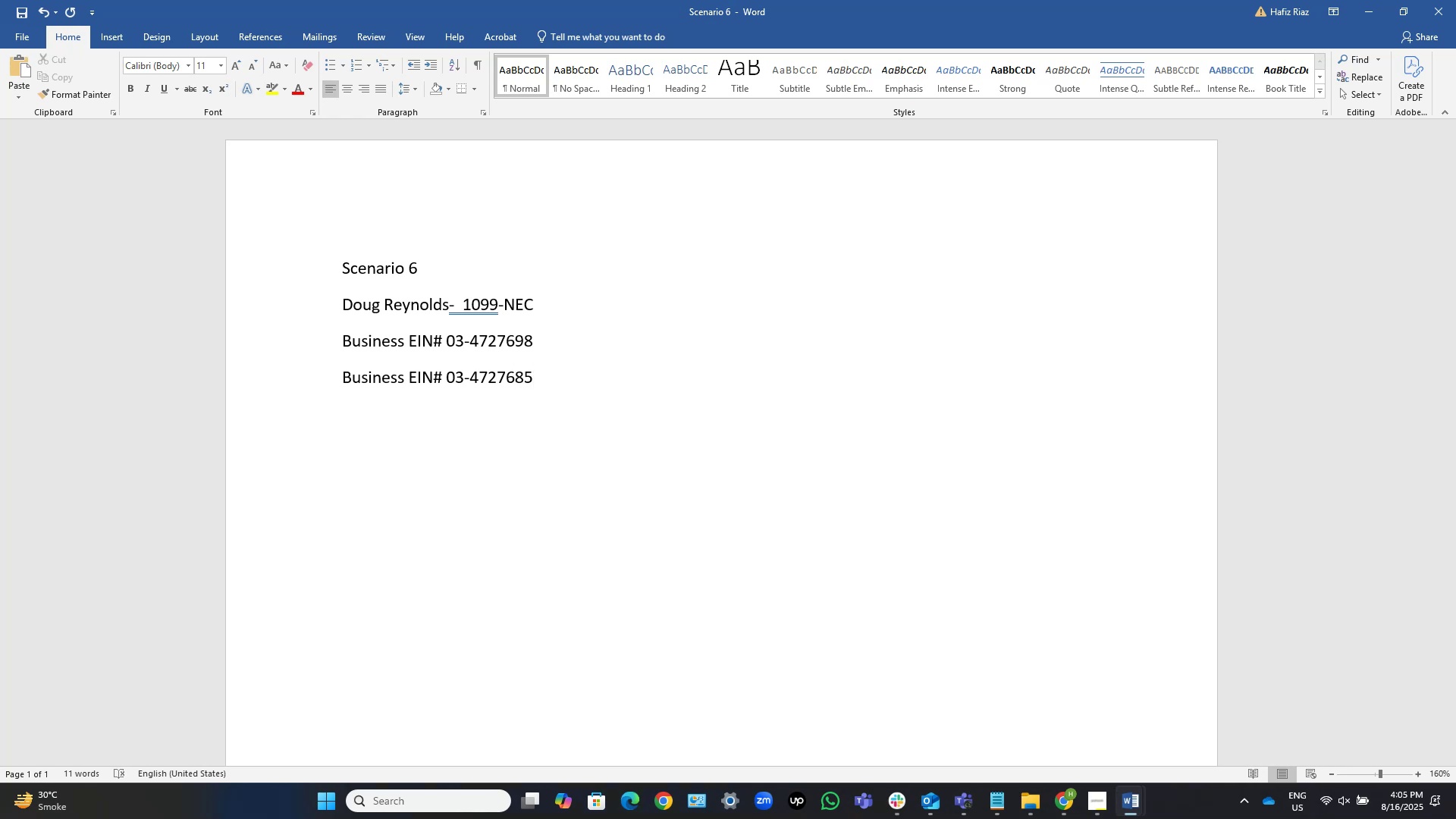 
key(Home)
 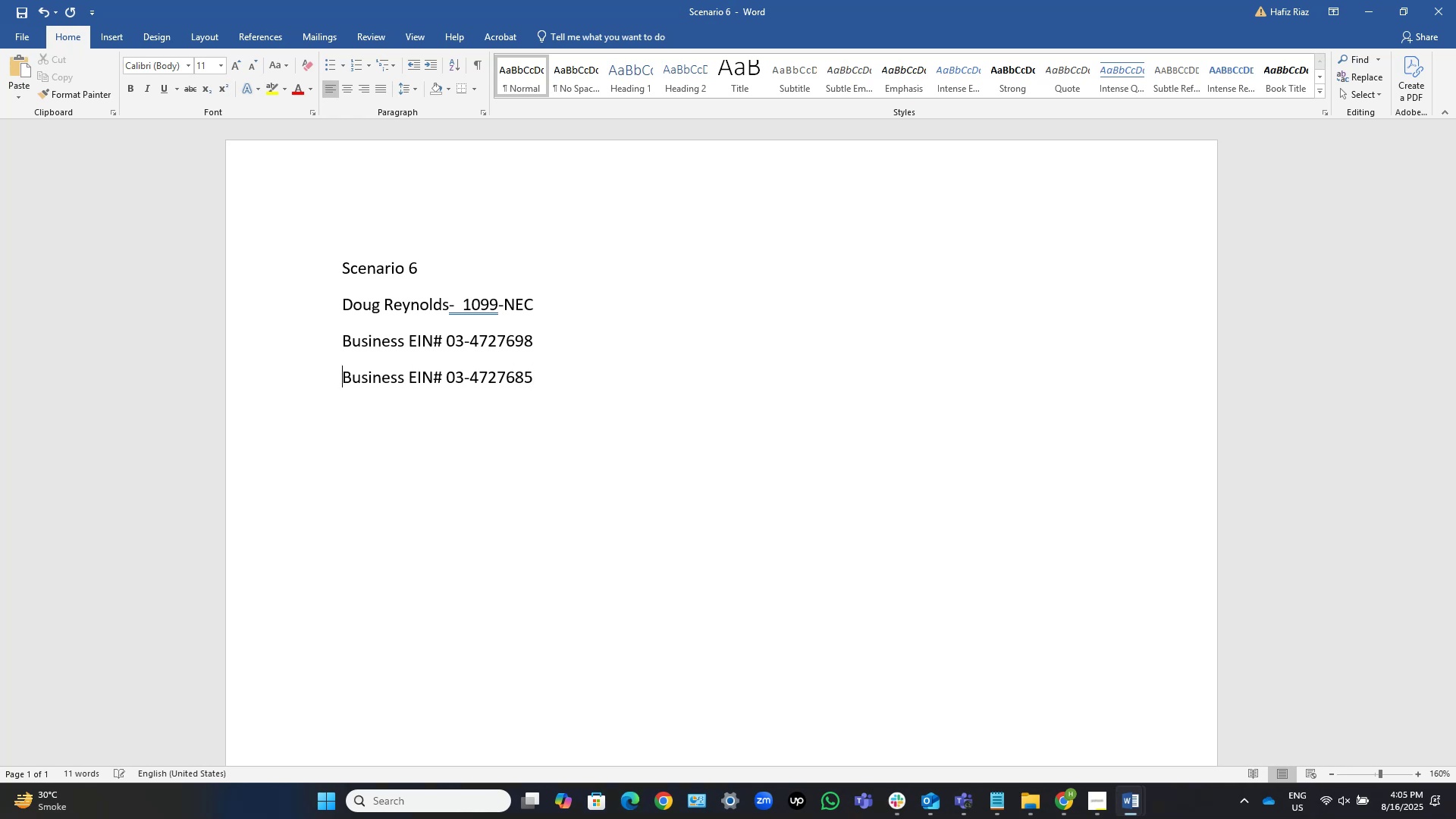 
key(Control+ArrowRight)
 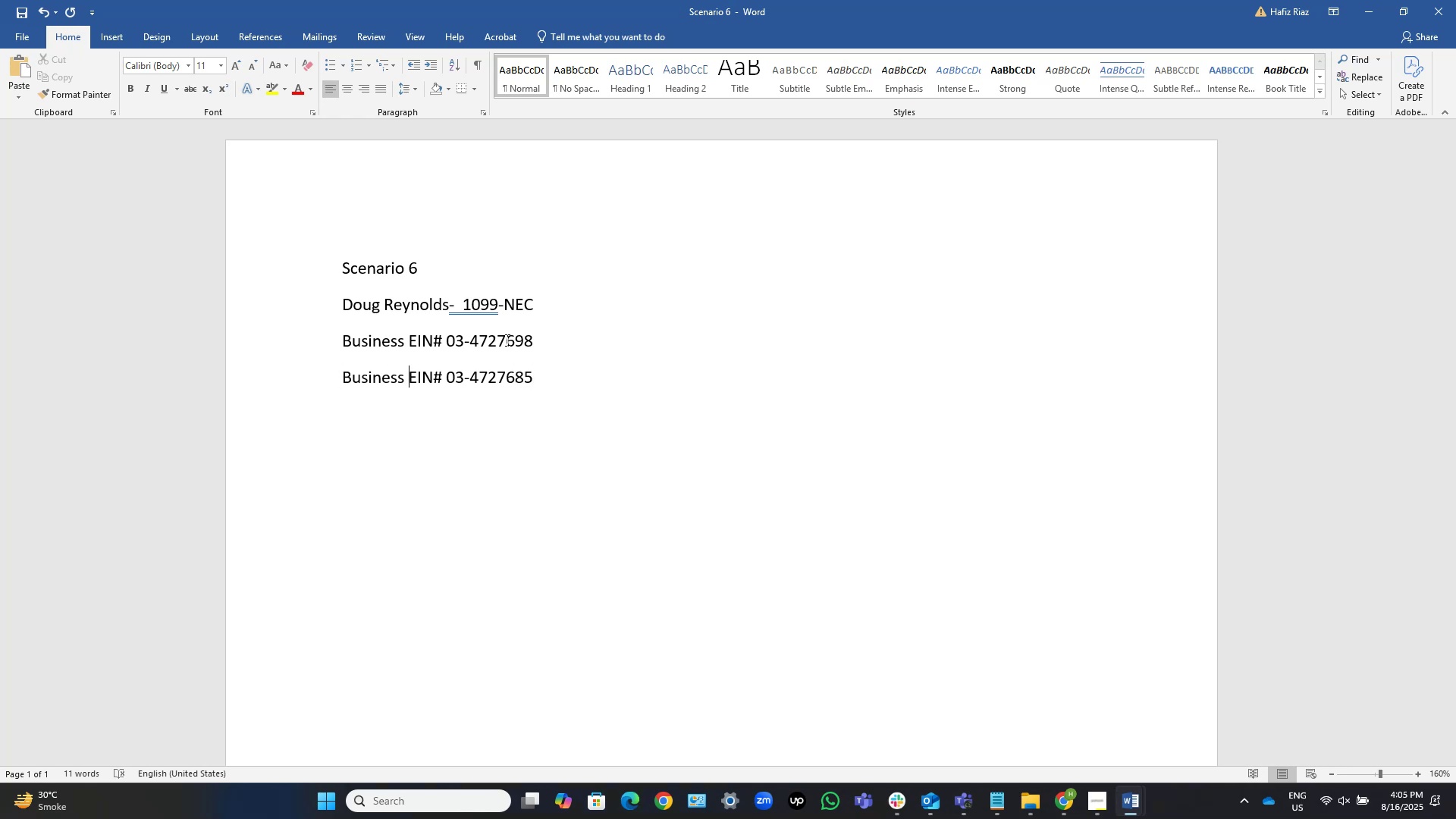 
key(ArrowLeft)
 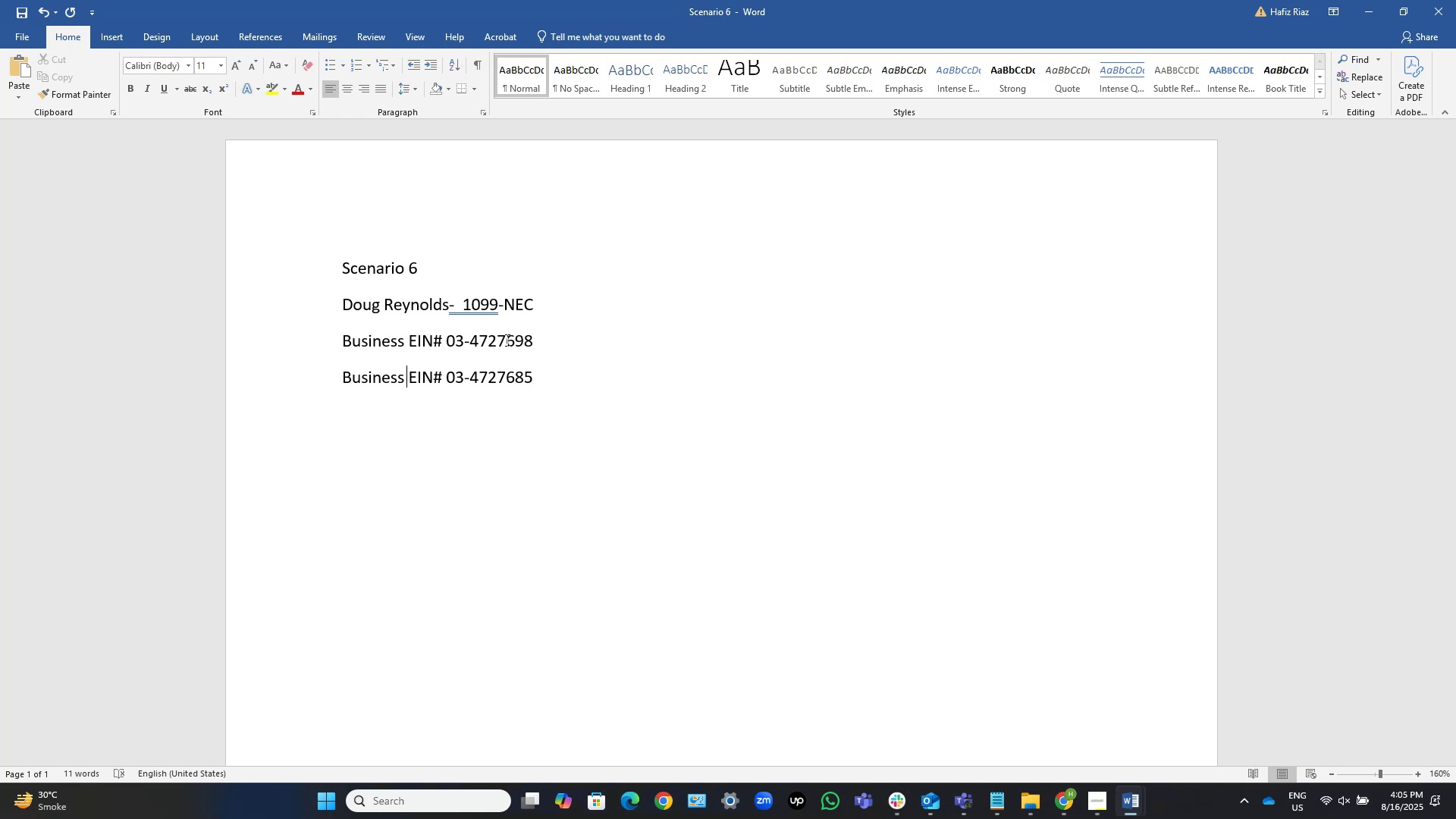 
key(Control+ControlLeft)
 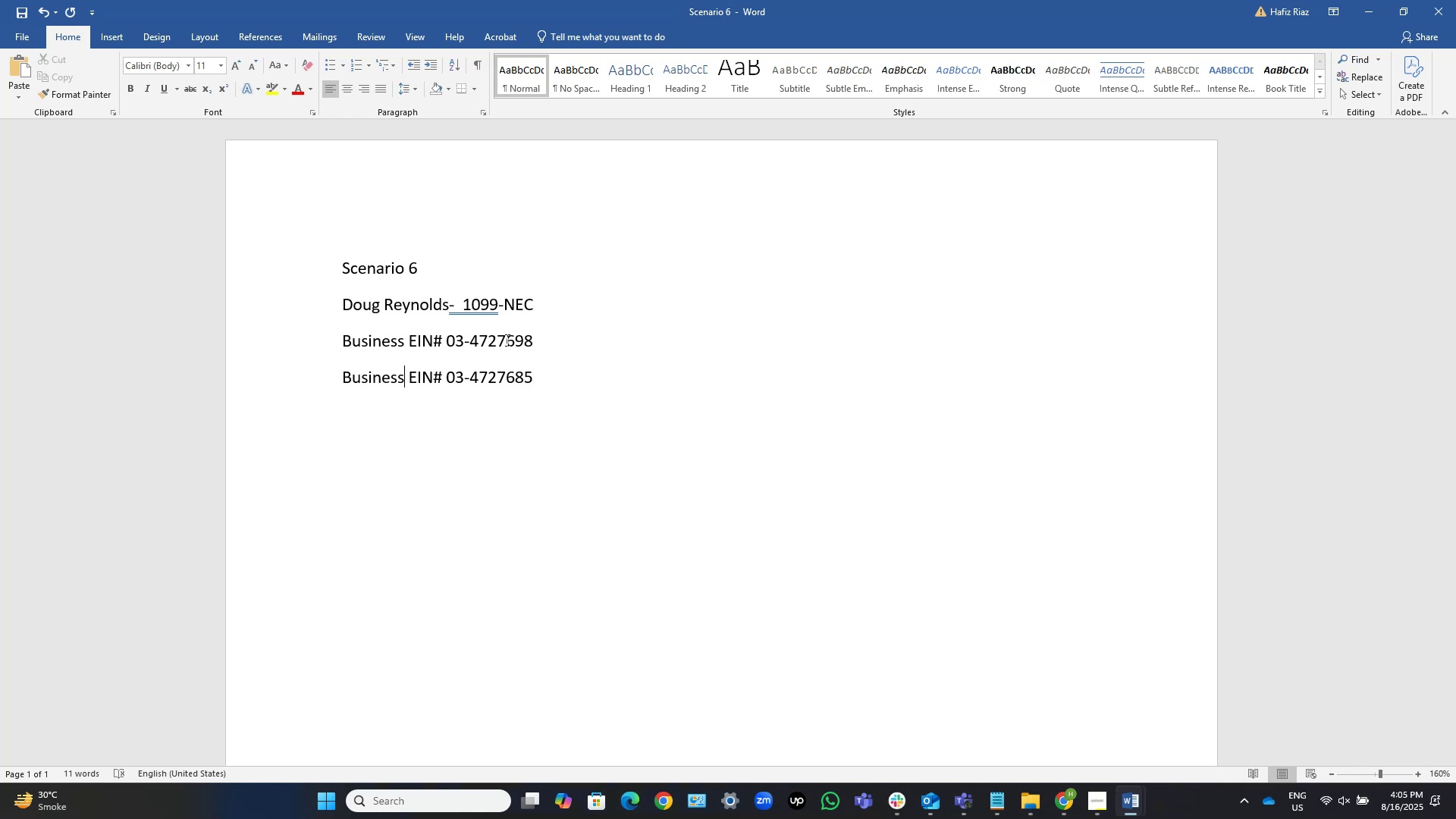 
key(Control+Shift+ShiftLeft)
 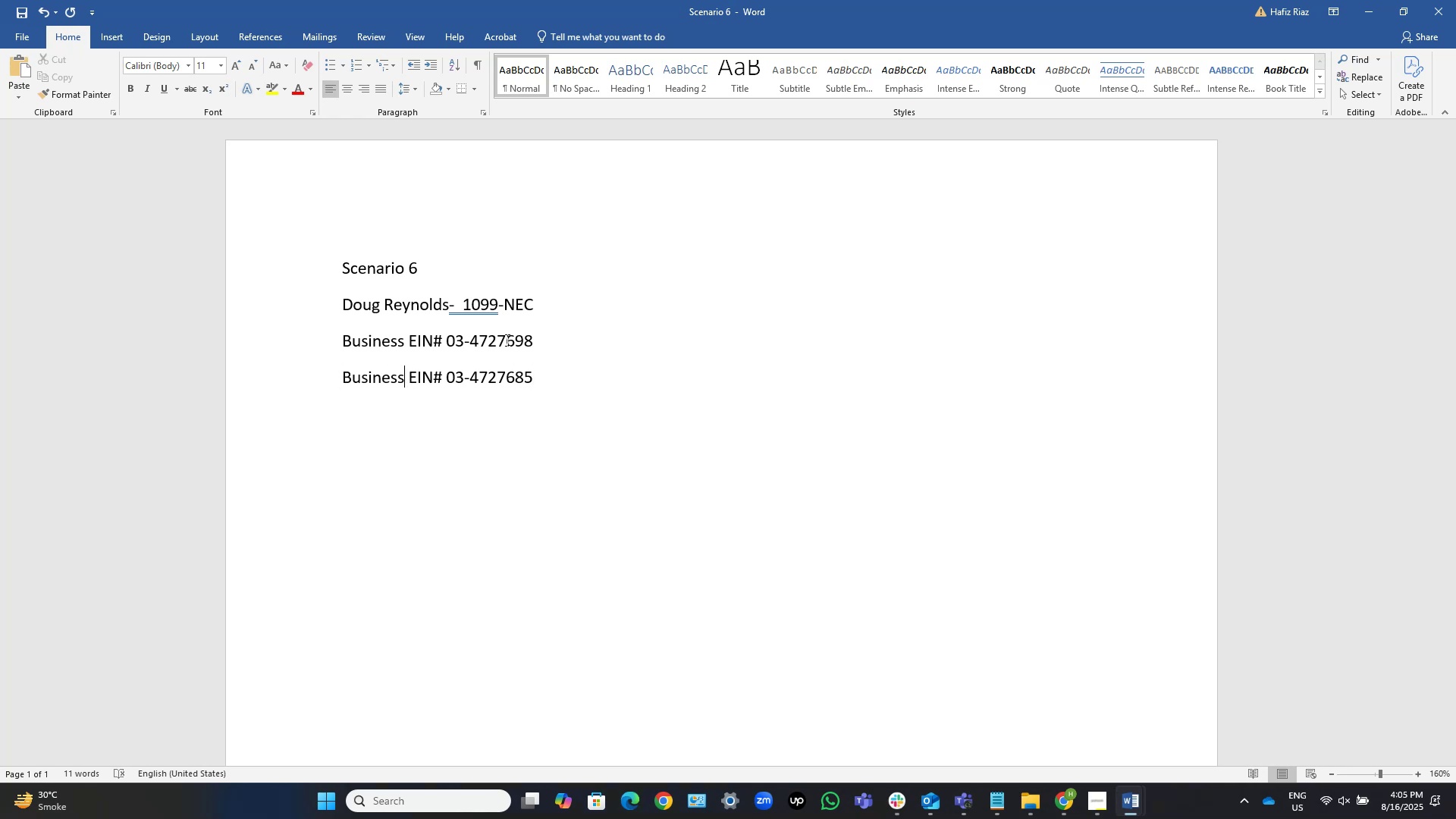 
key(Control+Shift+ArrowLeft)
 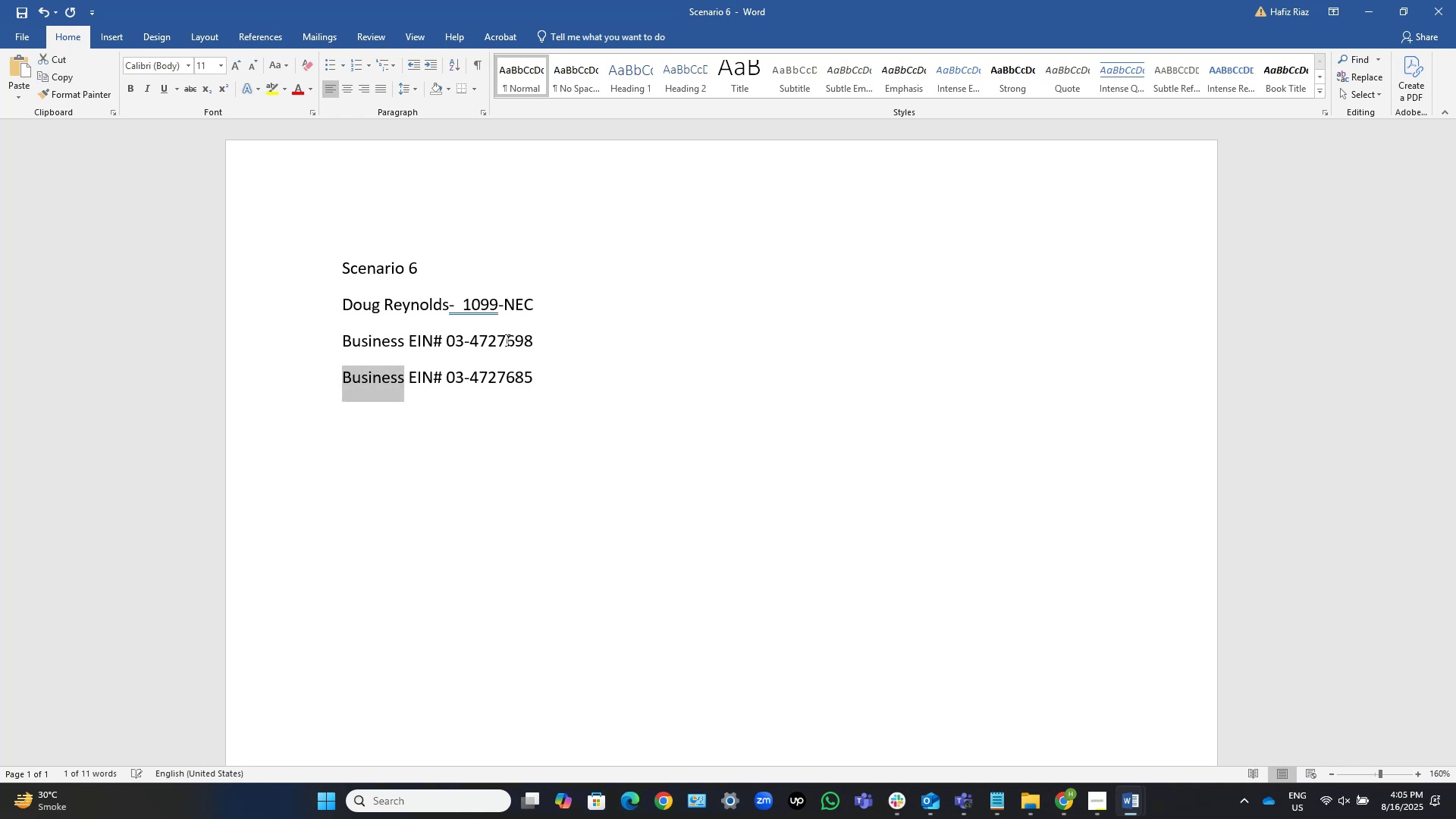 
type(Payer[End])
 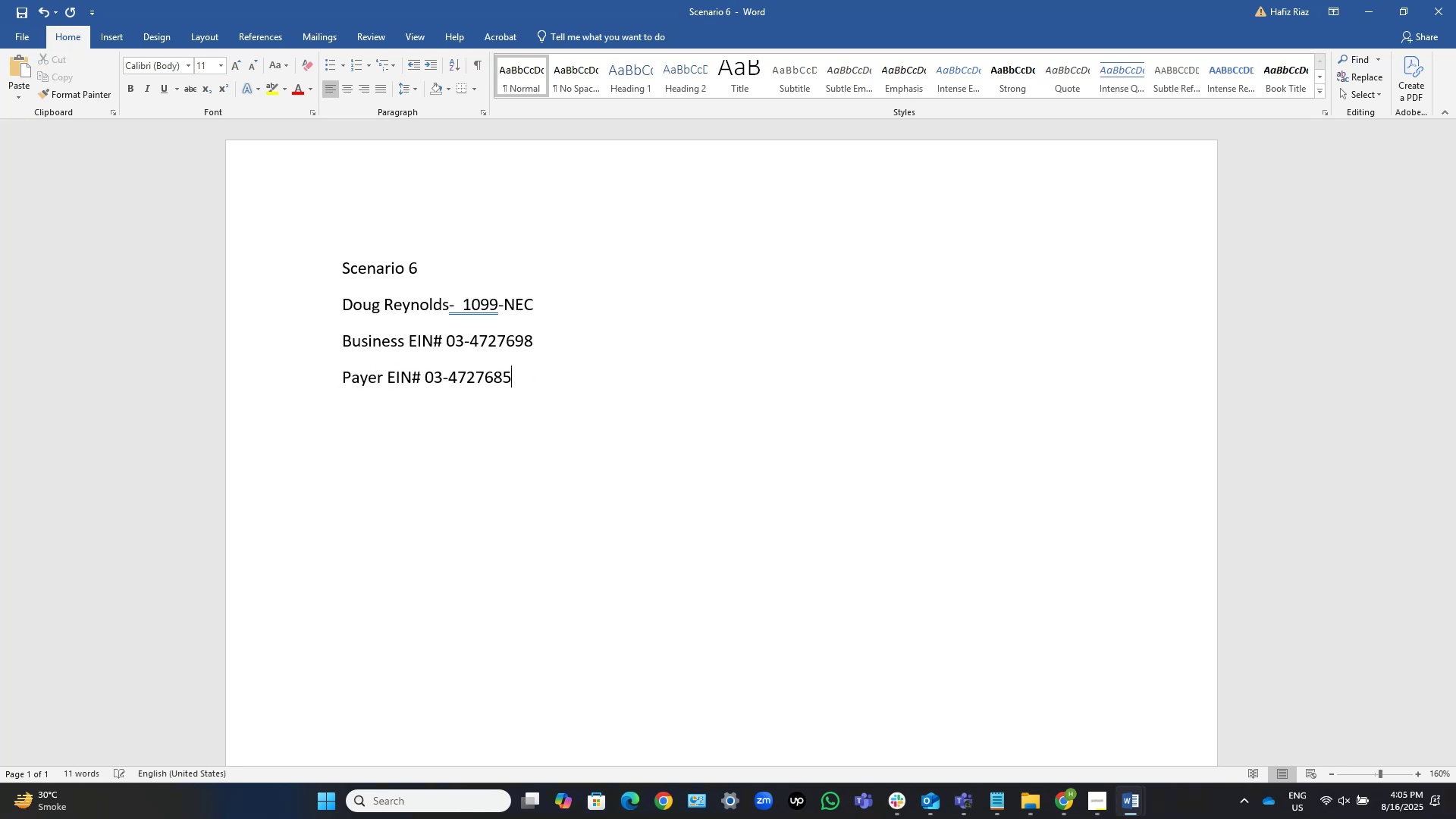 
key(Control+Shift+ArrowDown)
 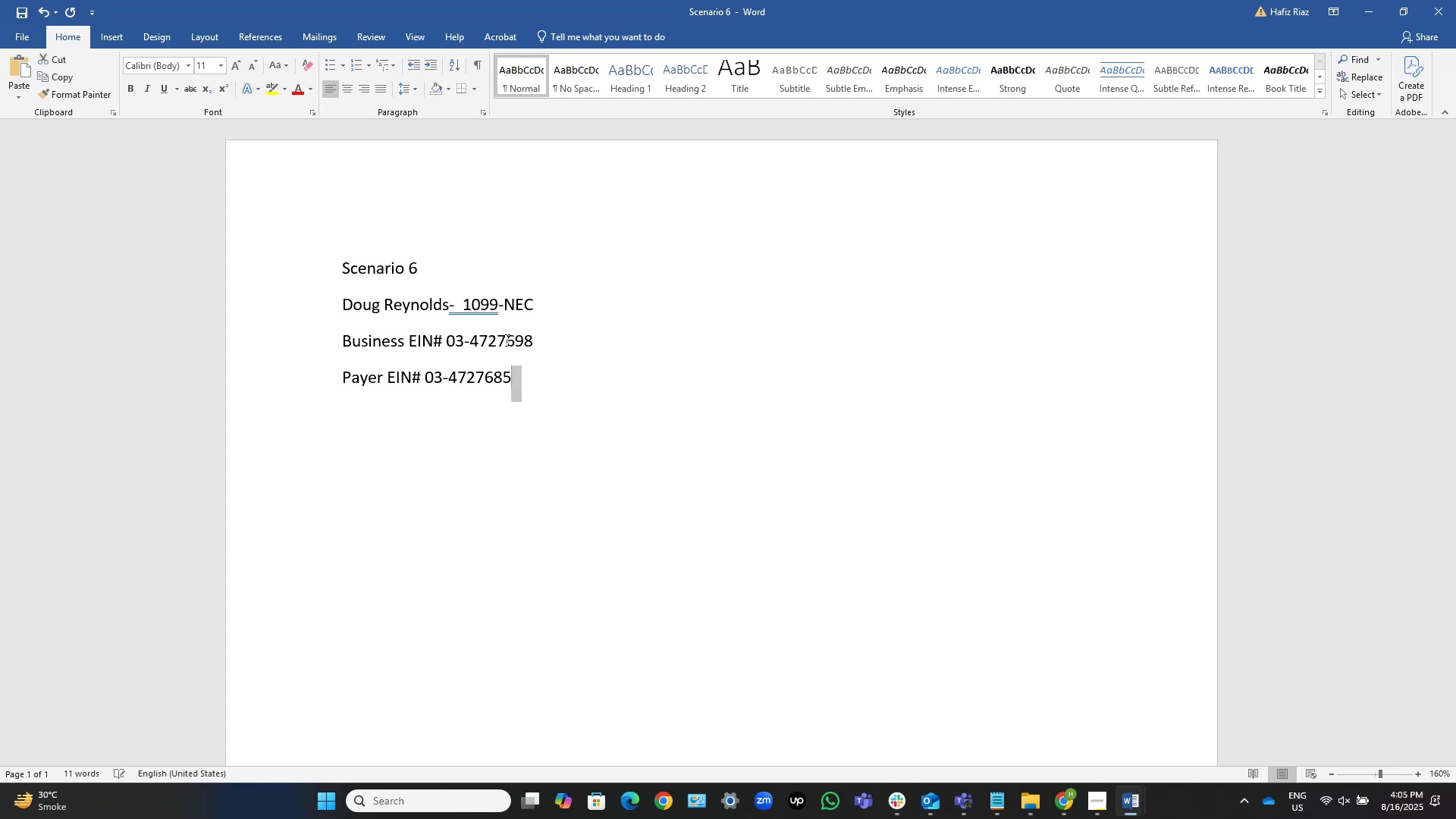 
key(Control+Shift+ArrowLeft)
 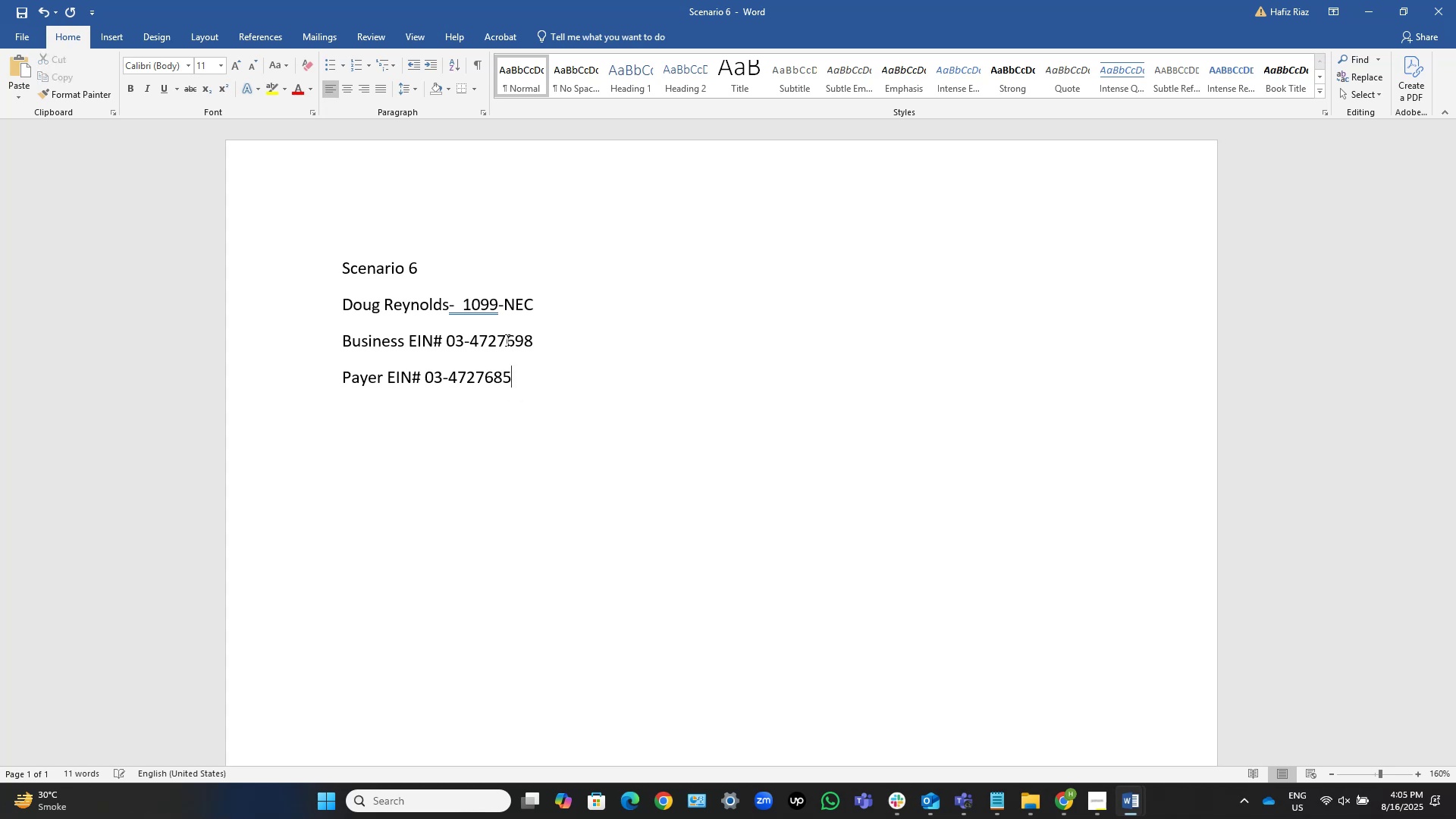 
key(Control+Shift+ArrowLeft)
 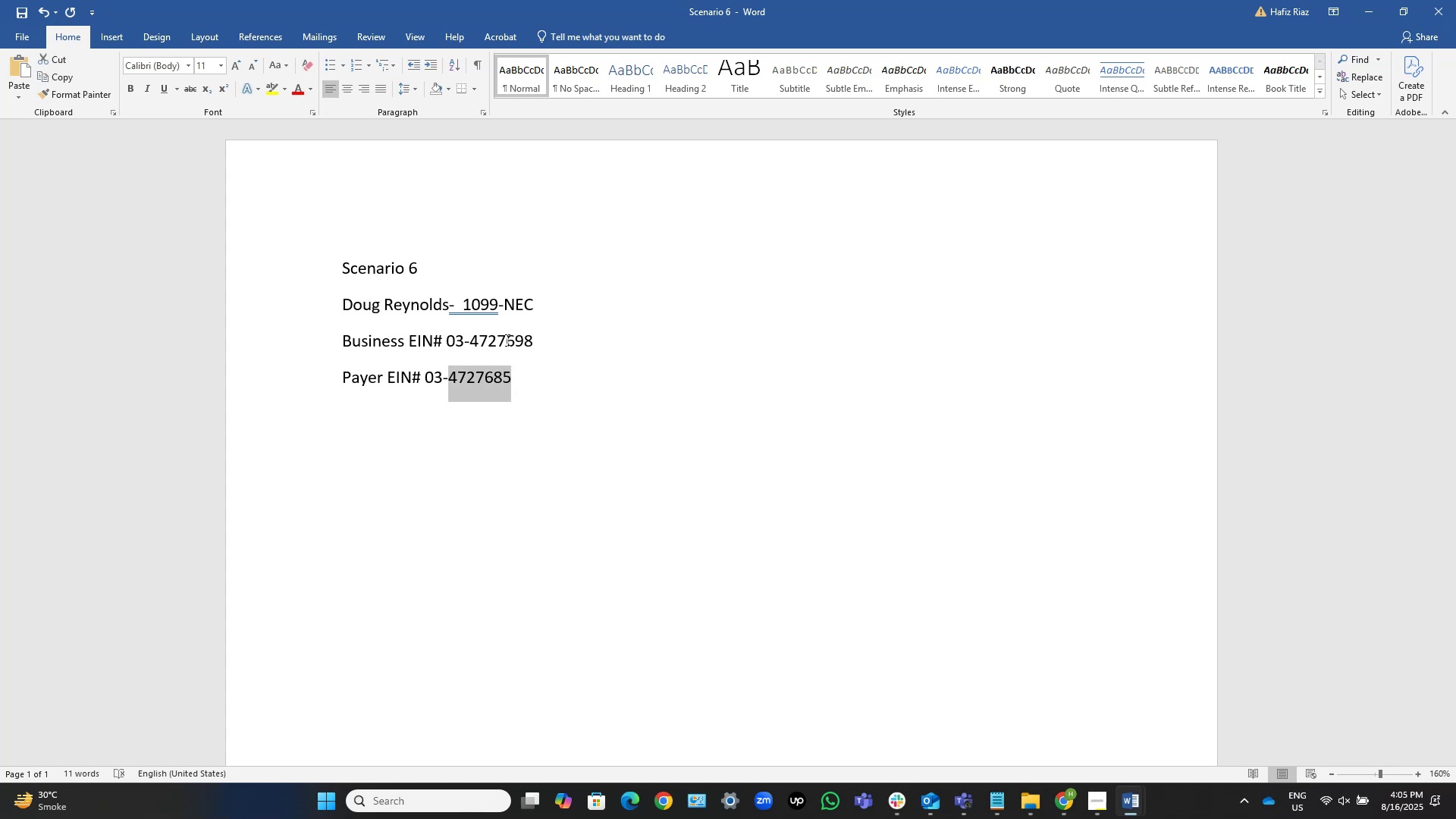 
key(Control+Shift+ArrowLeft)
 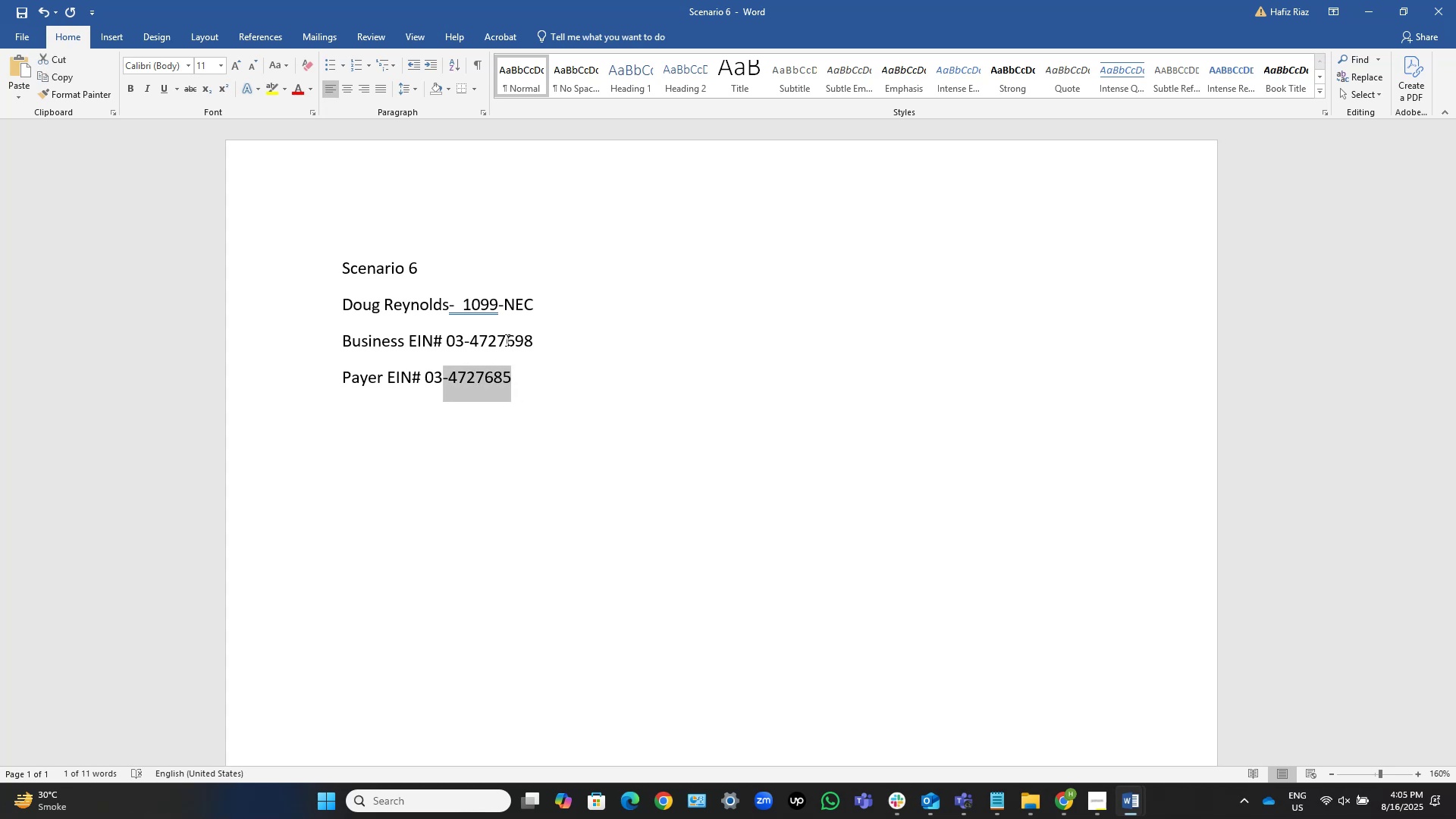 
key(Control+Shift+ArrowLeft)
 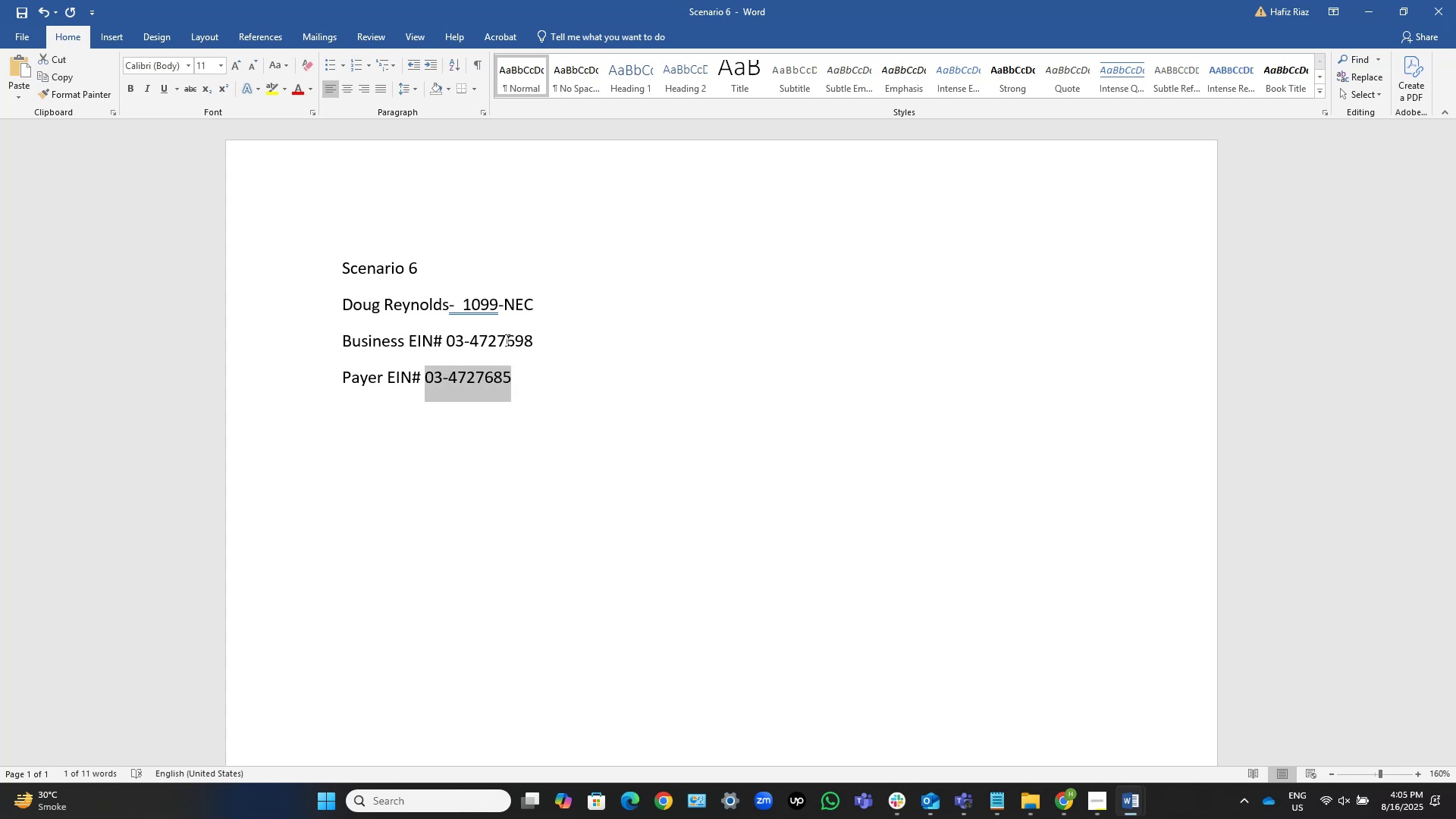 
key(Control+C)
 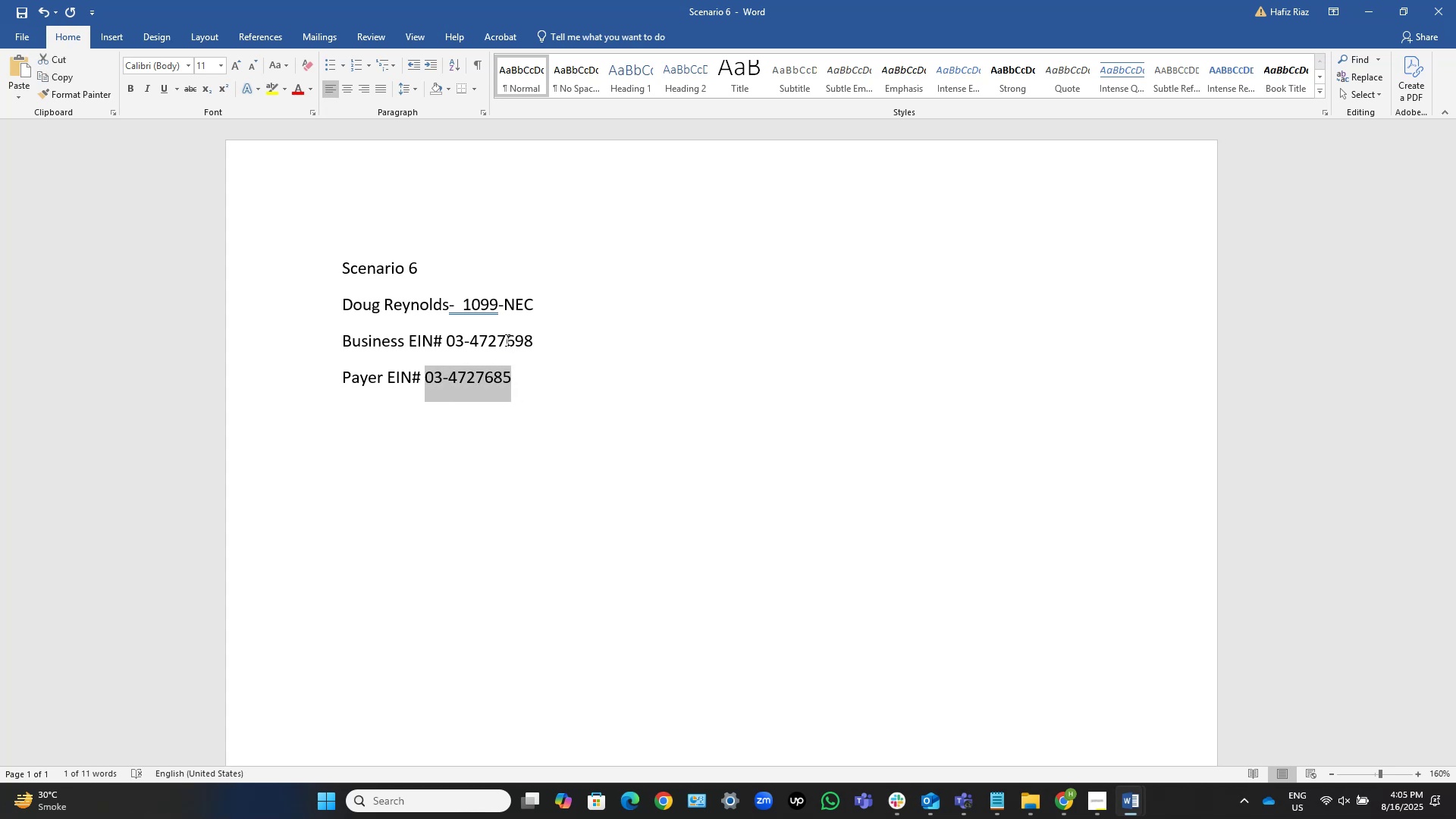 
key(Alt+Tab)
 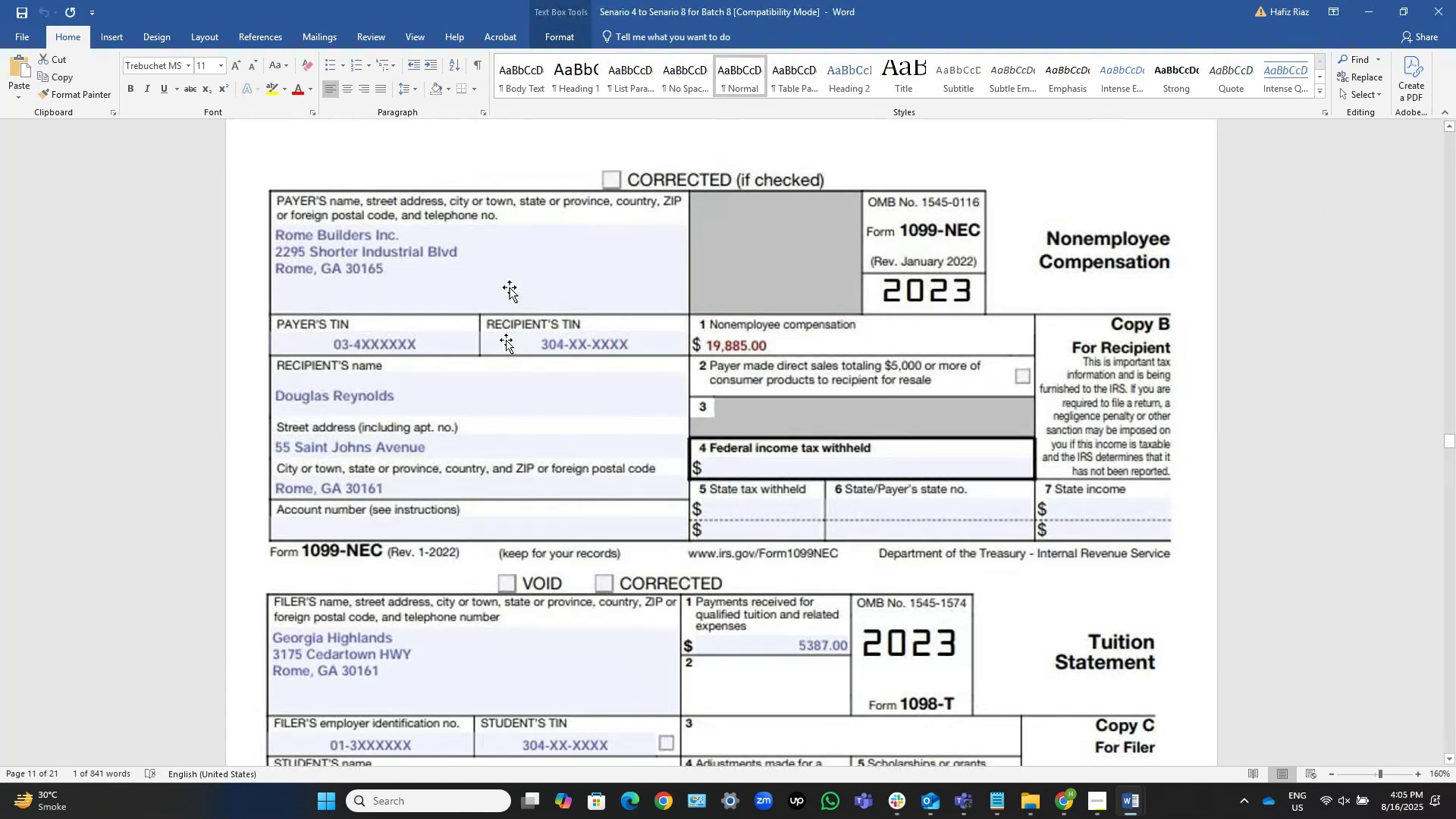 
key(Alt+AltLeft)
 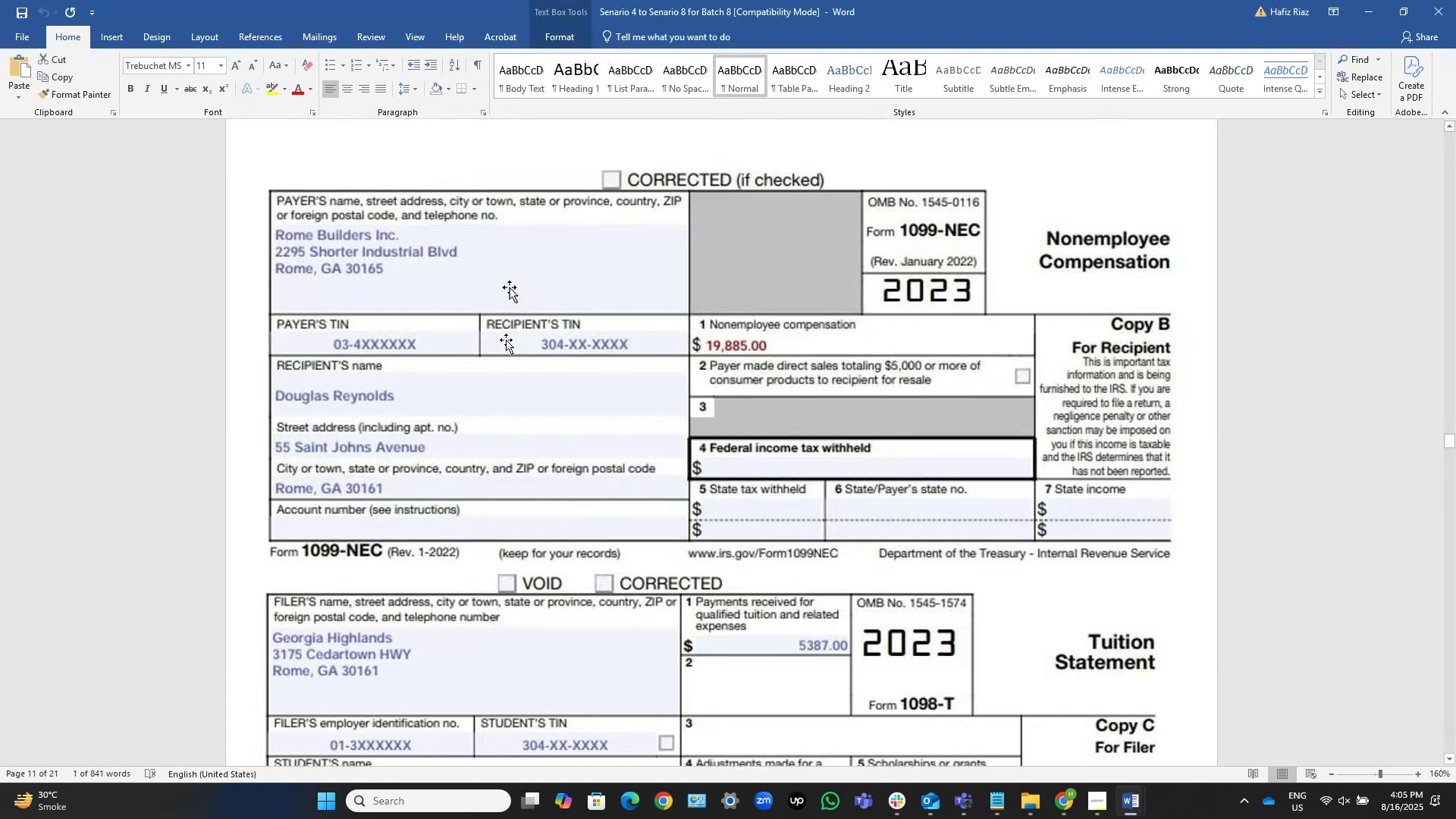 
key(Alt+Tab)
 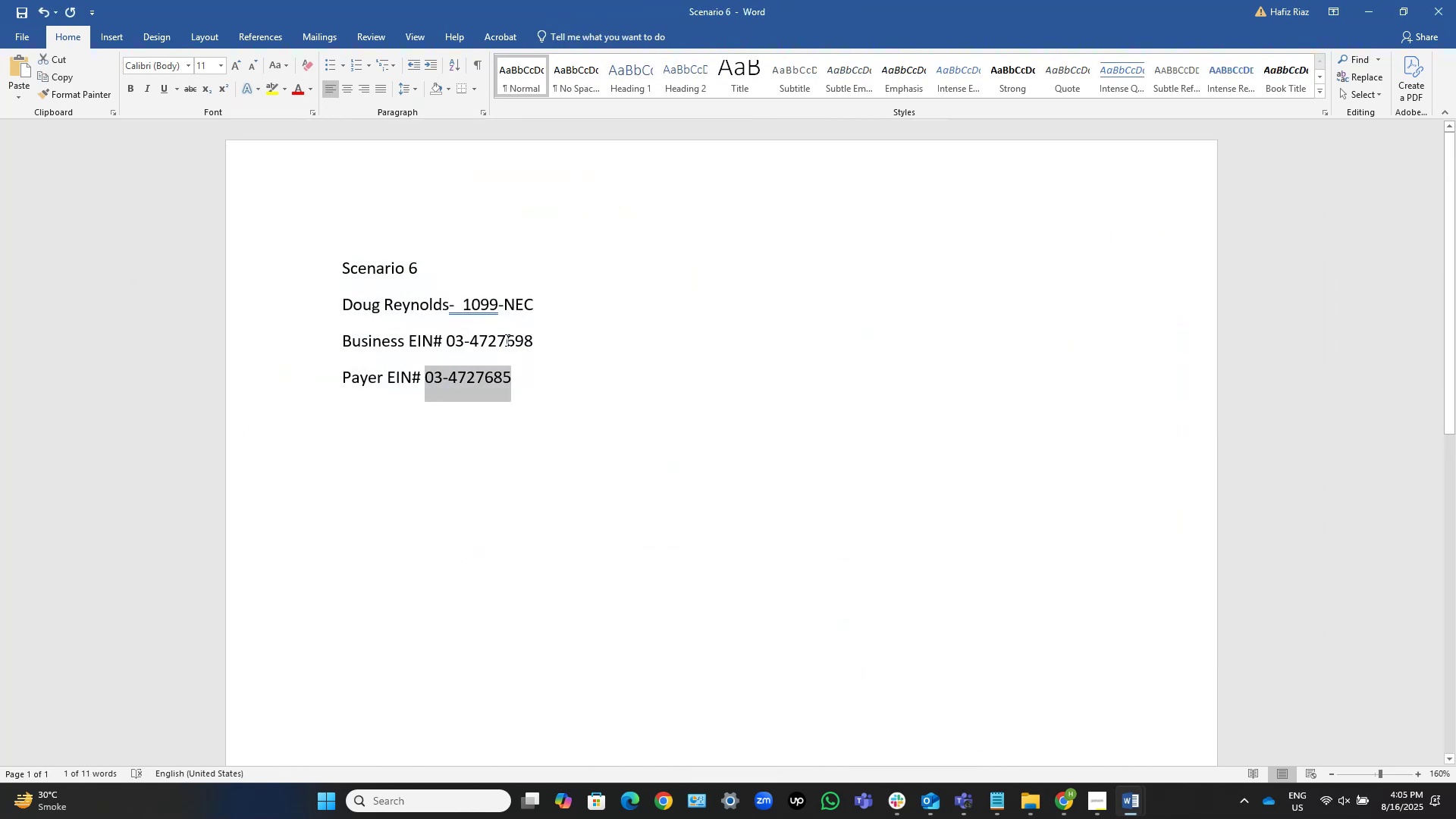 
key(Alt+AltLeft)
 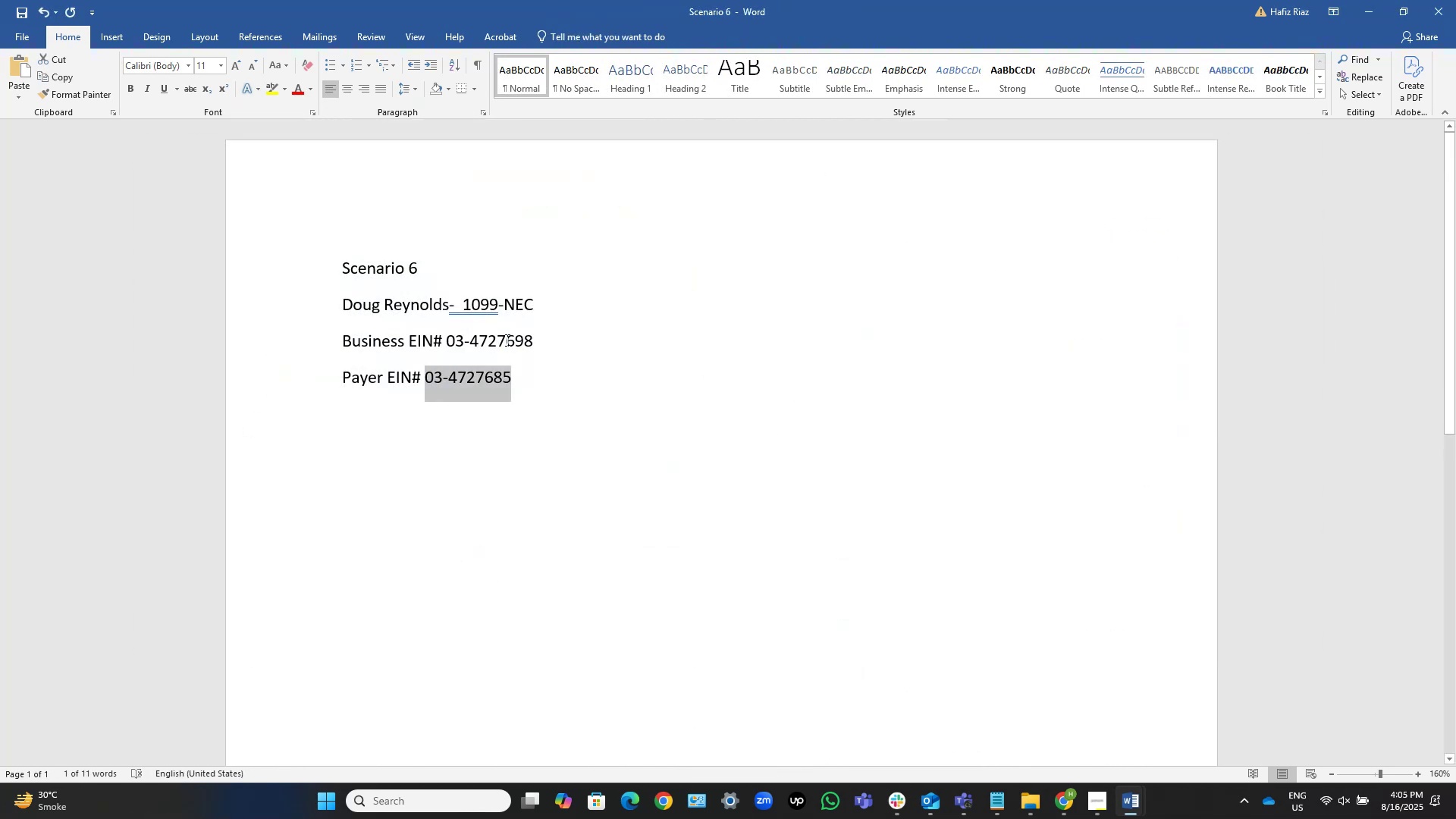 
key(Alt+Tab)
 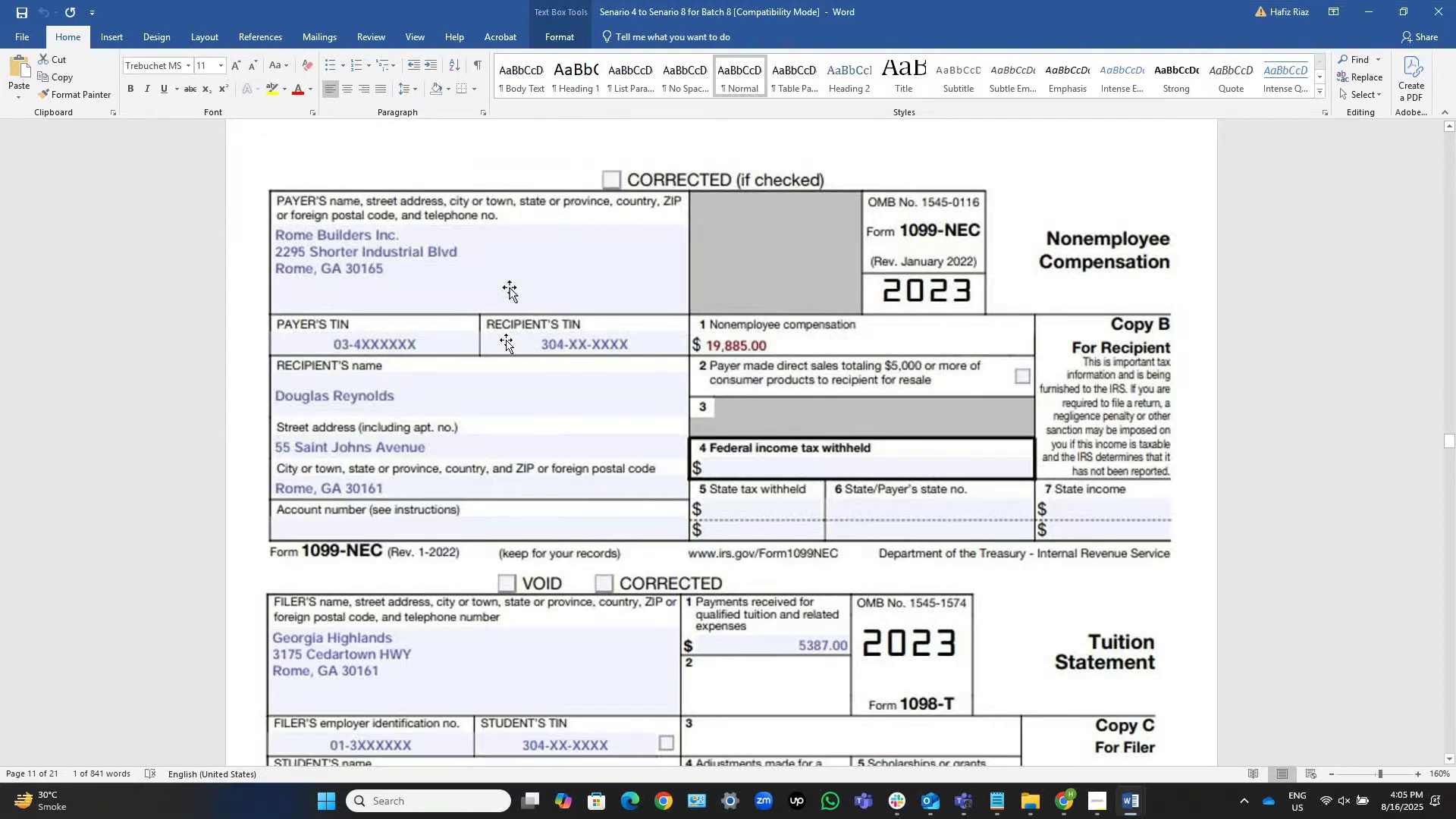 
key(Alt+Tab)
 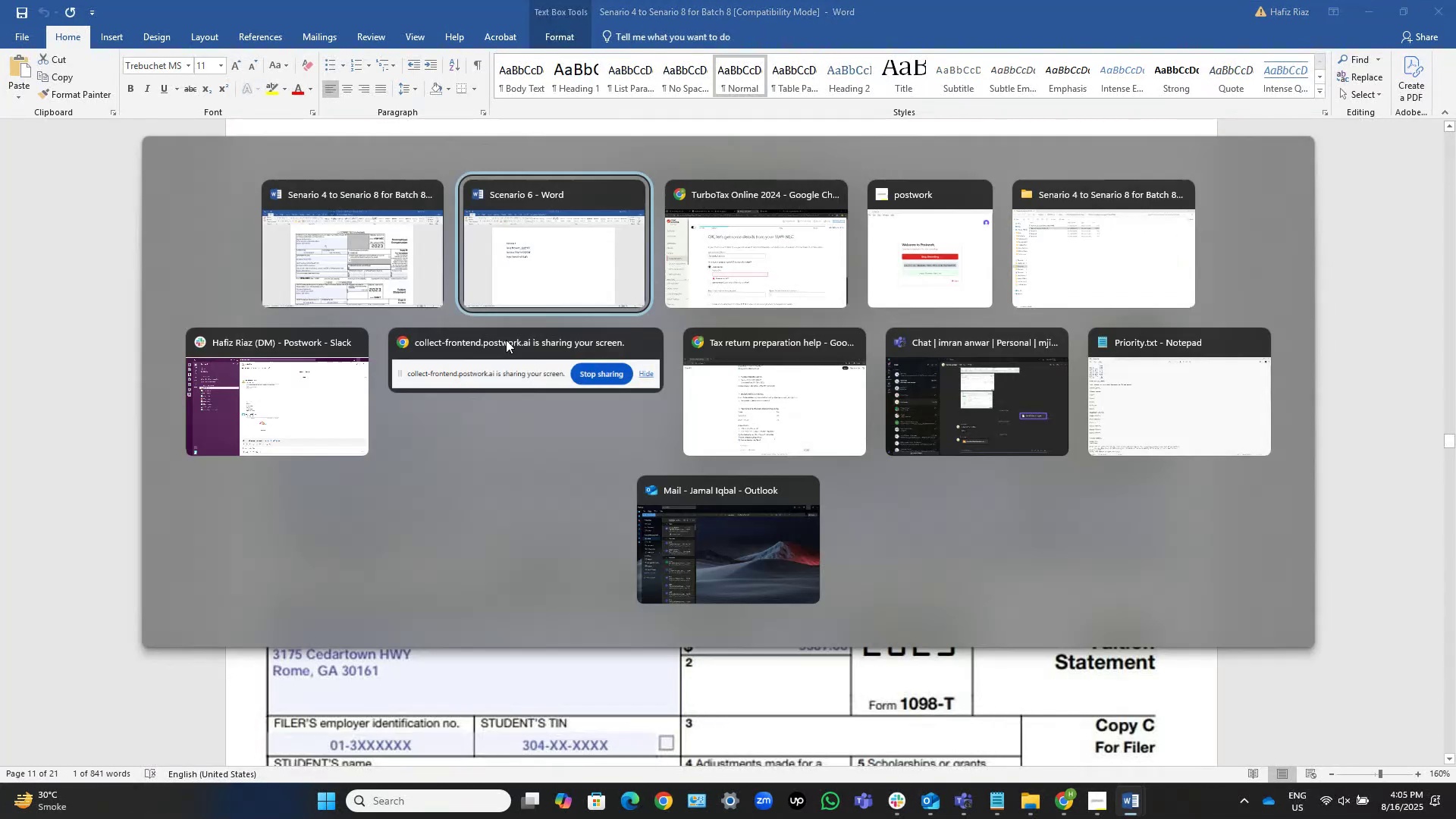 
key(Alt+Tab)
 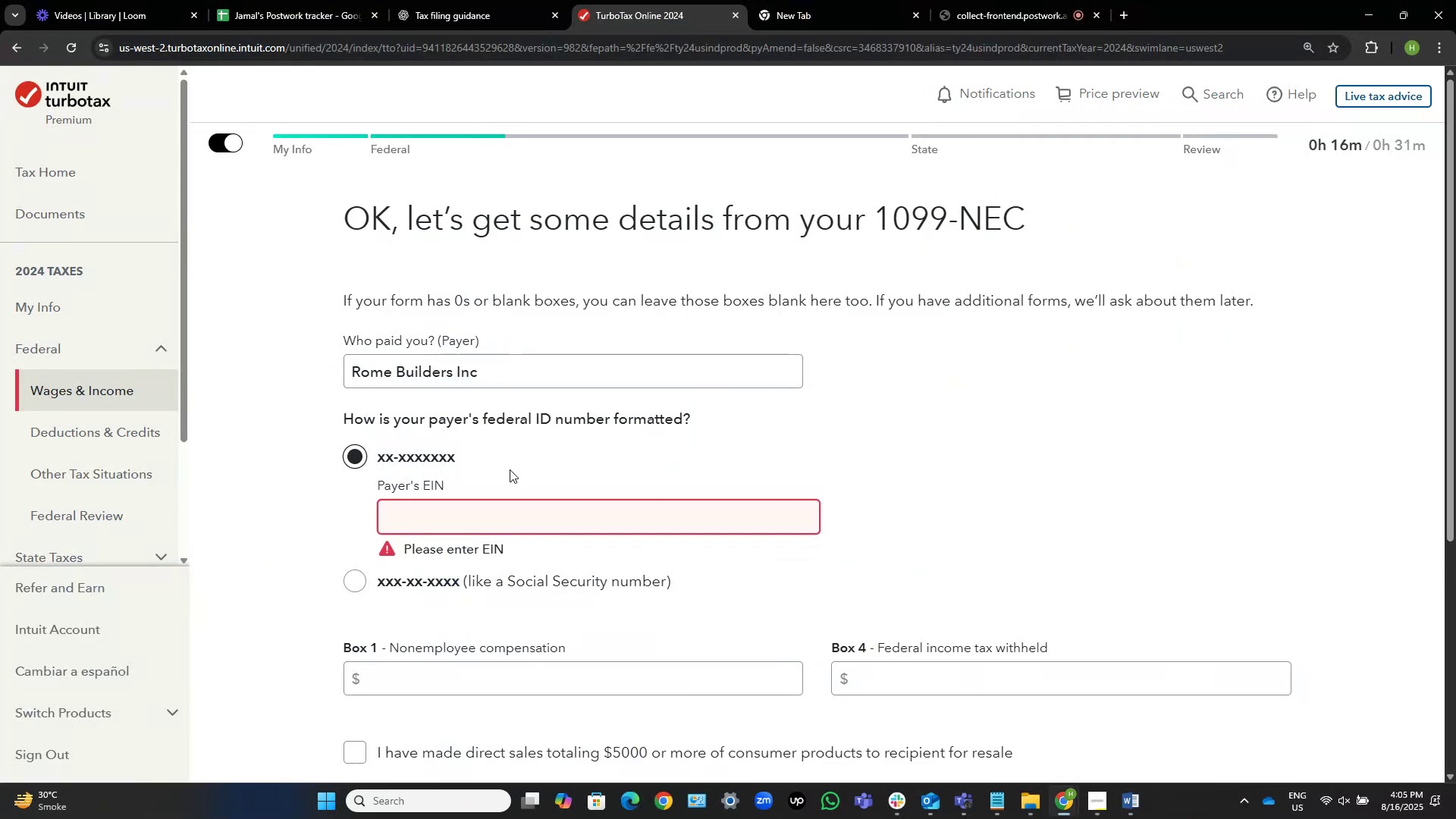 
key(Control+ControlLeft)
 